 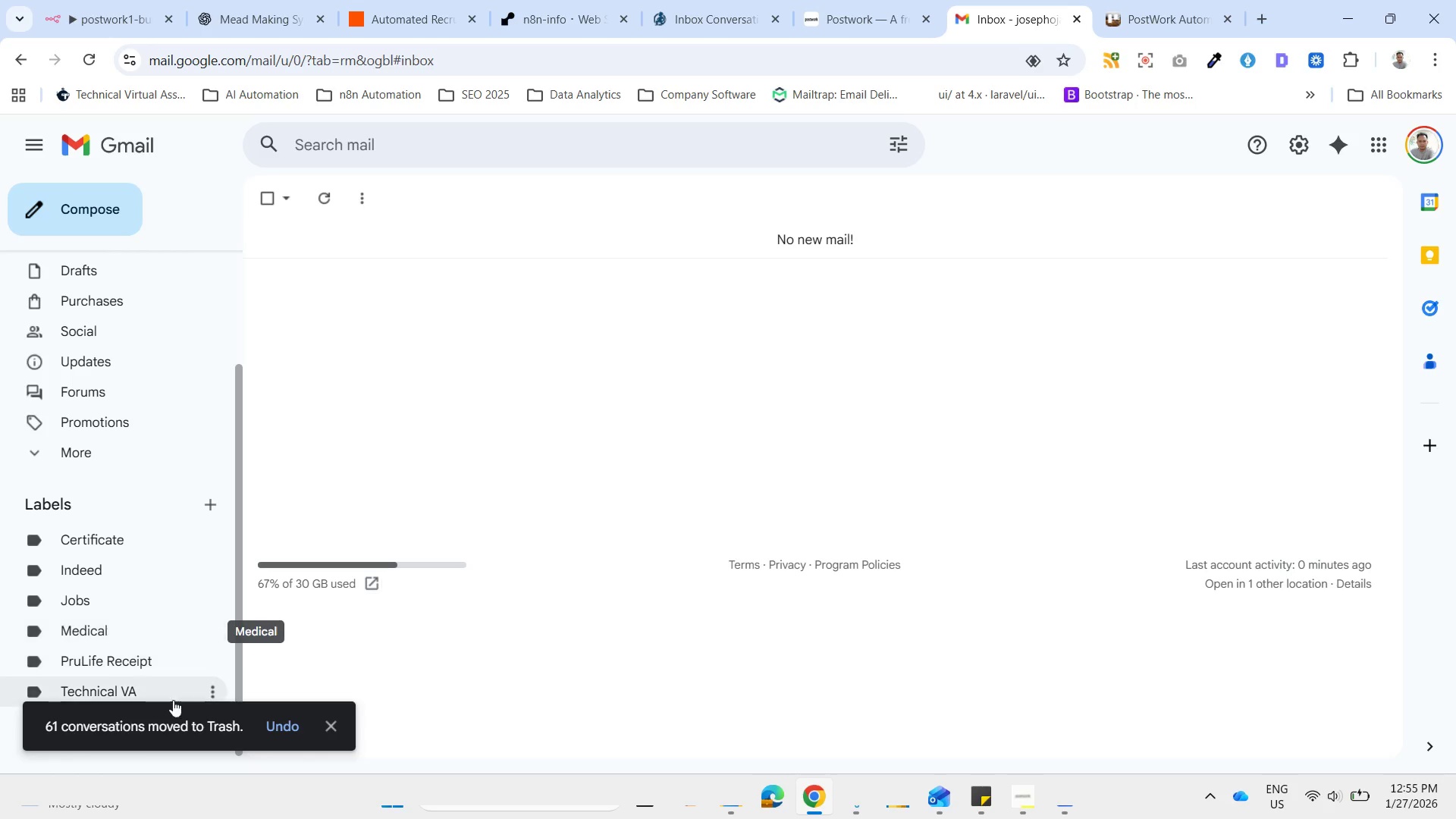 
scroll: coordinate [165, 430], scroll_direction: up, amount: 6.0
 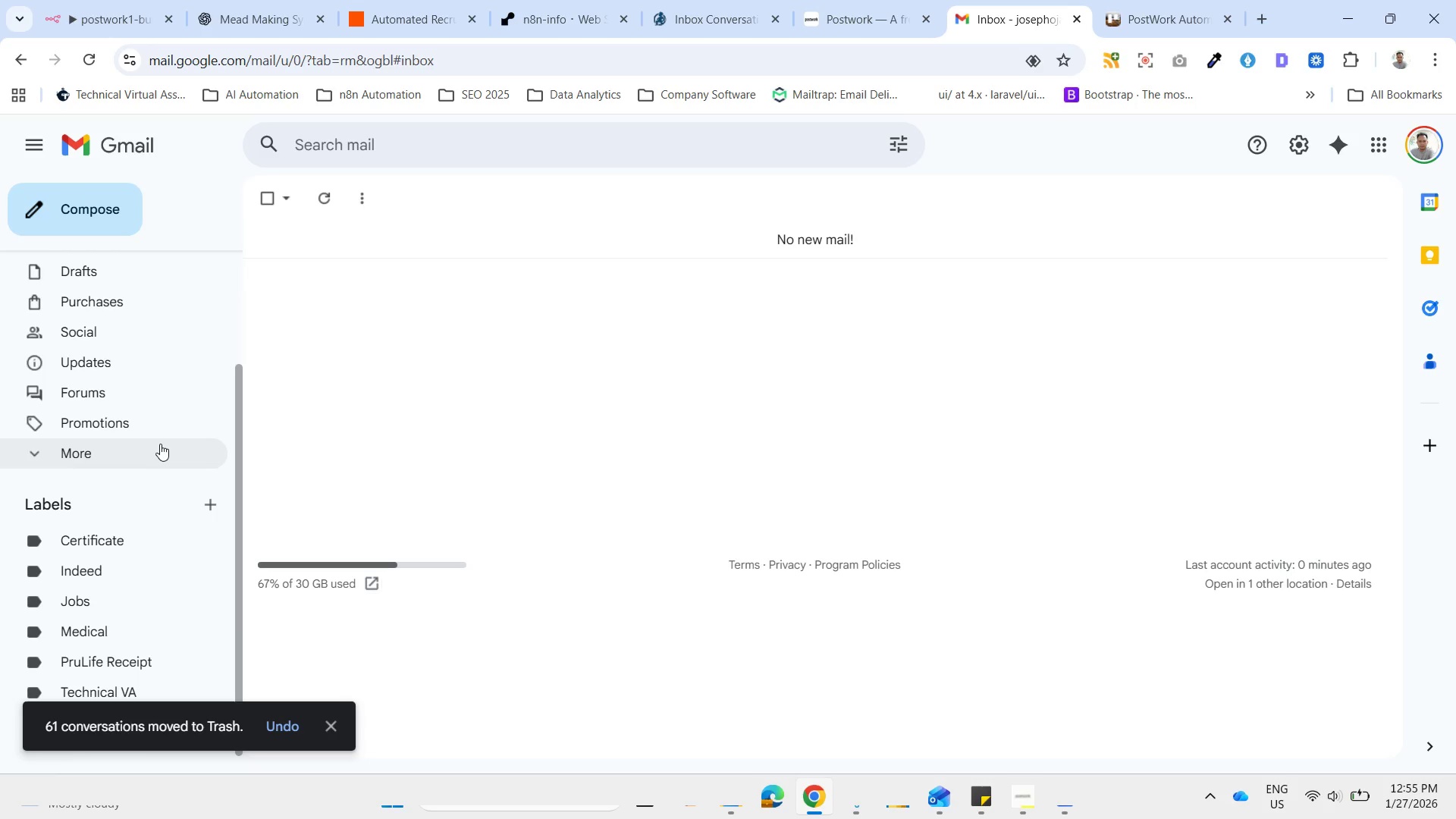 
left_click([160, 445])
 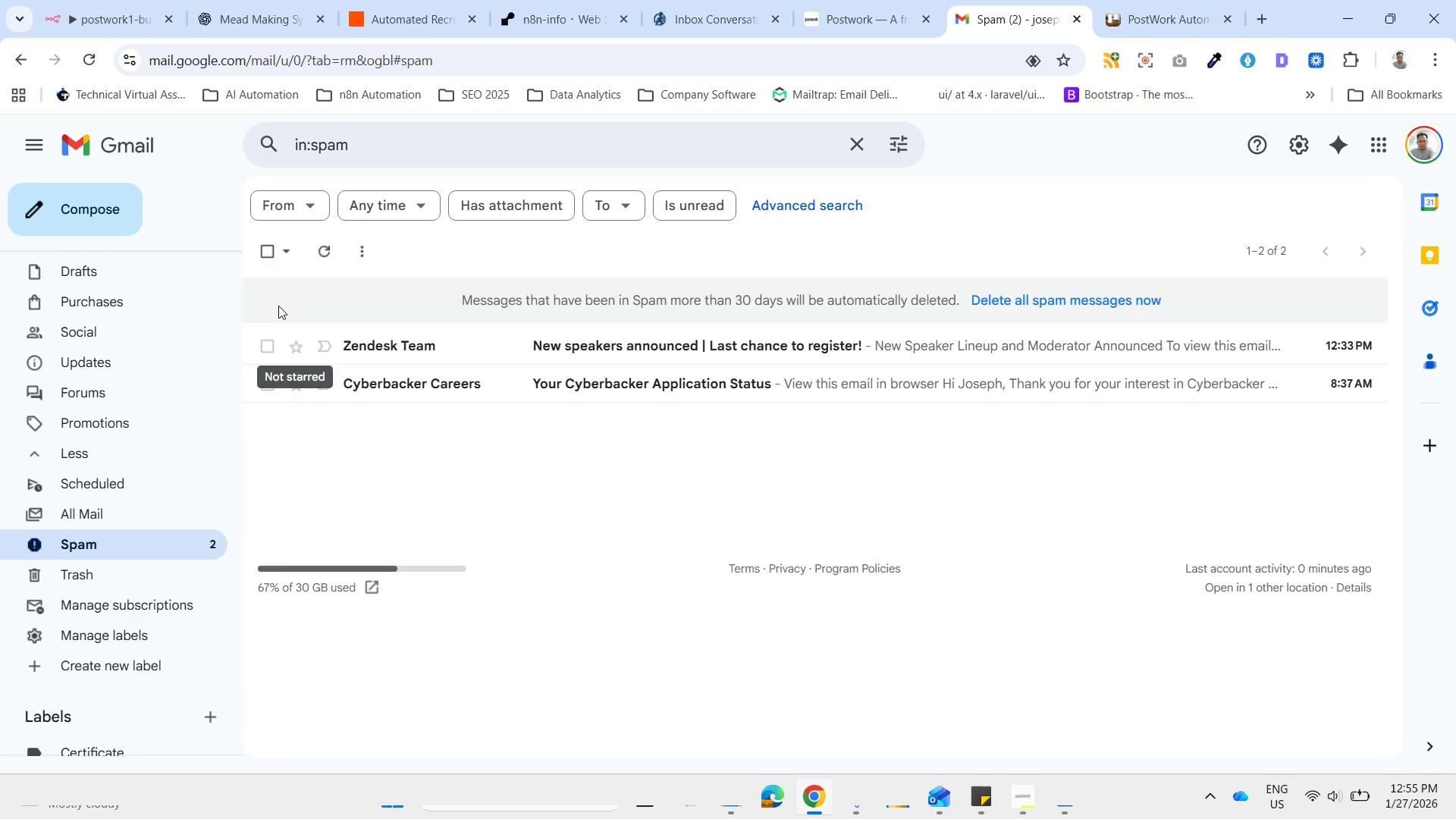 
scroll: coordinate [206, 373], scroll_direction: none, amount: 0.0
 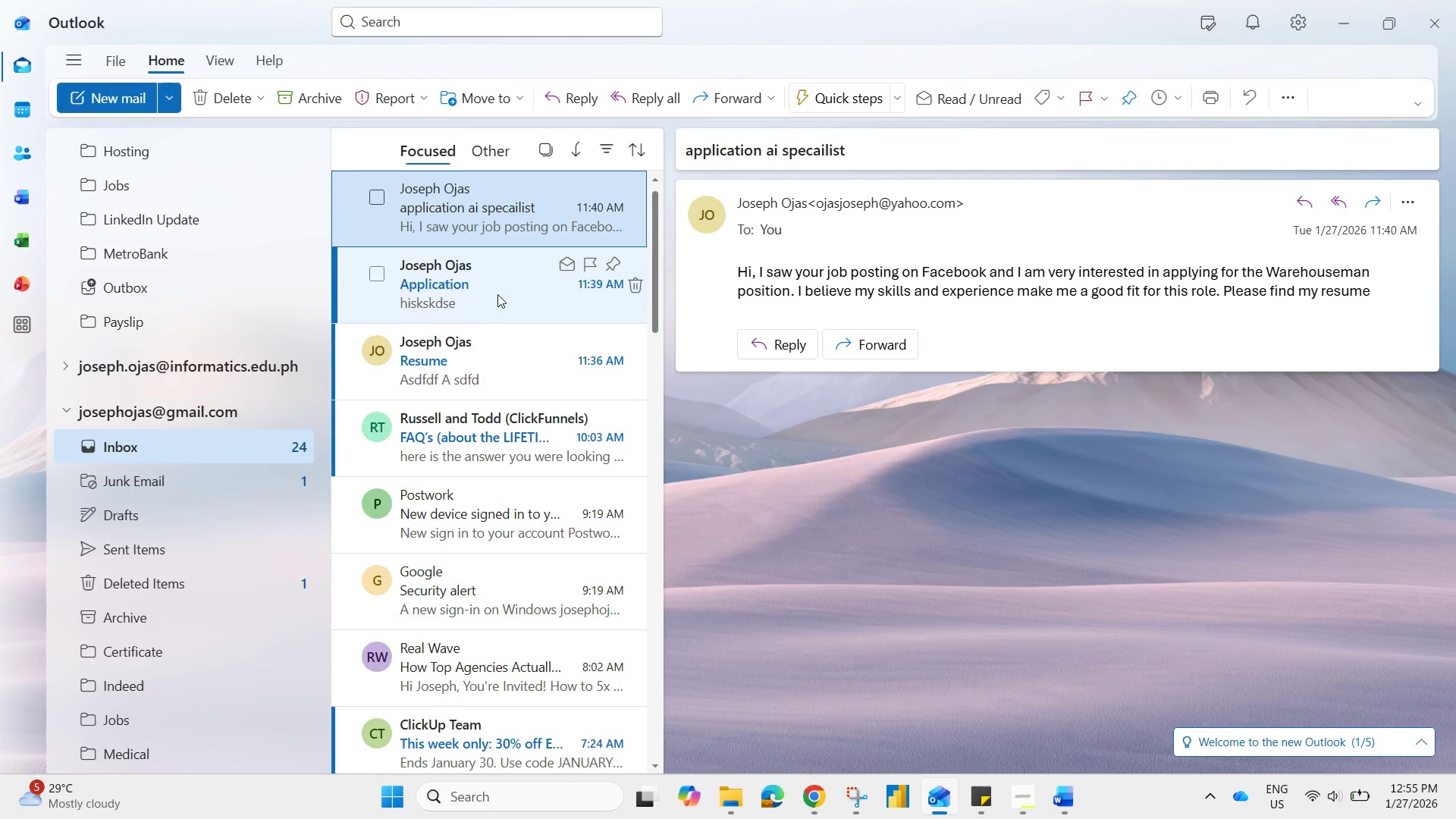 
left_click([500, 192])
 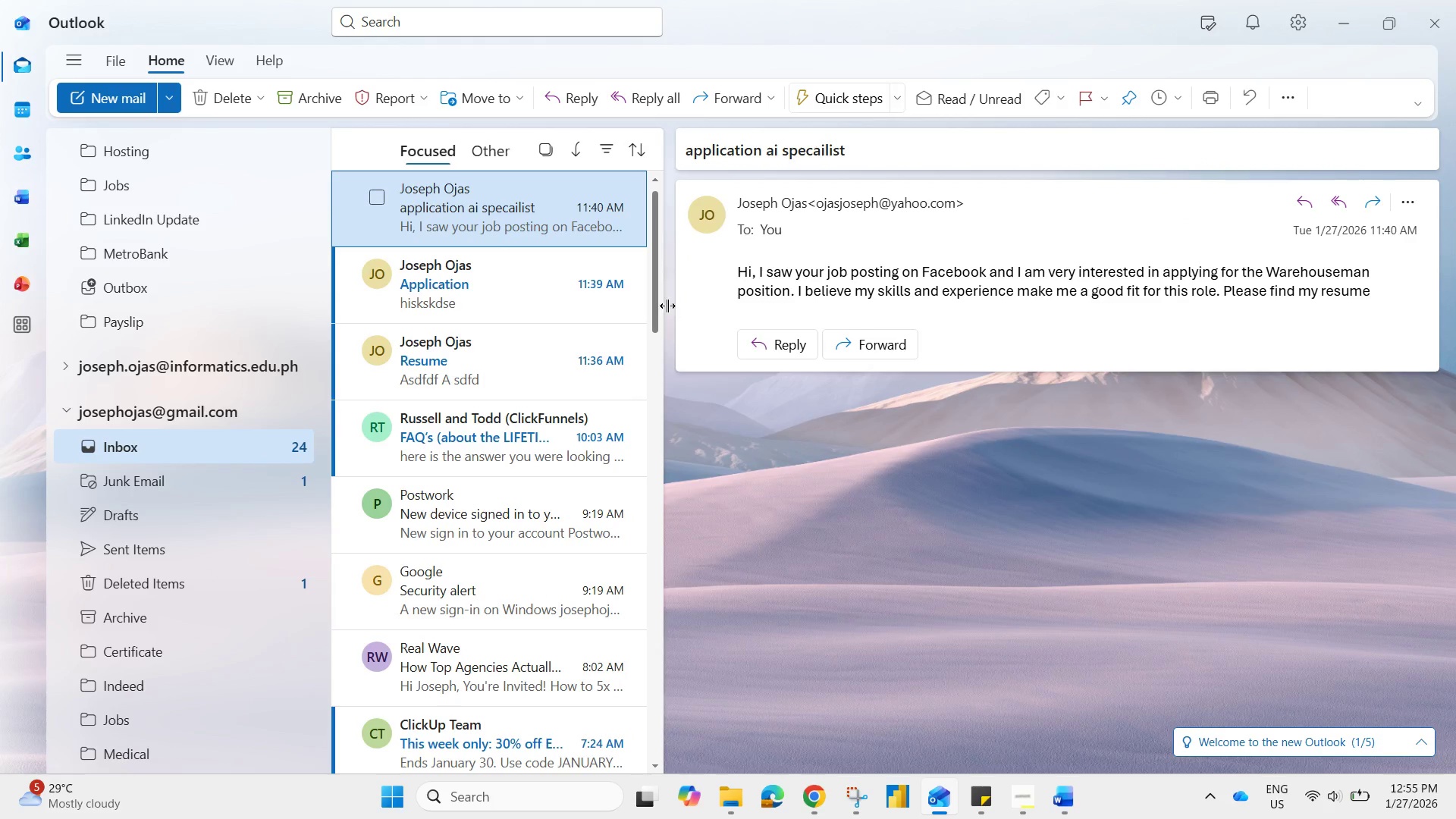 
left_click_drag(start_coordinate=[717, 271], to_coordinate=[1207, 268])
 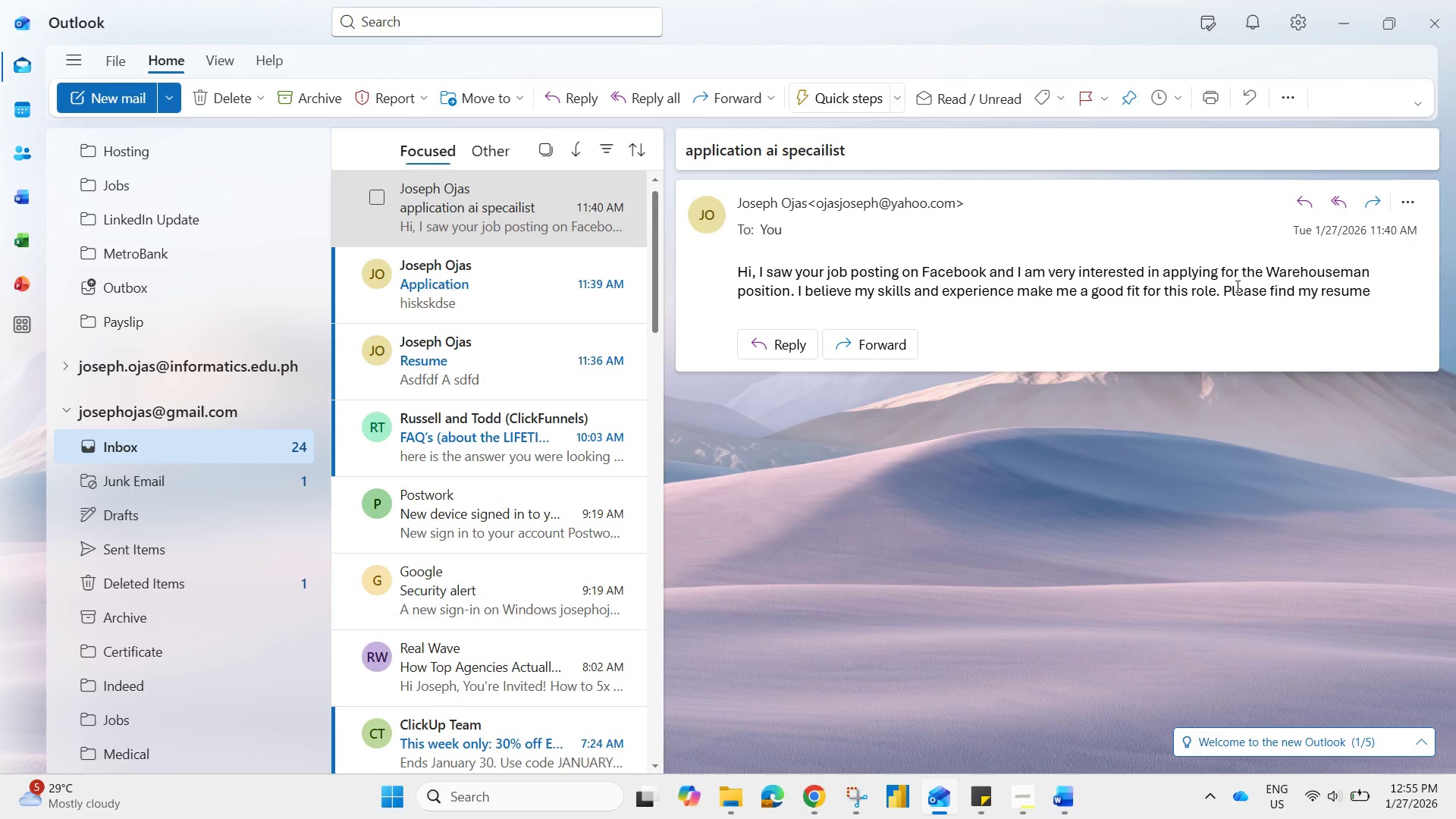 
left_click([1236, 286])
 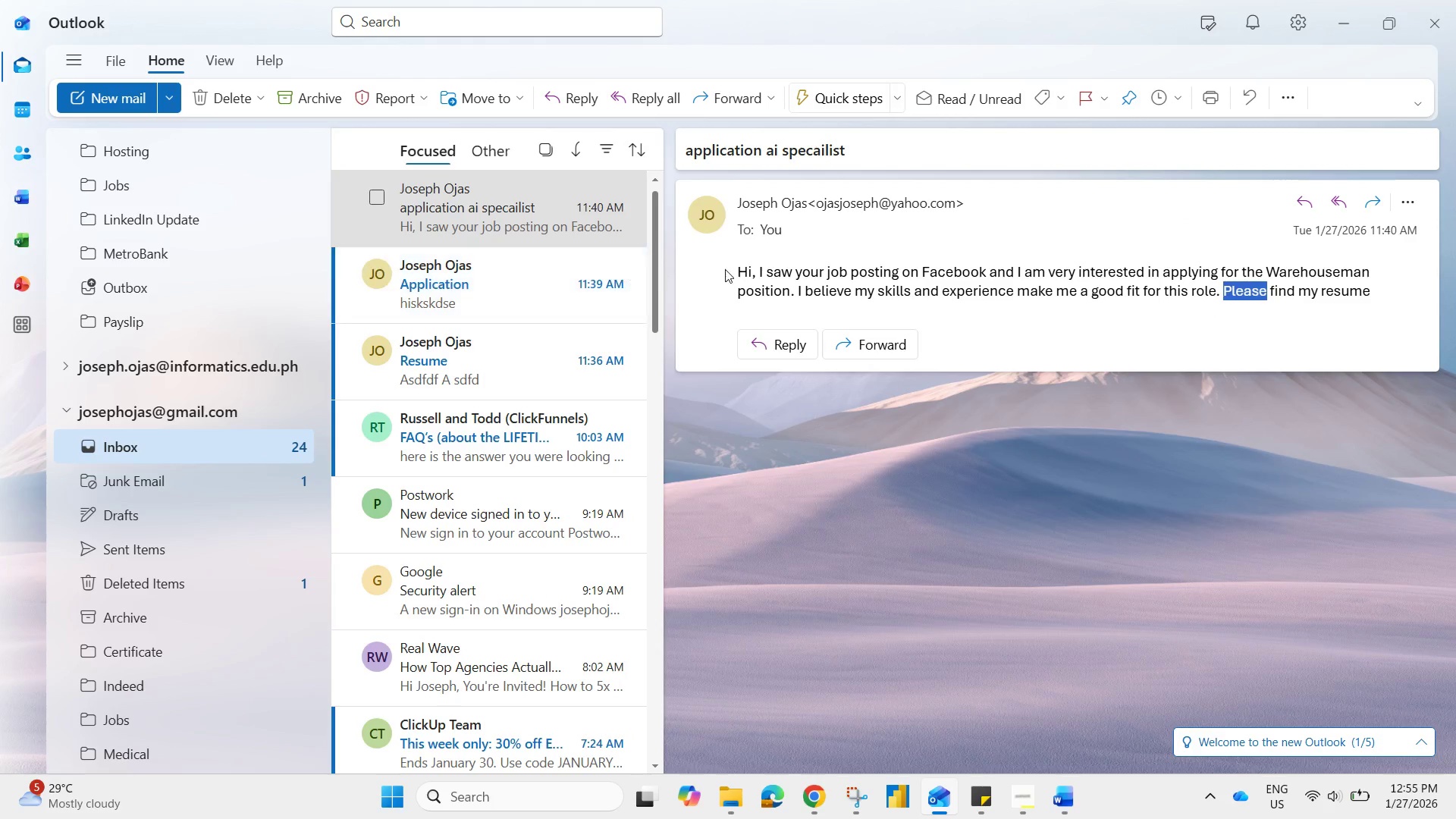 
left_click_drag(start_coordinate=[733, 268], to_coordinate=[1133, 275])
 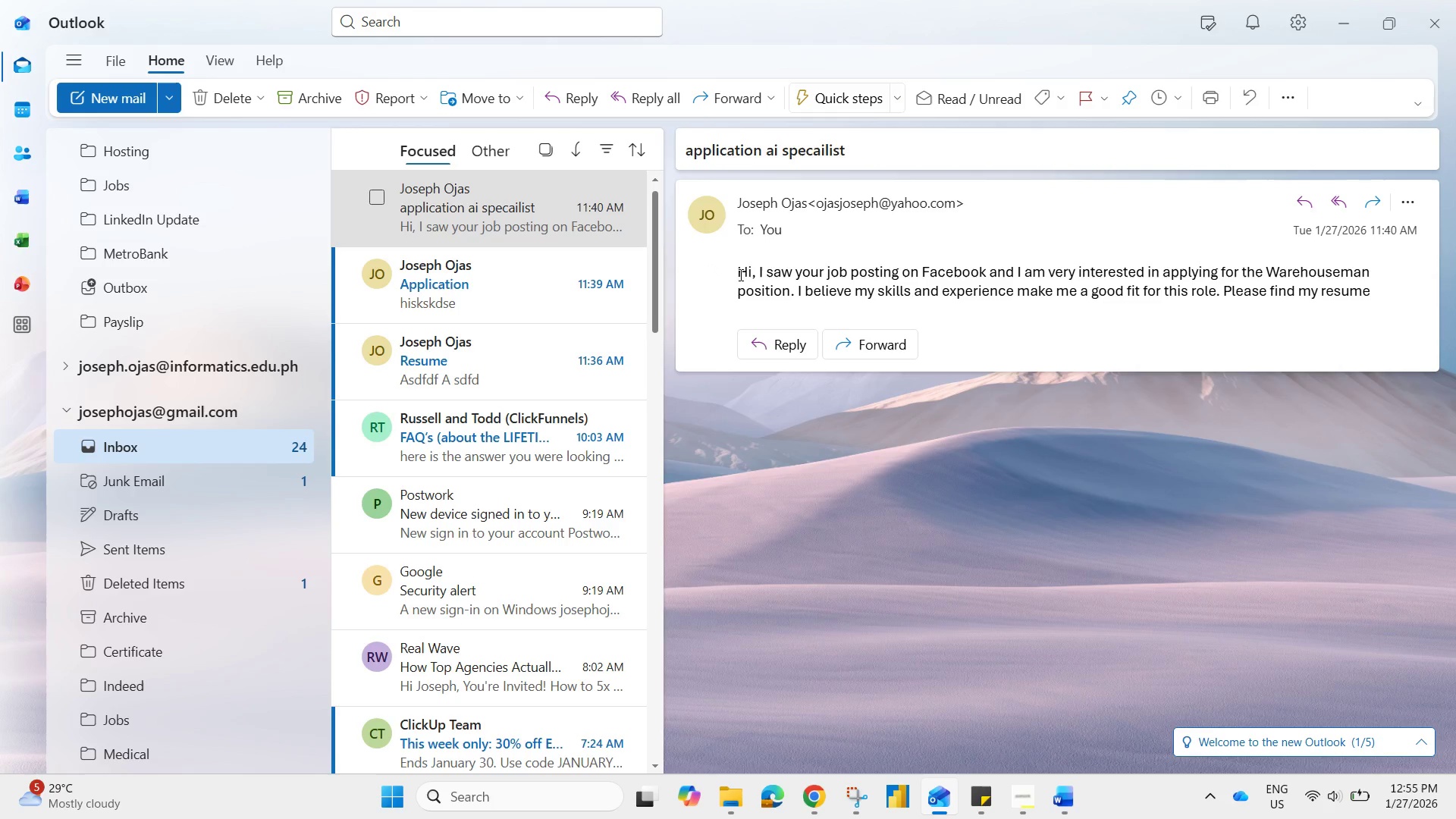 
left_click_drag(start_coordinate=[737, 272], to_coordinate=[1424, 291])
 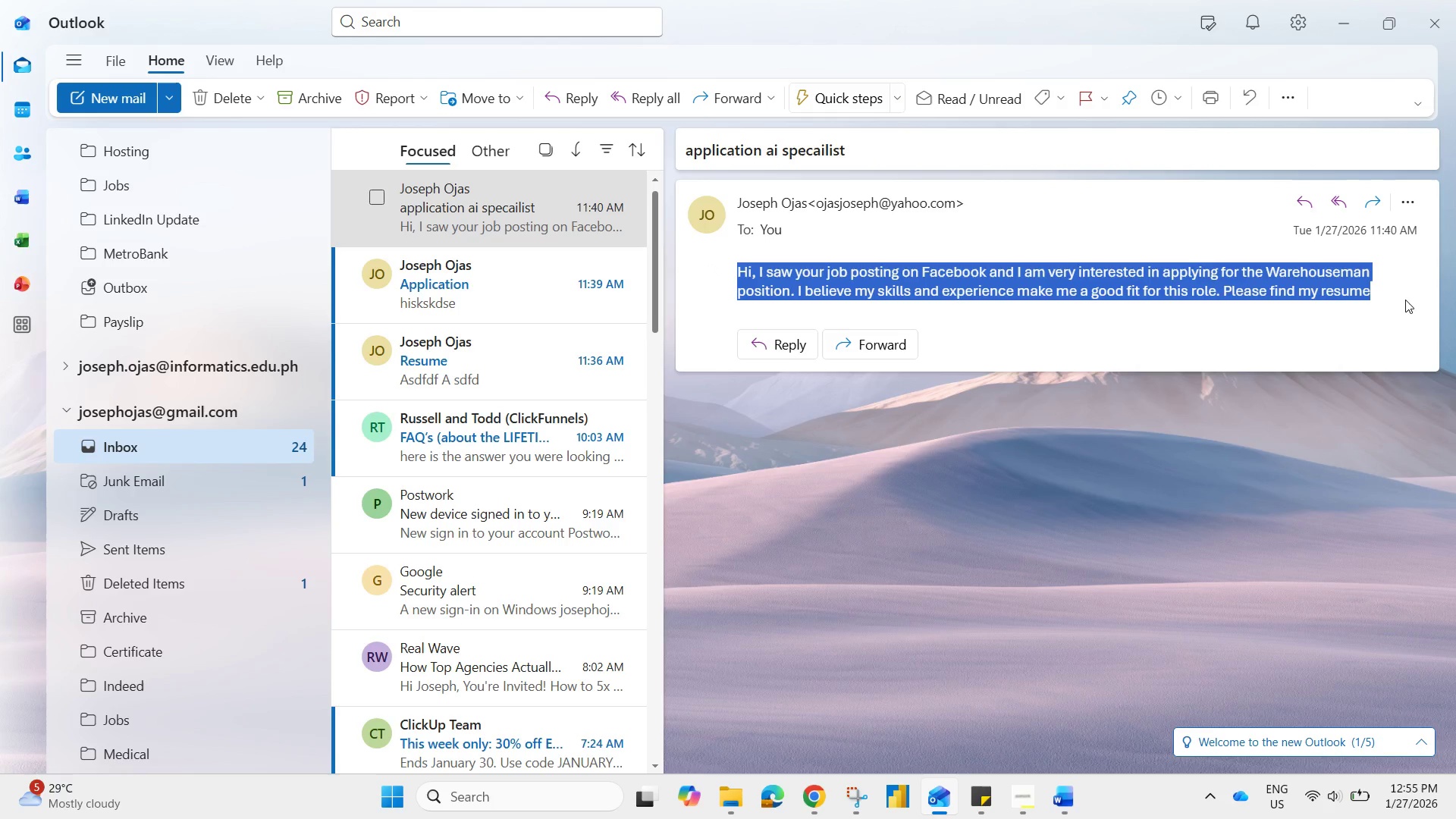 
key(Control+C)
 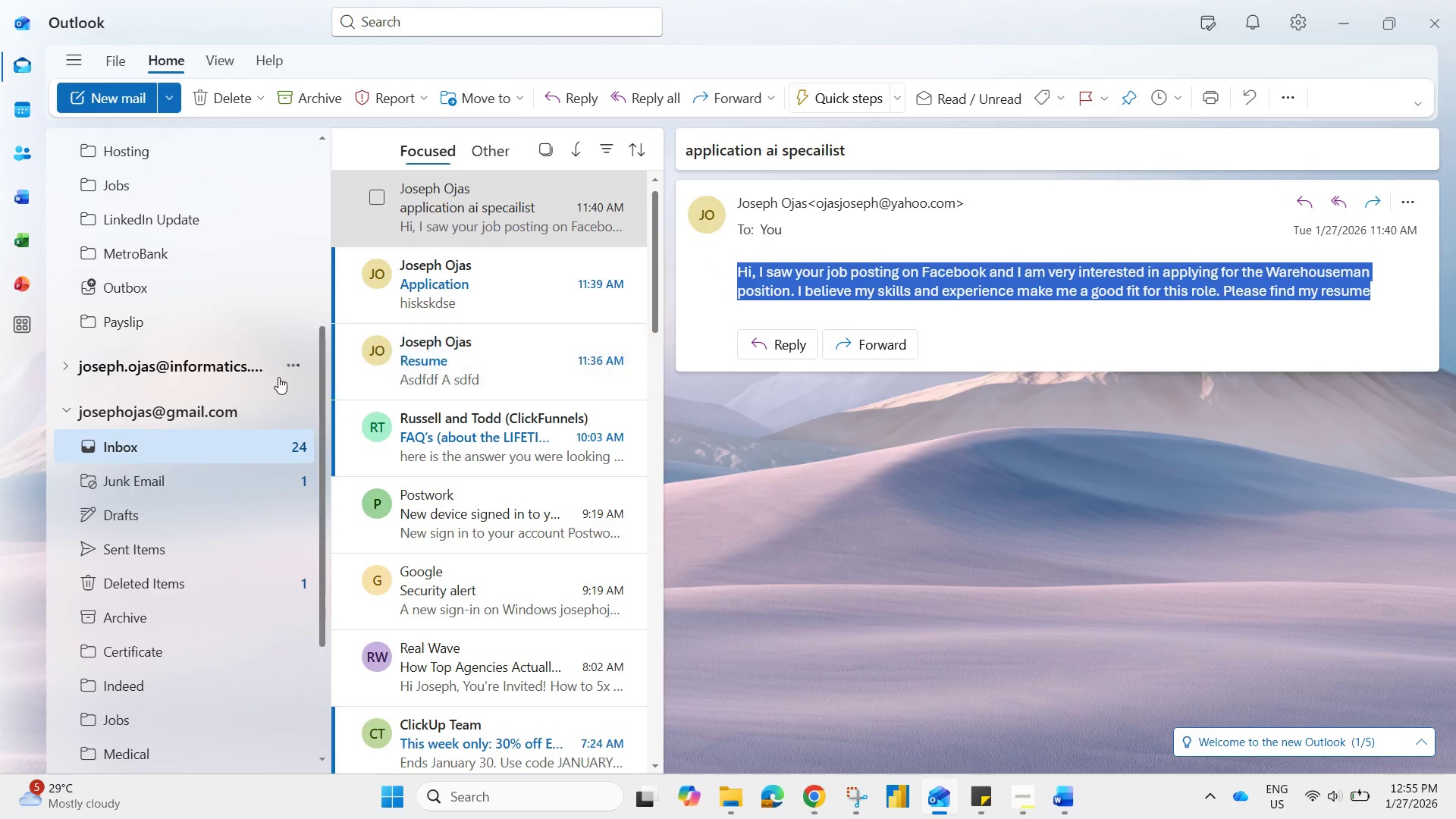 
left_click([574, 480])
 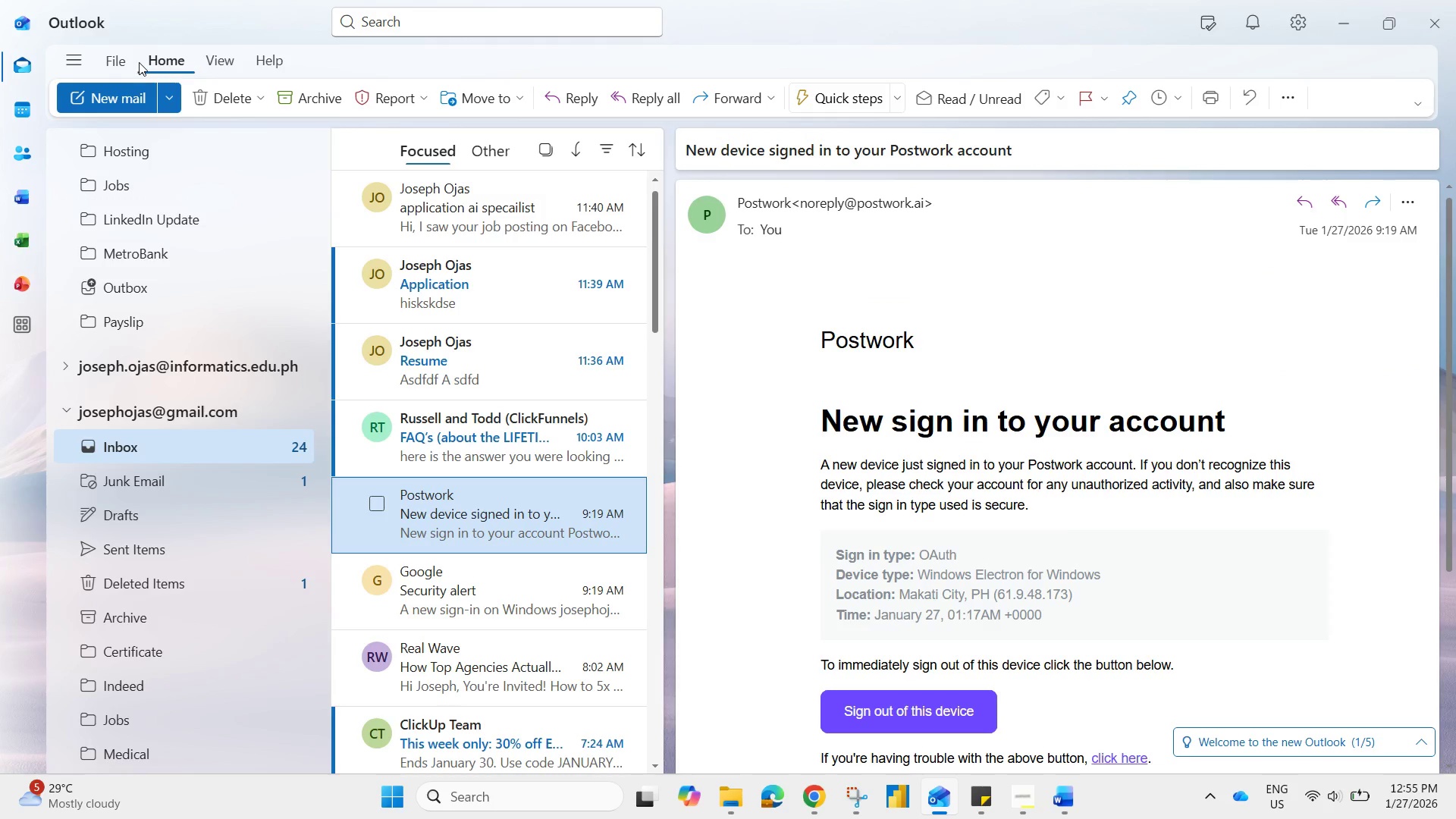 
scroll: coordinate [182, 254], scroll_direction: up, amount: 5.0
 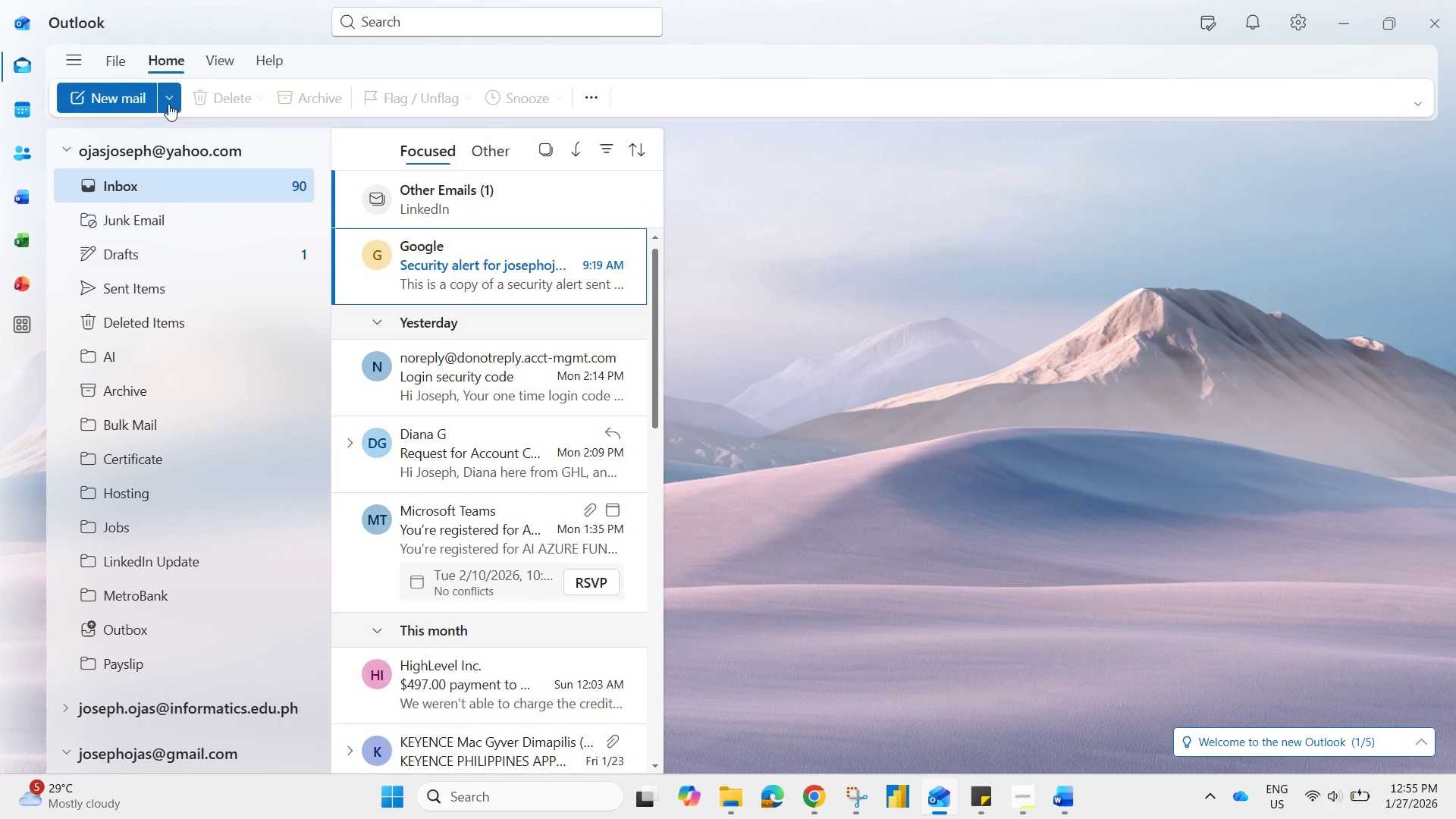 
left_click([136, 92])
 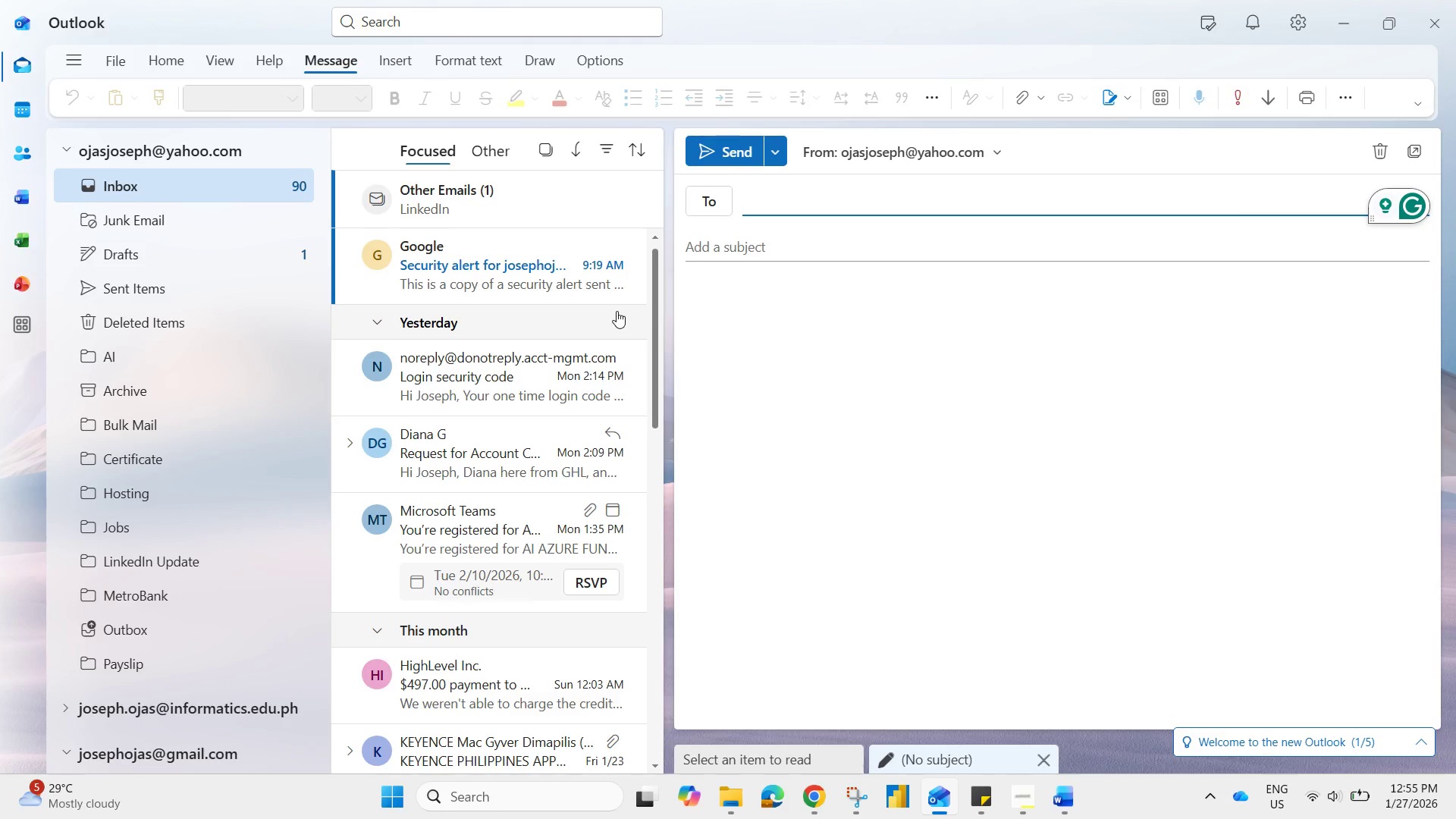 
type(joseph)
 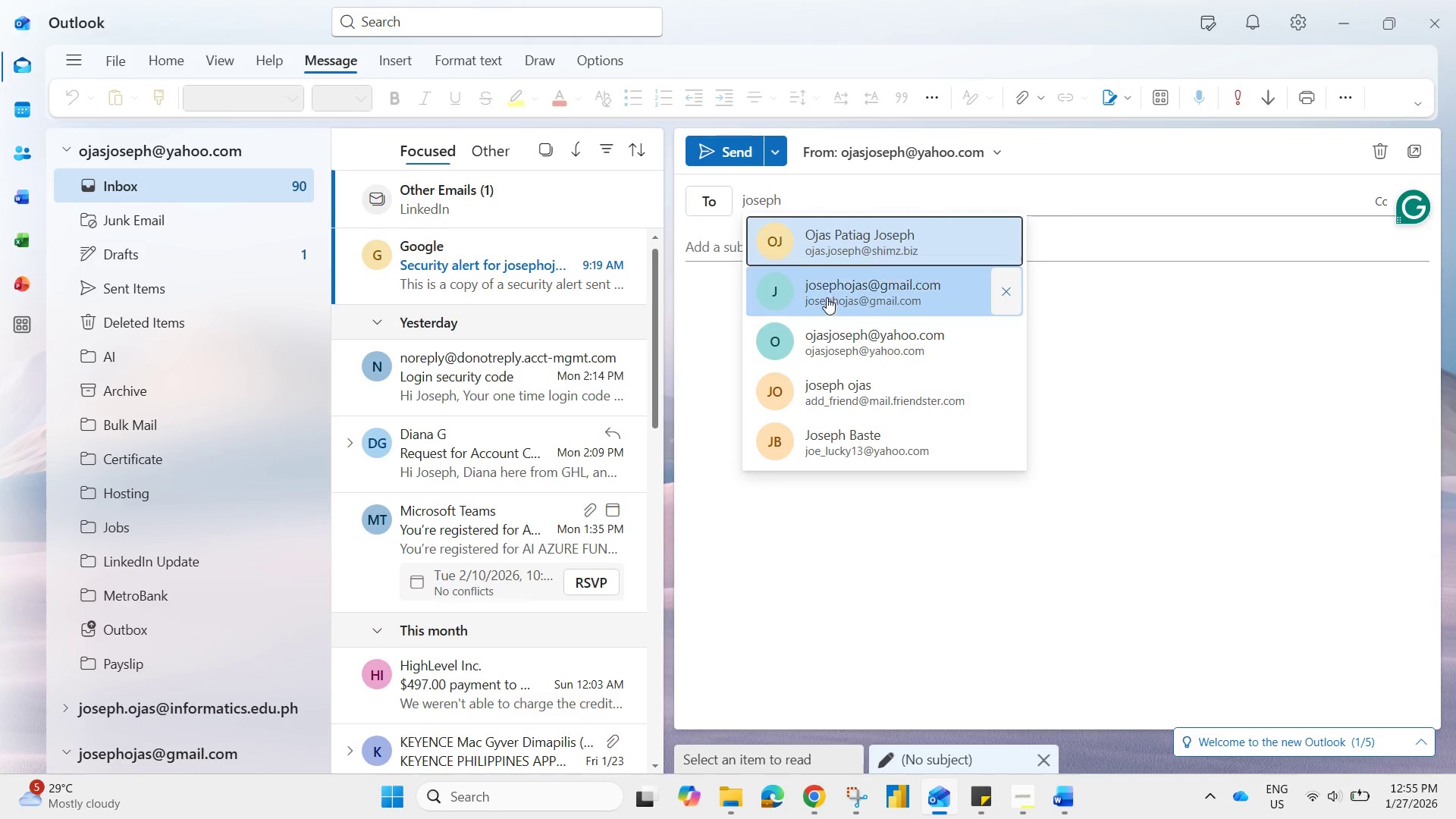 
left_click([755, 243])
 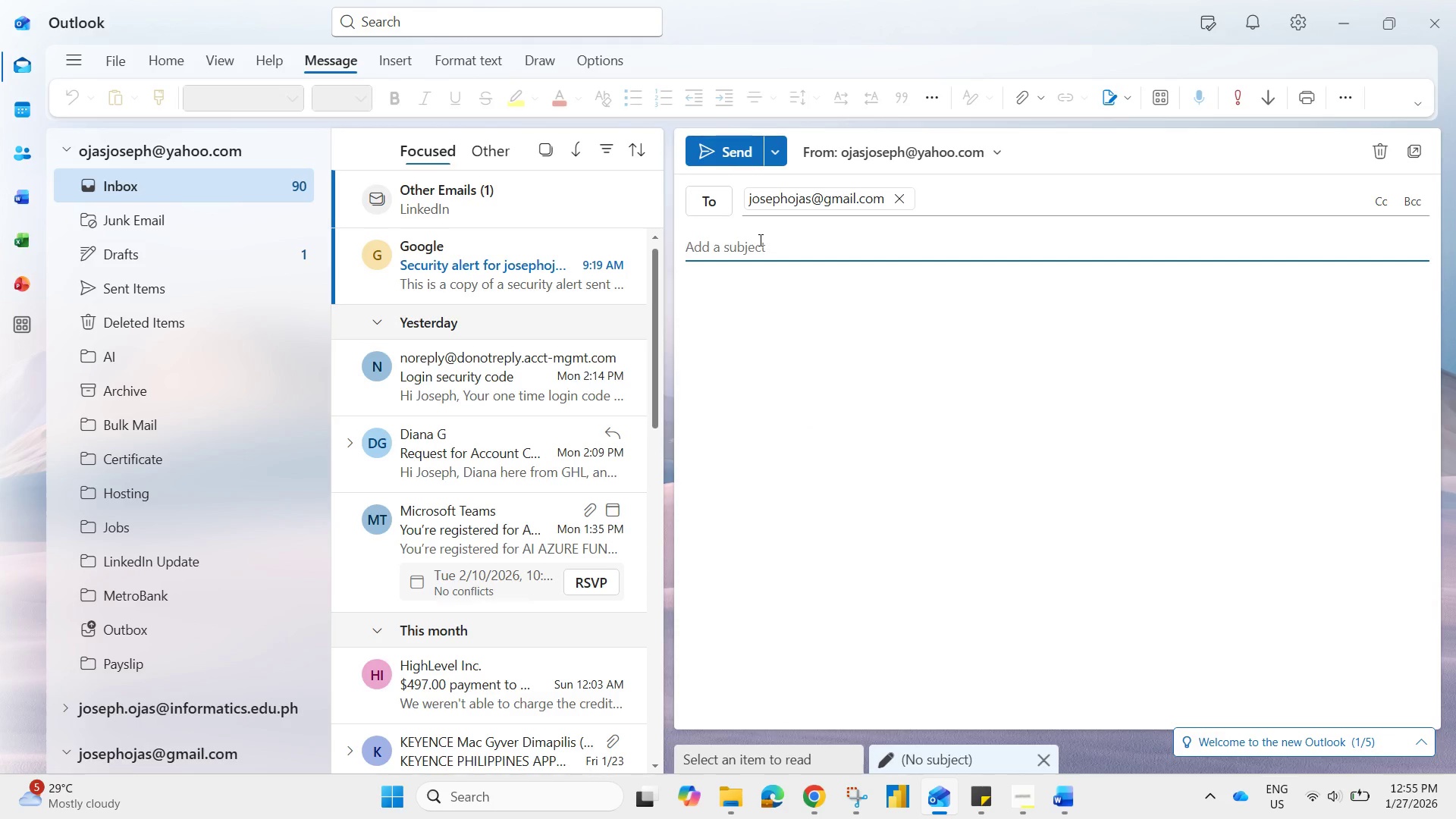 
type(Applicant)
 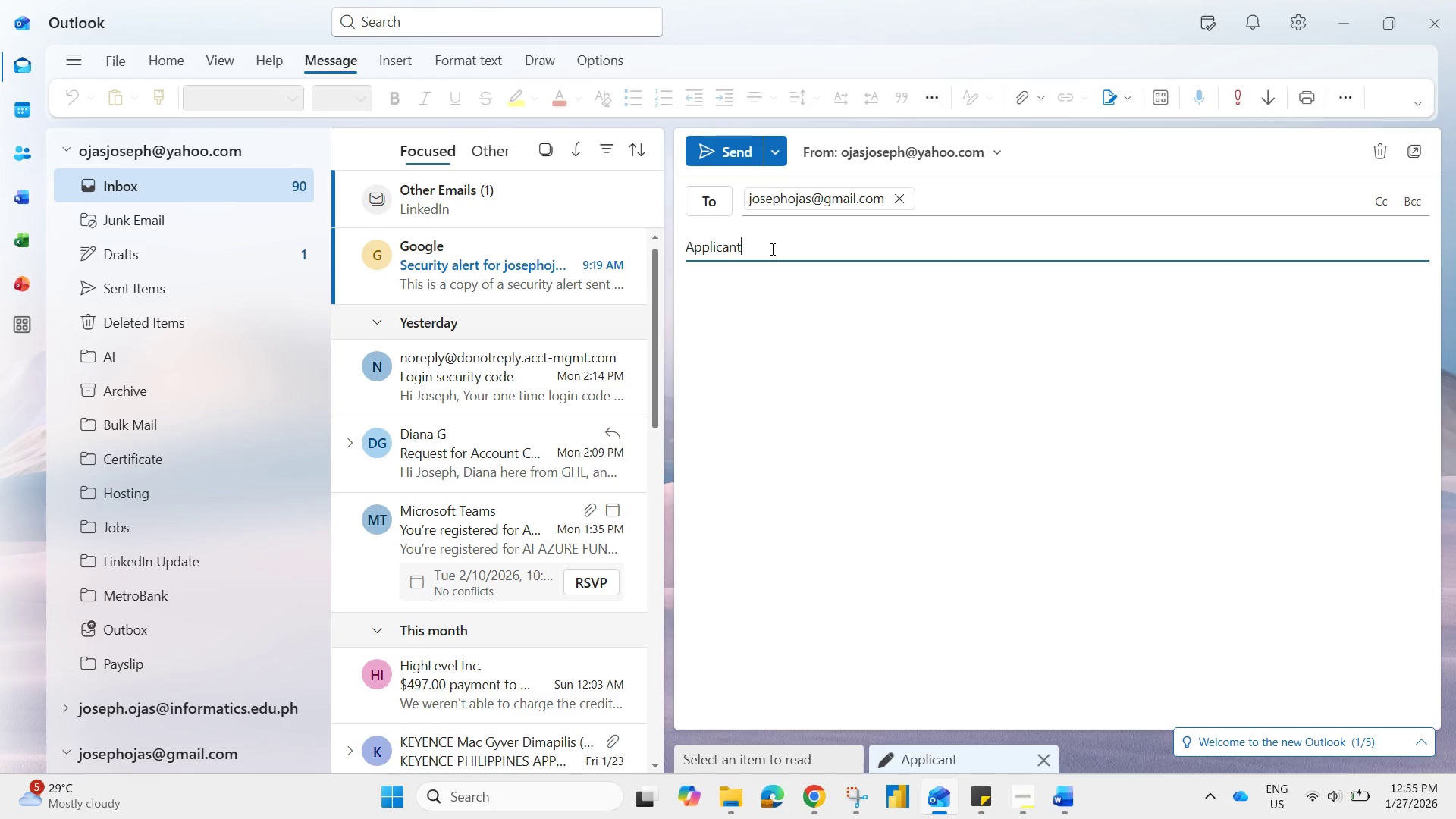 
left_click([822, 370])
 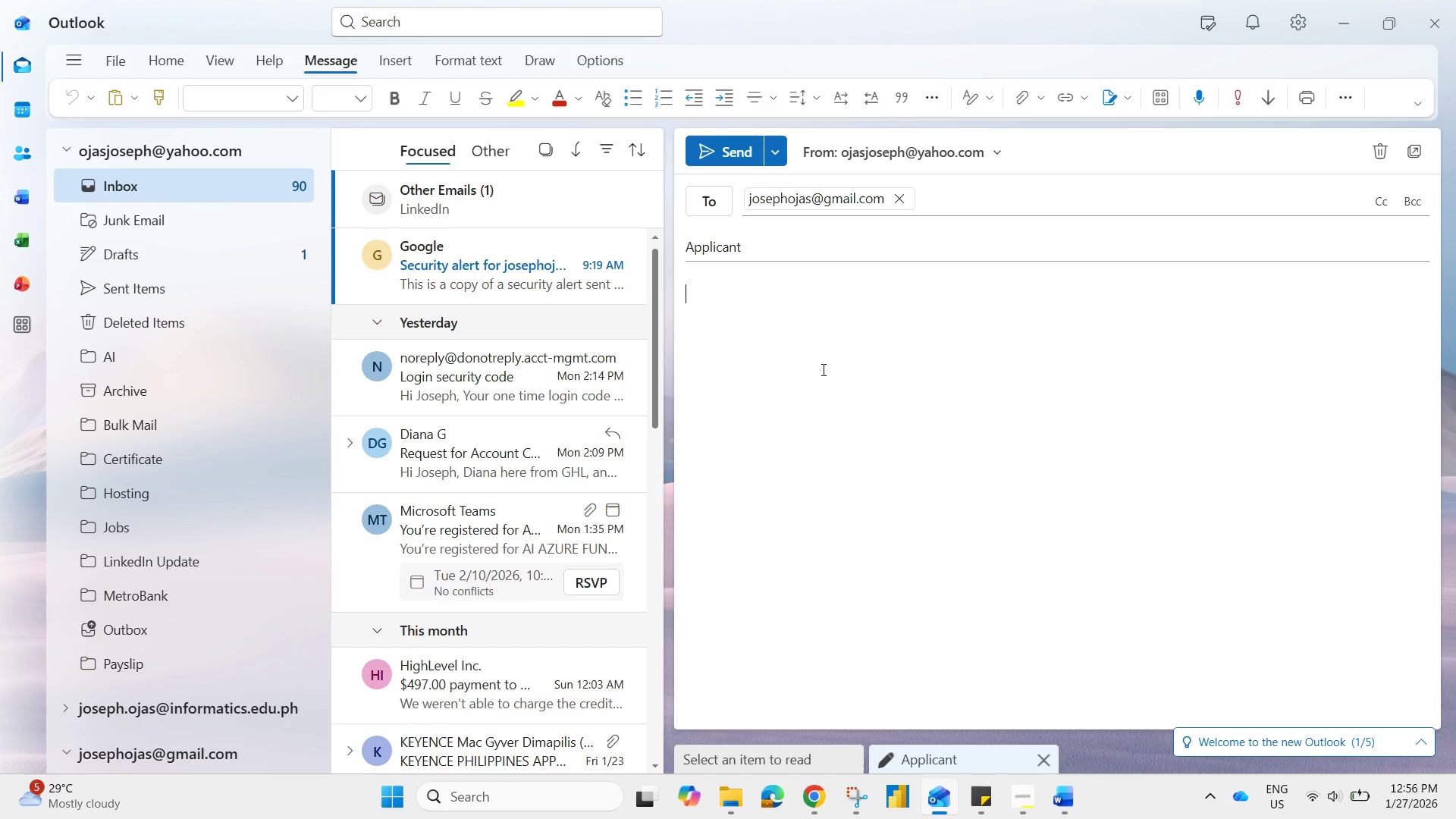 
key(Control+V)
 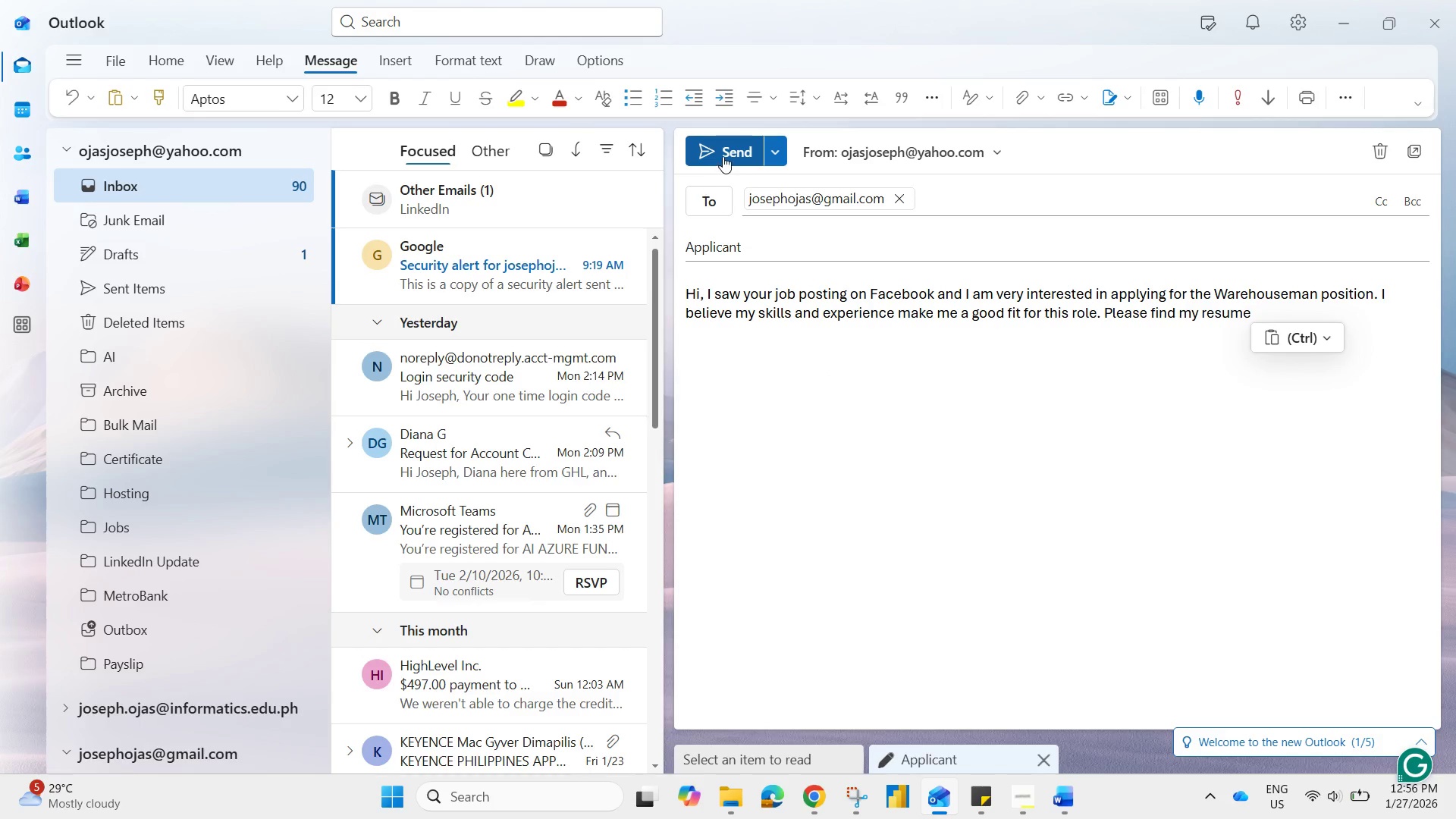 
left_click([723, 156])
 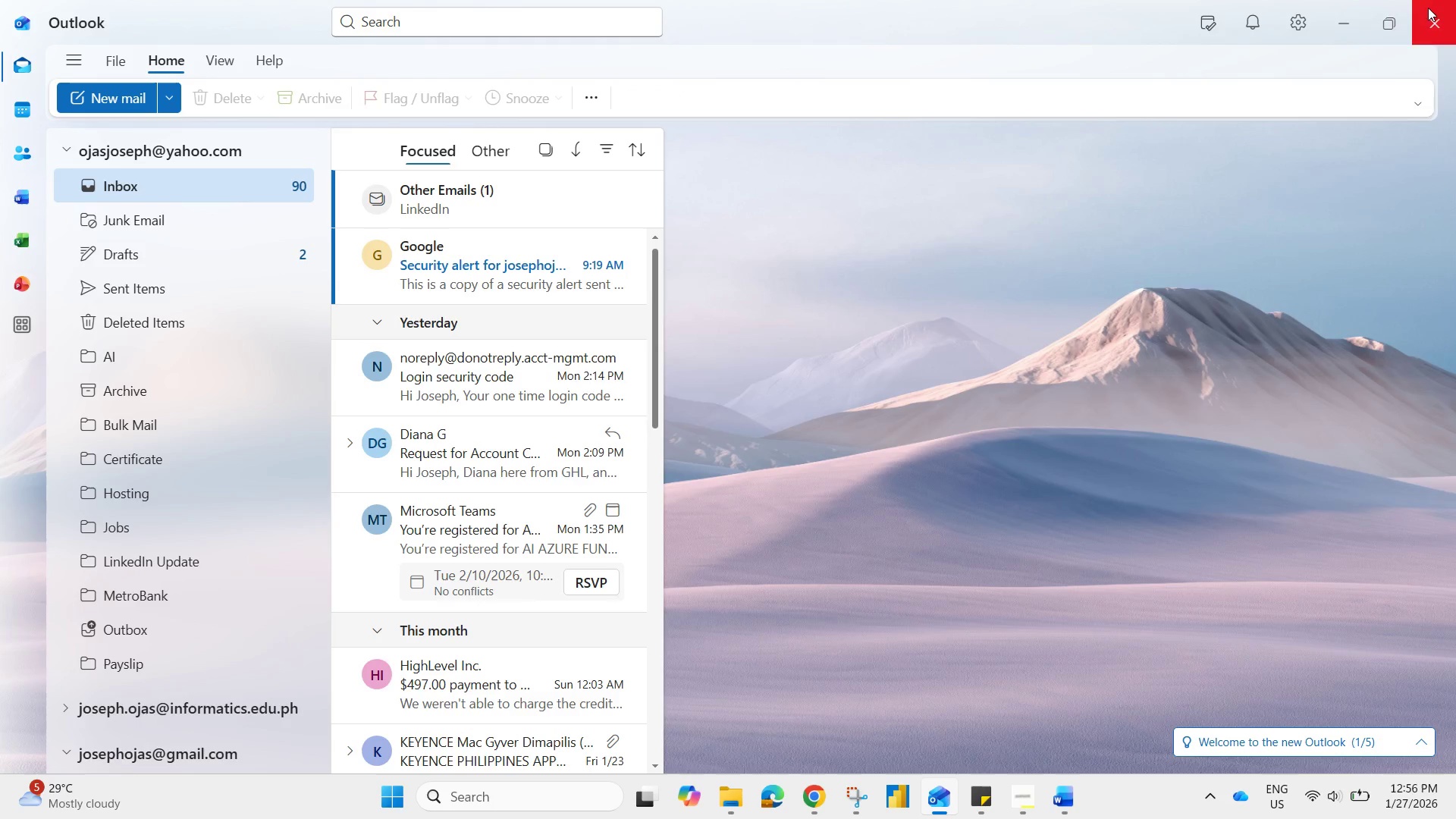 
left_click([1348, 17])
 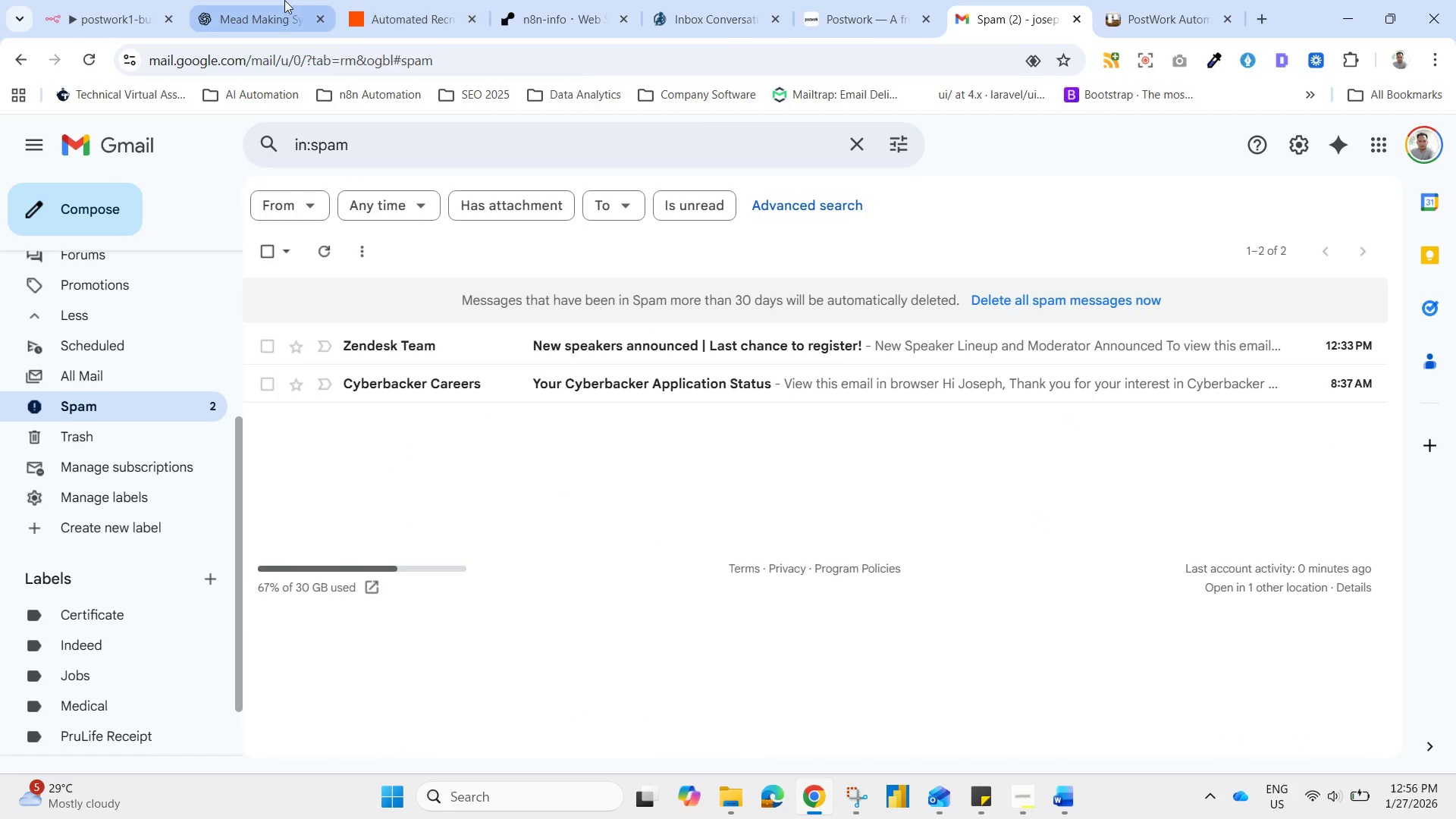 
left_click([382, 0])
 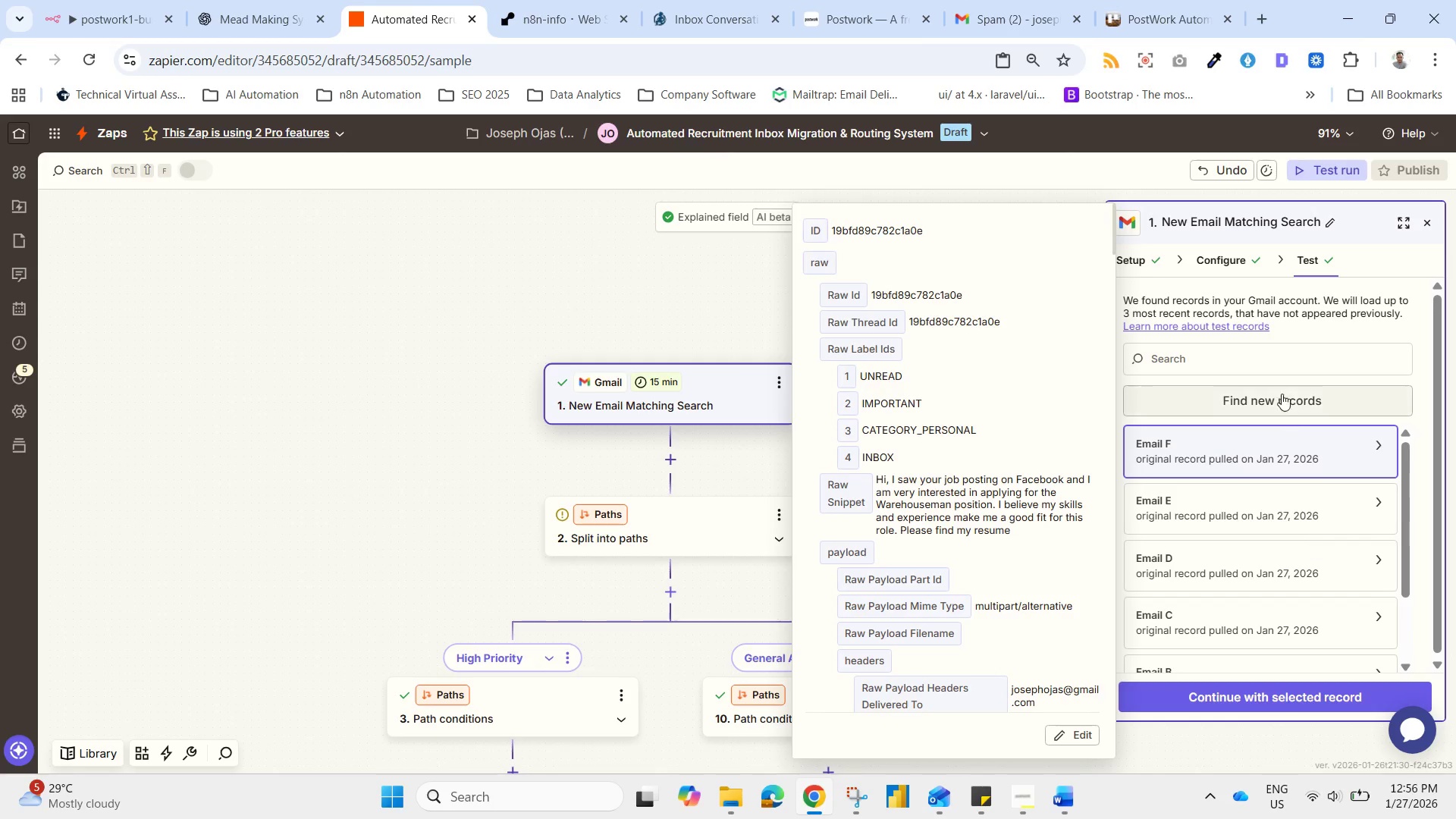 
left_click([1286, 397])
 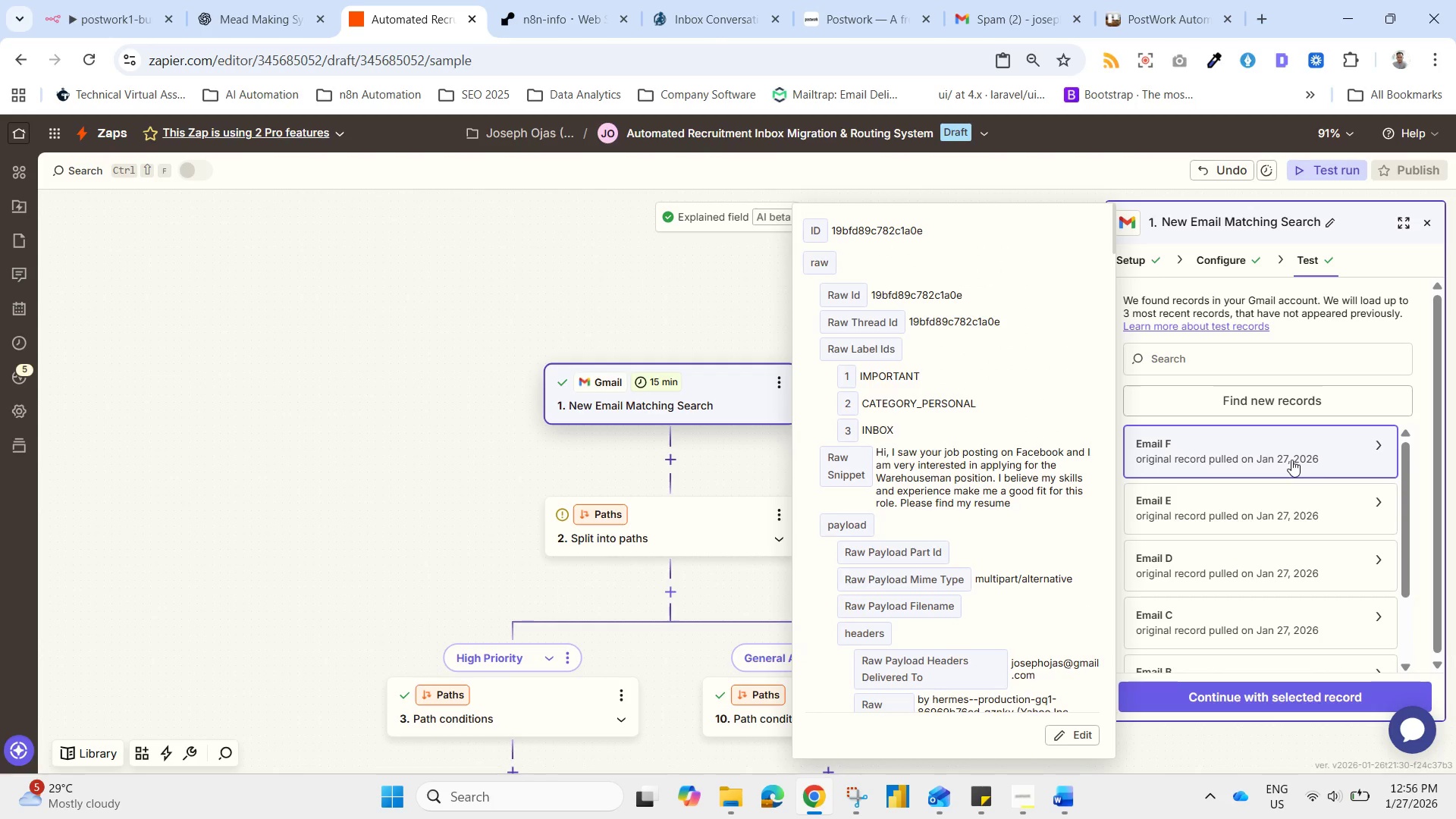 
wait(9.55)
 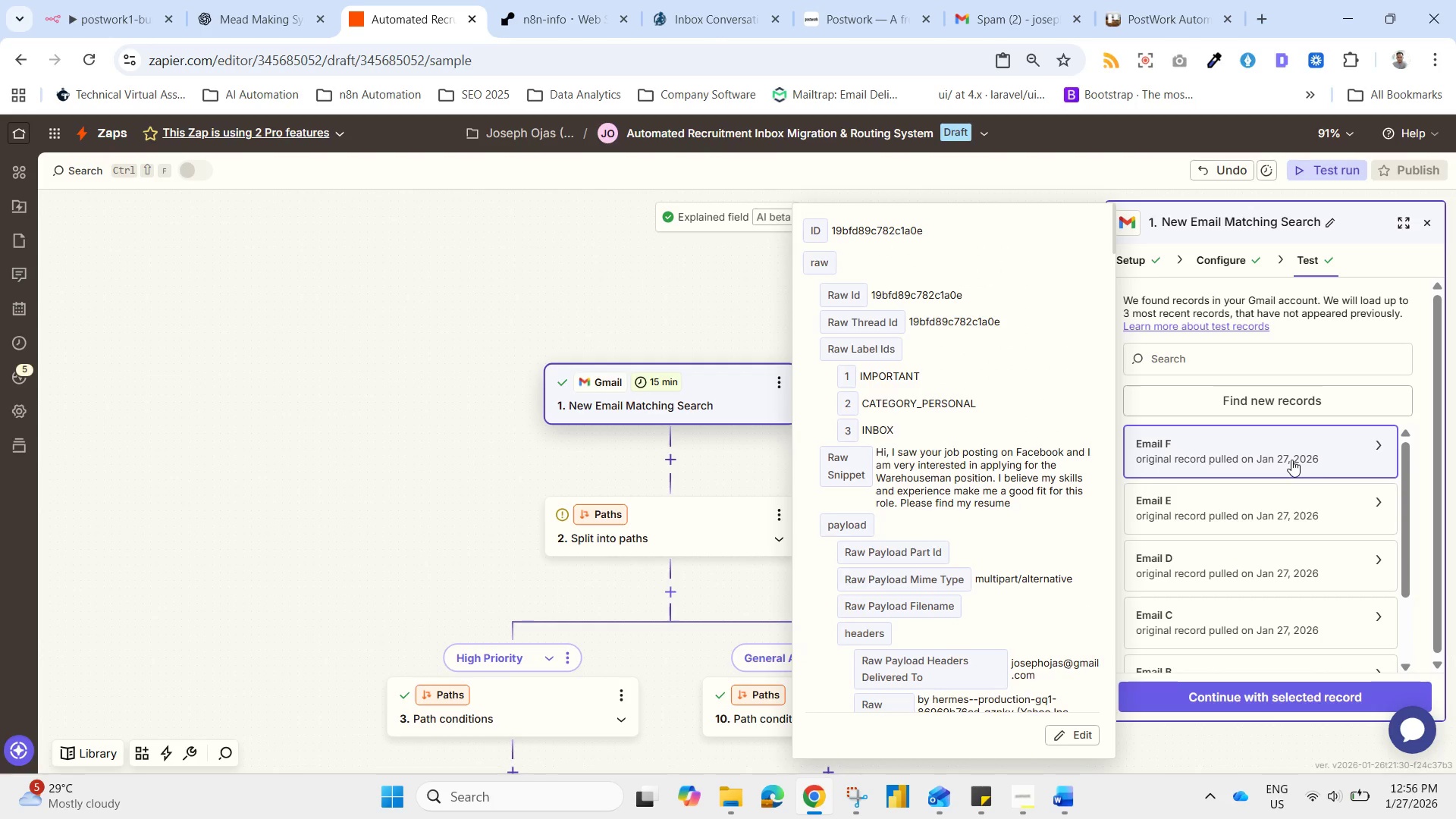 
scroll: coordinate [1191, 463], scroll_direction: up, amount: 5.0
 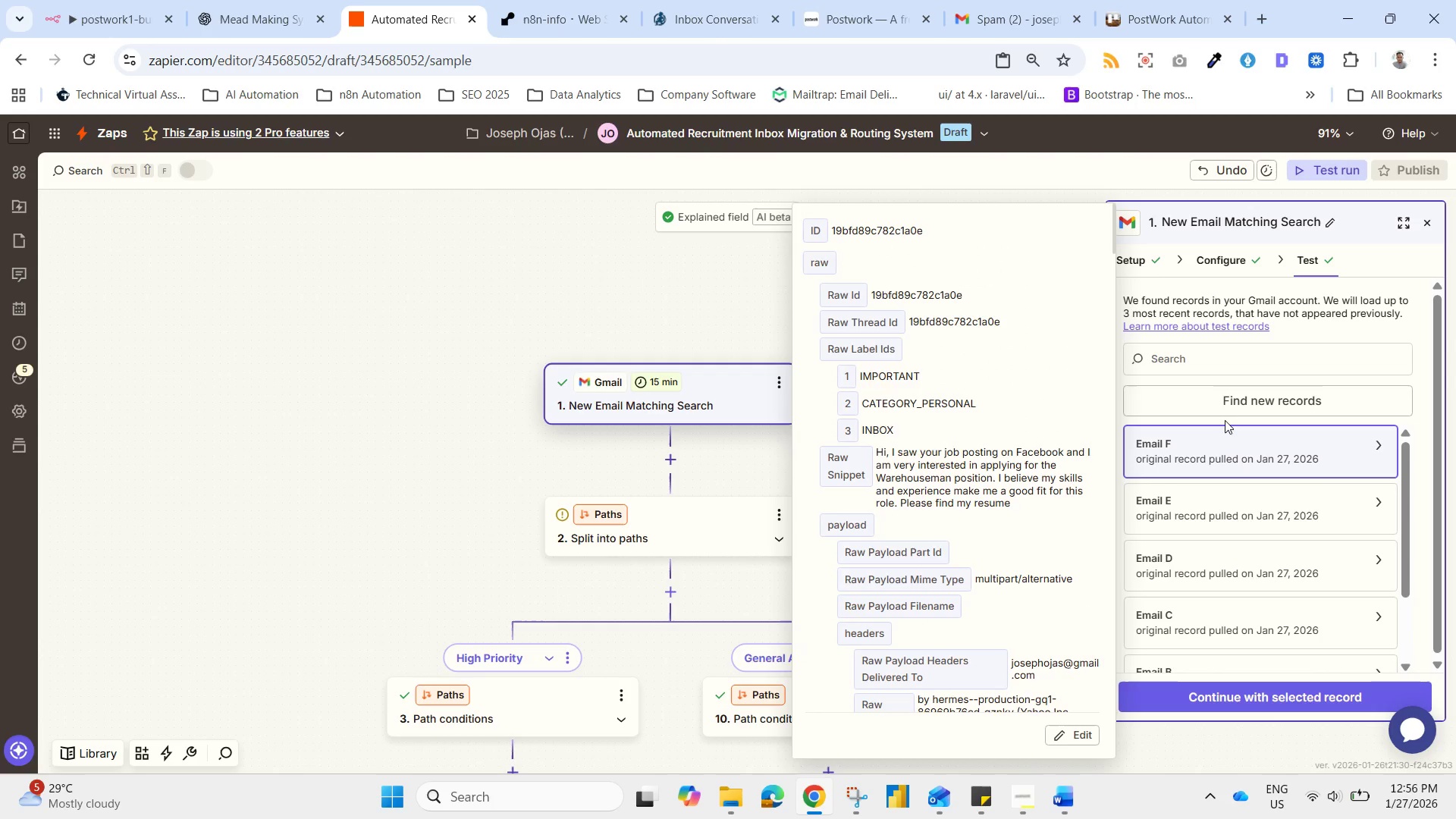 
left_click([1237, 394])
 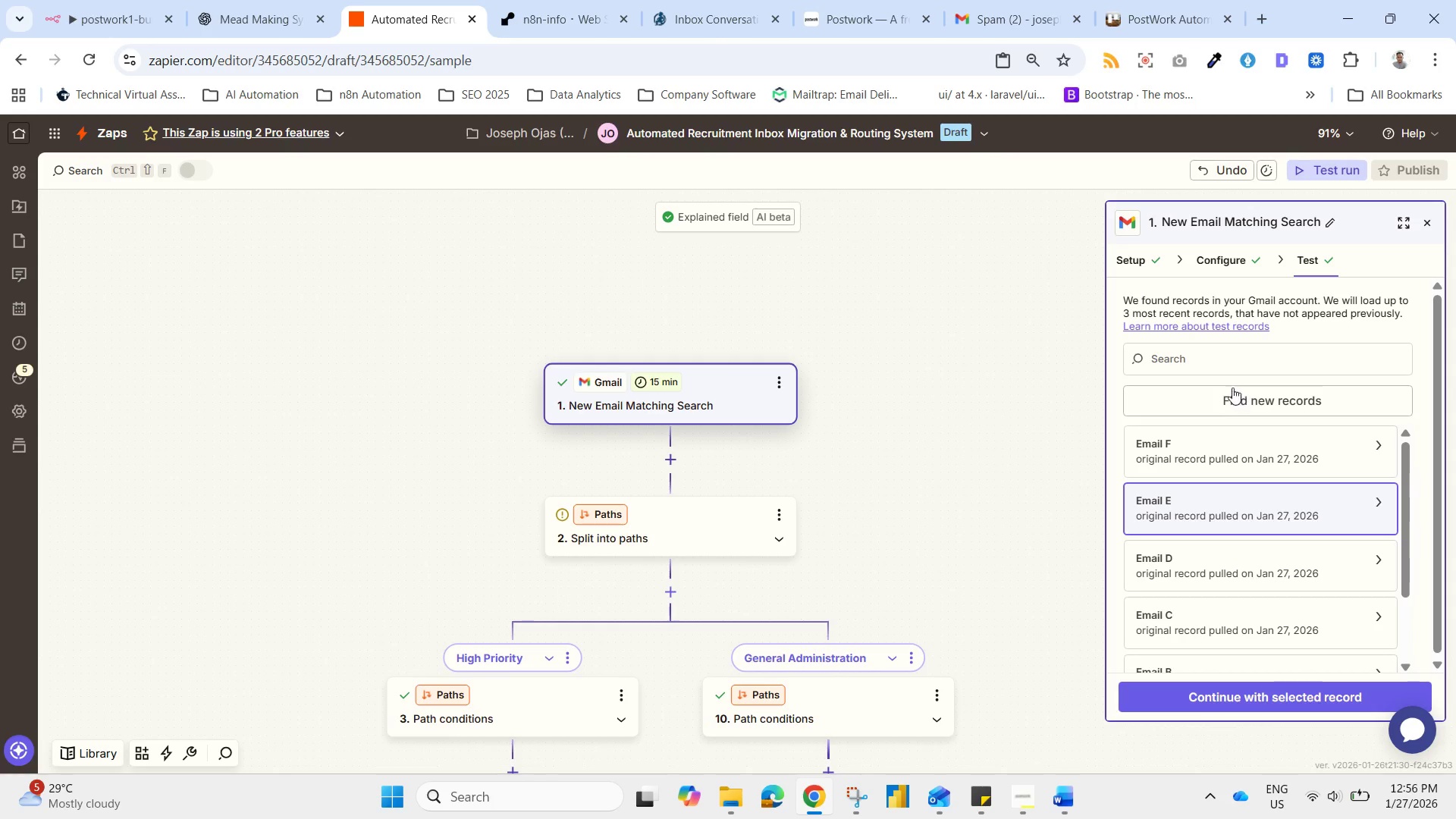 
wait(5.08)
 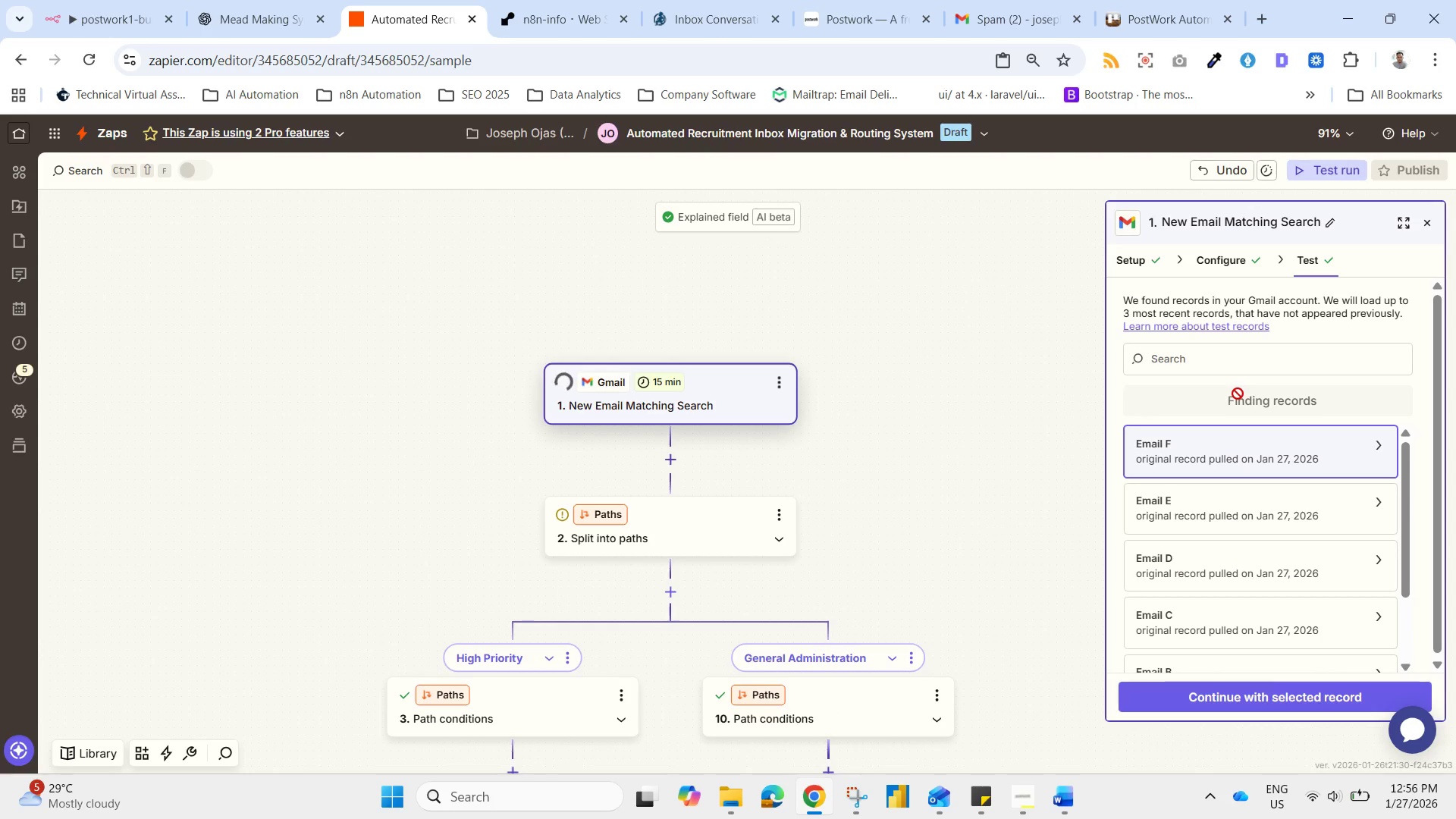 
left_click([1197, 448])
 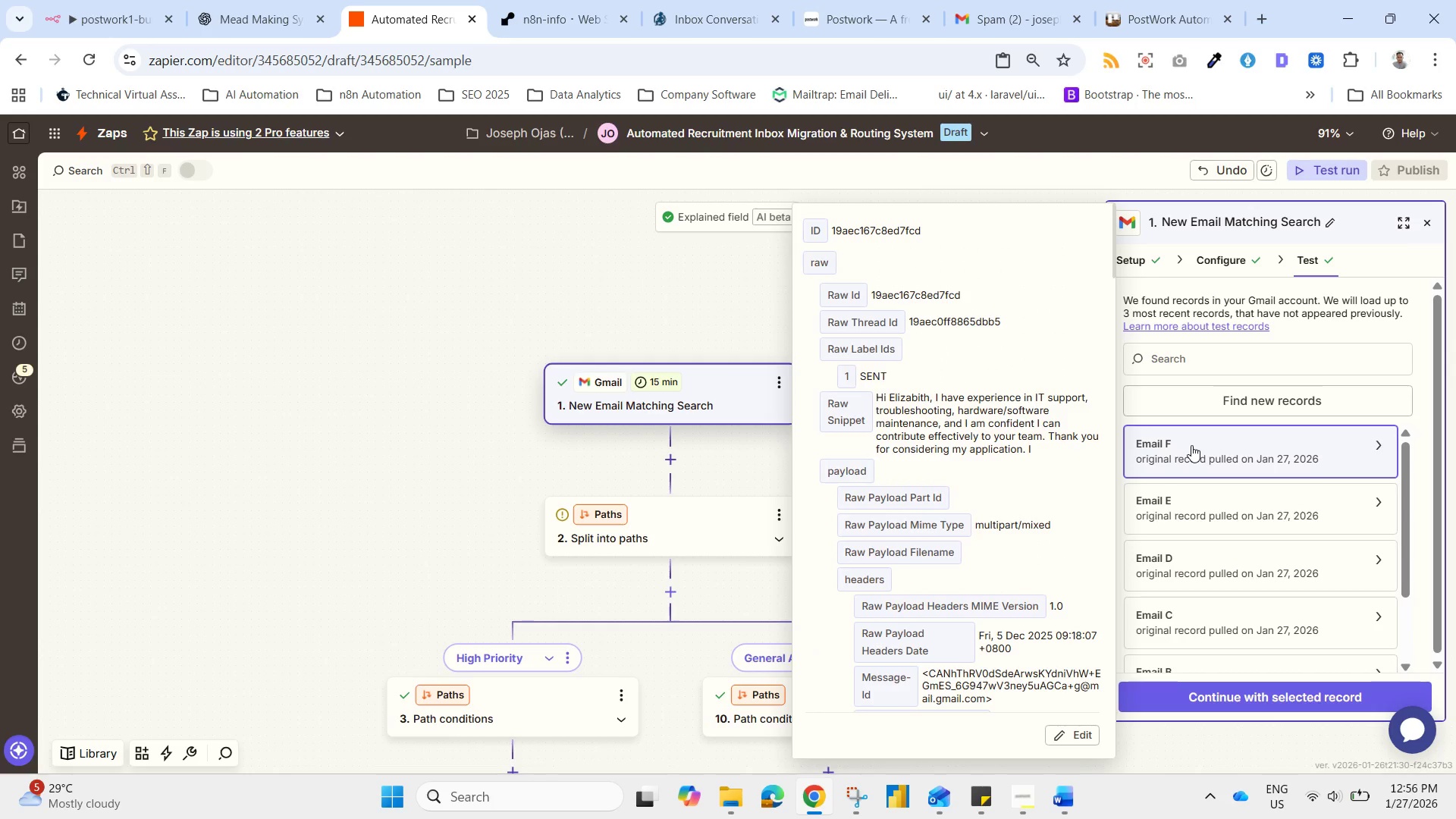 
mouse_move([1189, 451])
 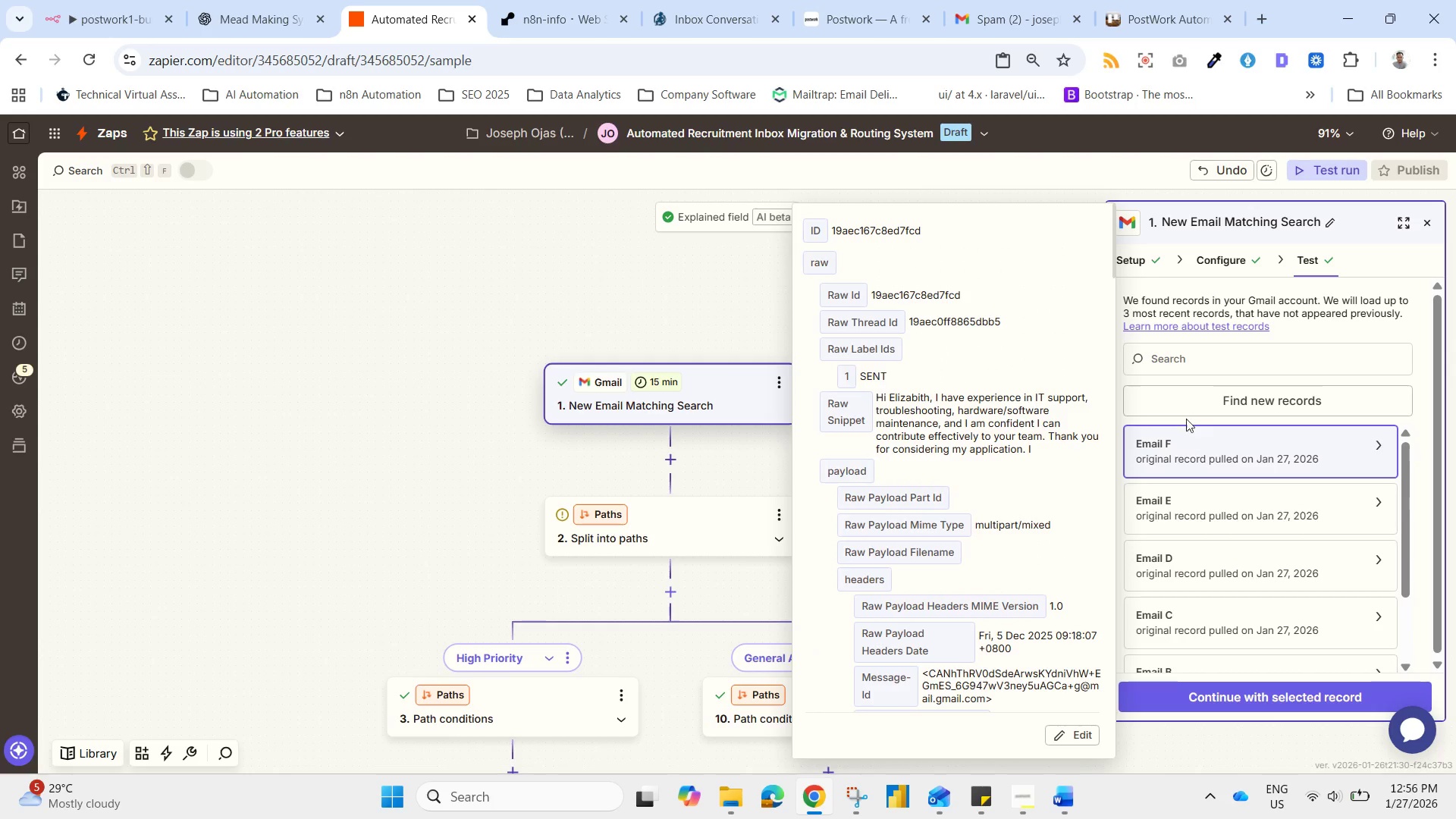 
mouse_move([1166, 394])
 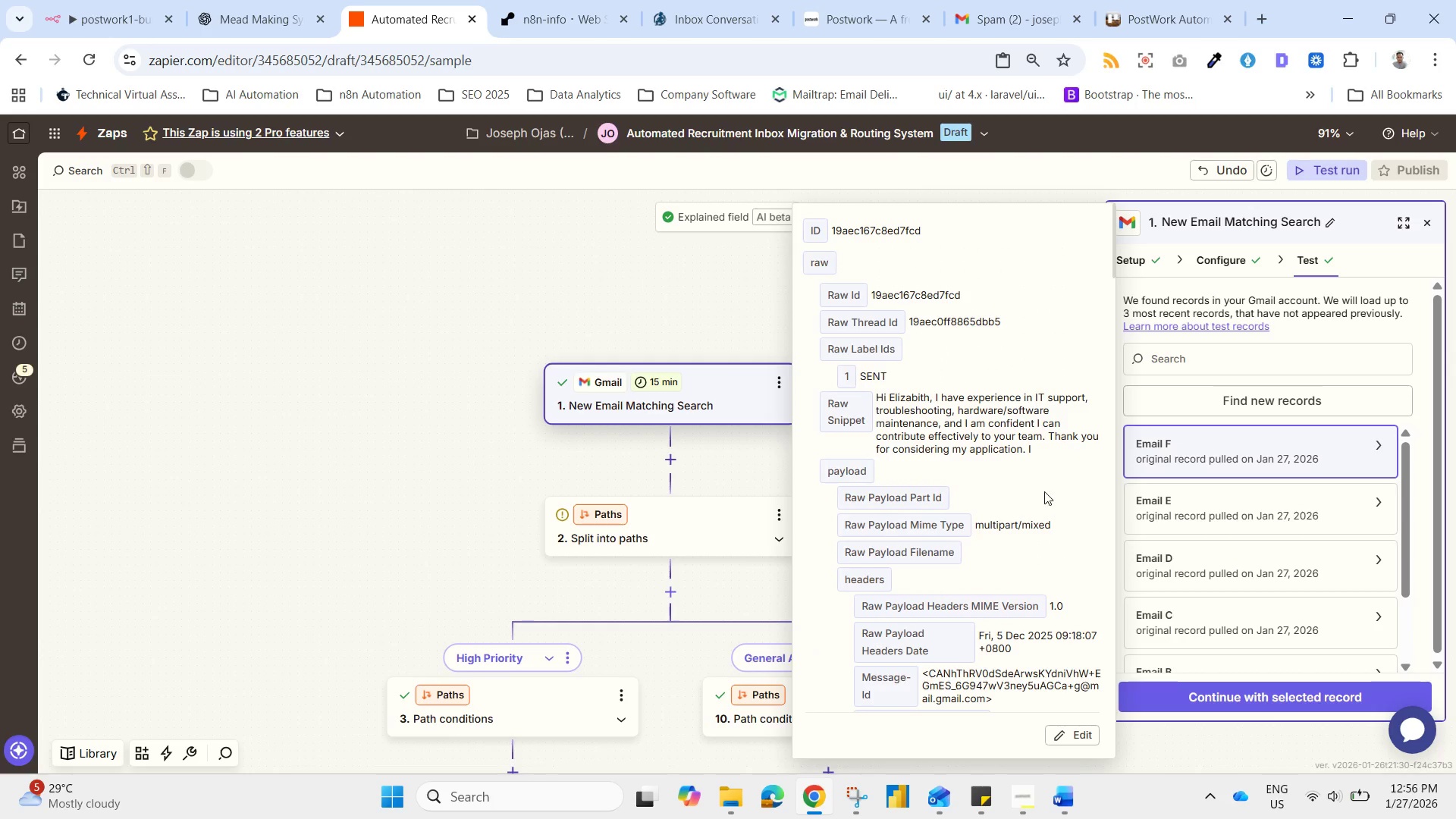 
scroll: coordinate [1025, 518], scroll_direction: down, amount: 2.0
 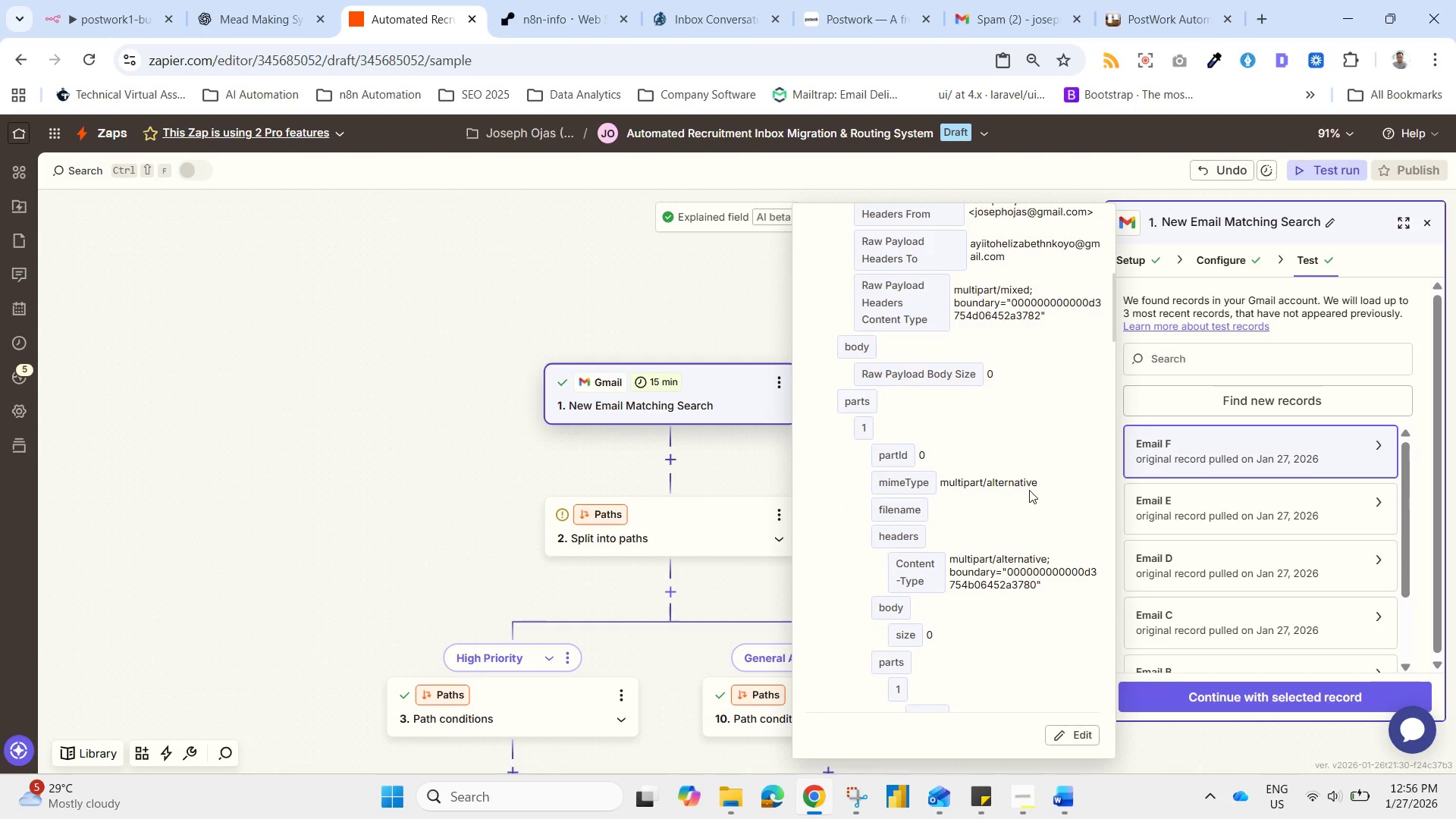 
scroll: coordinate [1048, 499], scroll_direction: up, amount: 6.0
 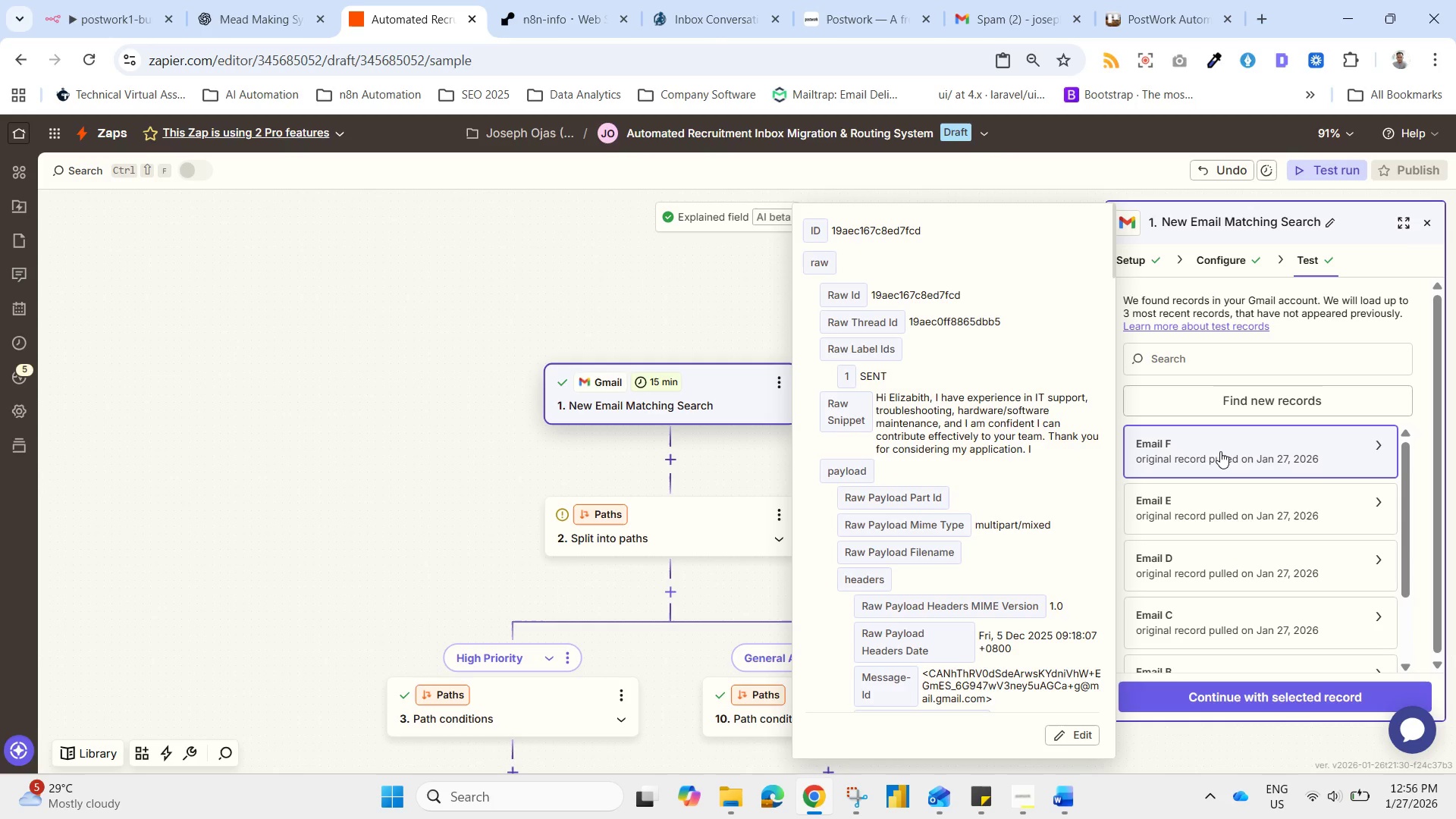 
left_click([1220, 451])
 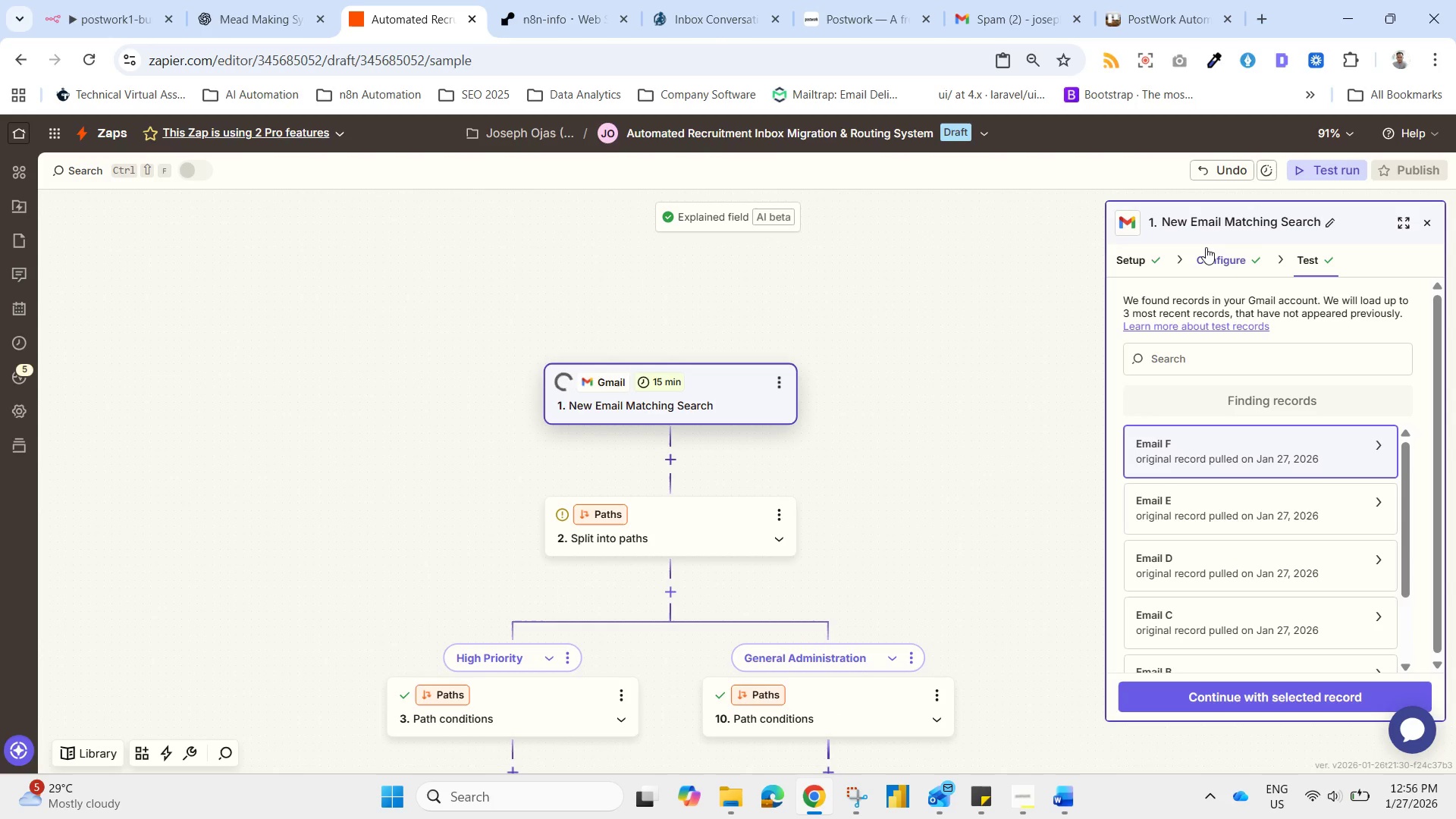 
wait(6.12)
 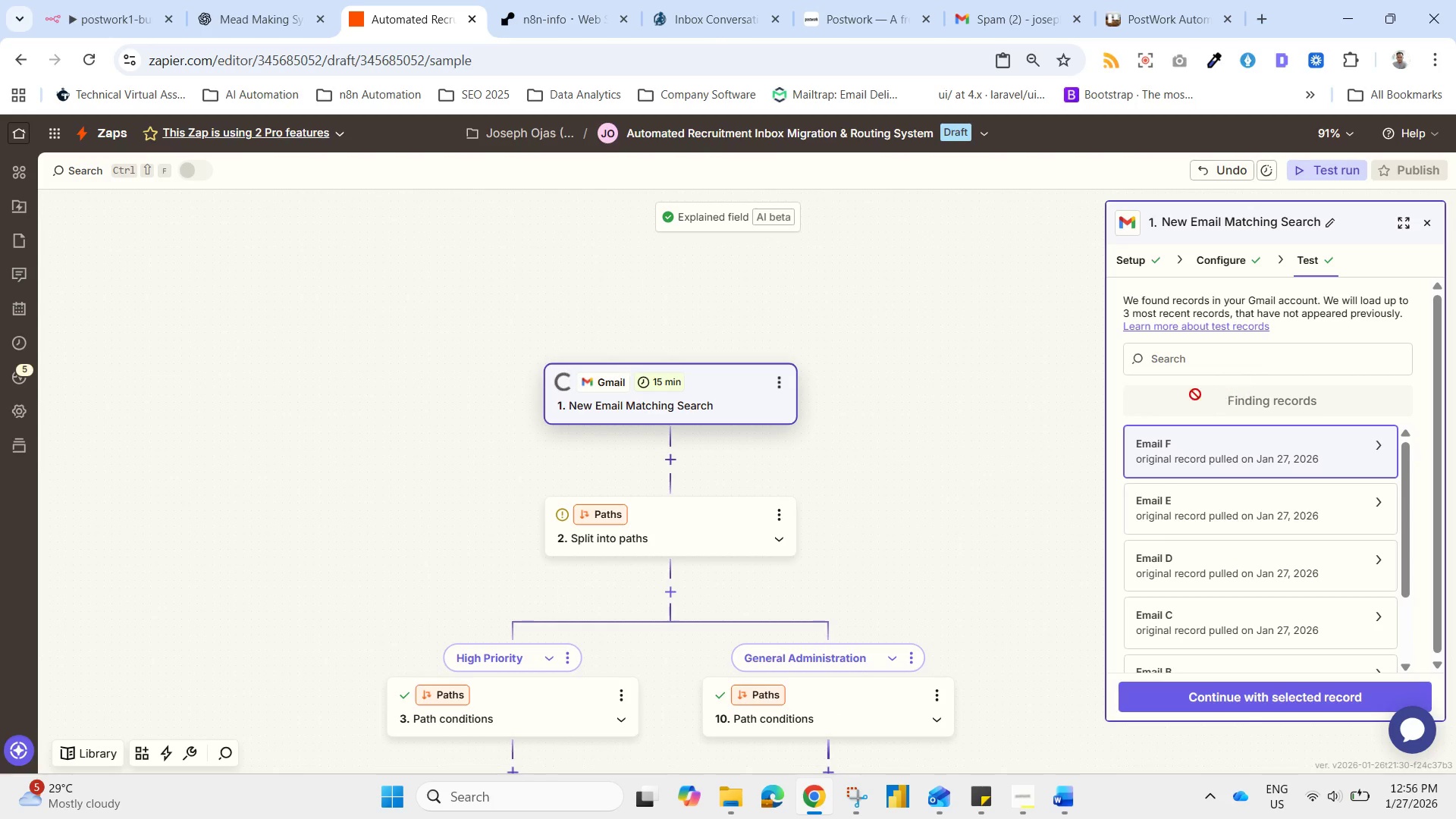 
left_click([1221, 263])
 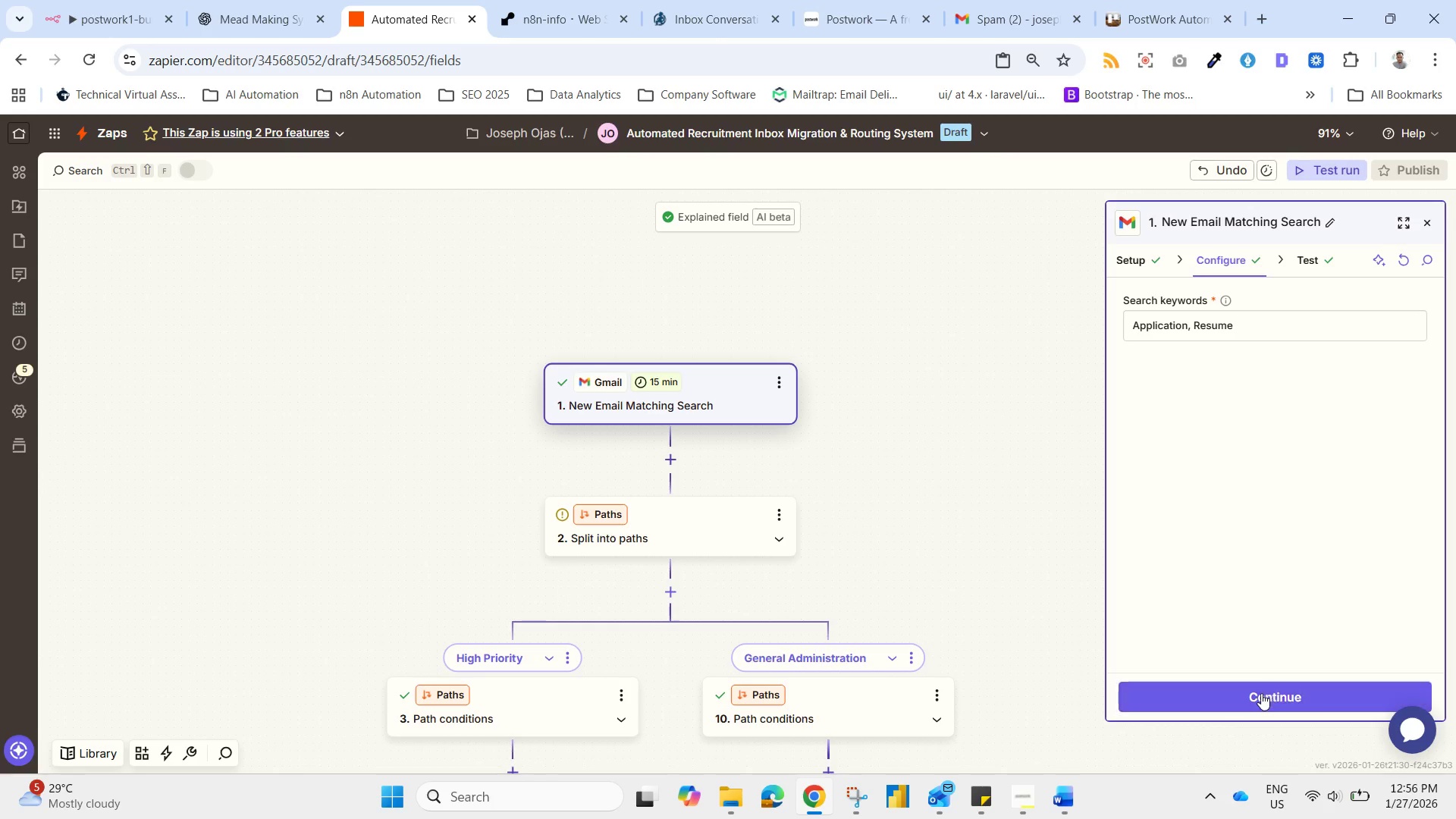 
mouse_move([1254, 642])
 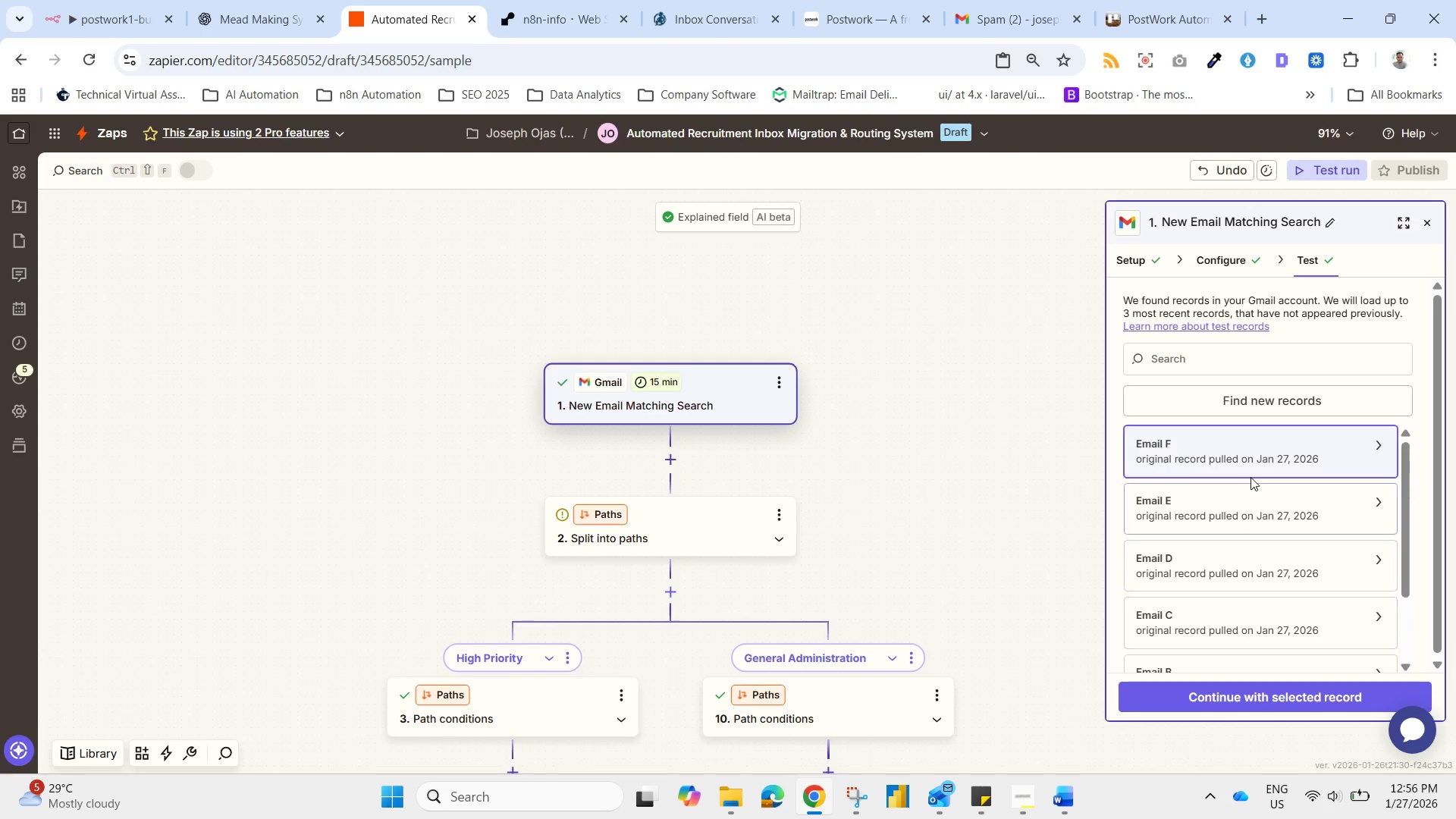 
left_click([1248, 464])
 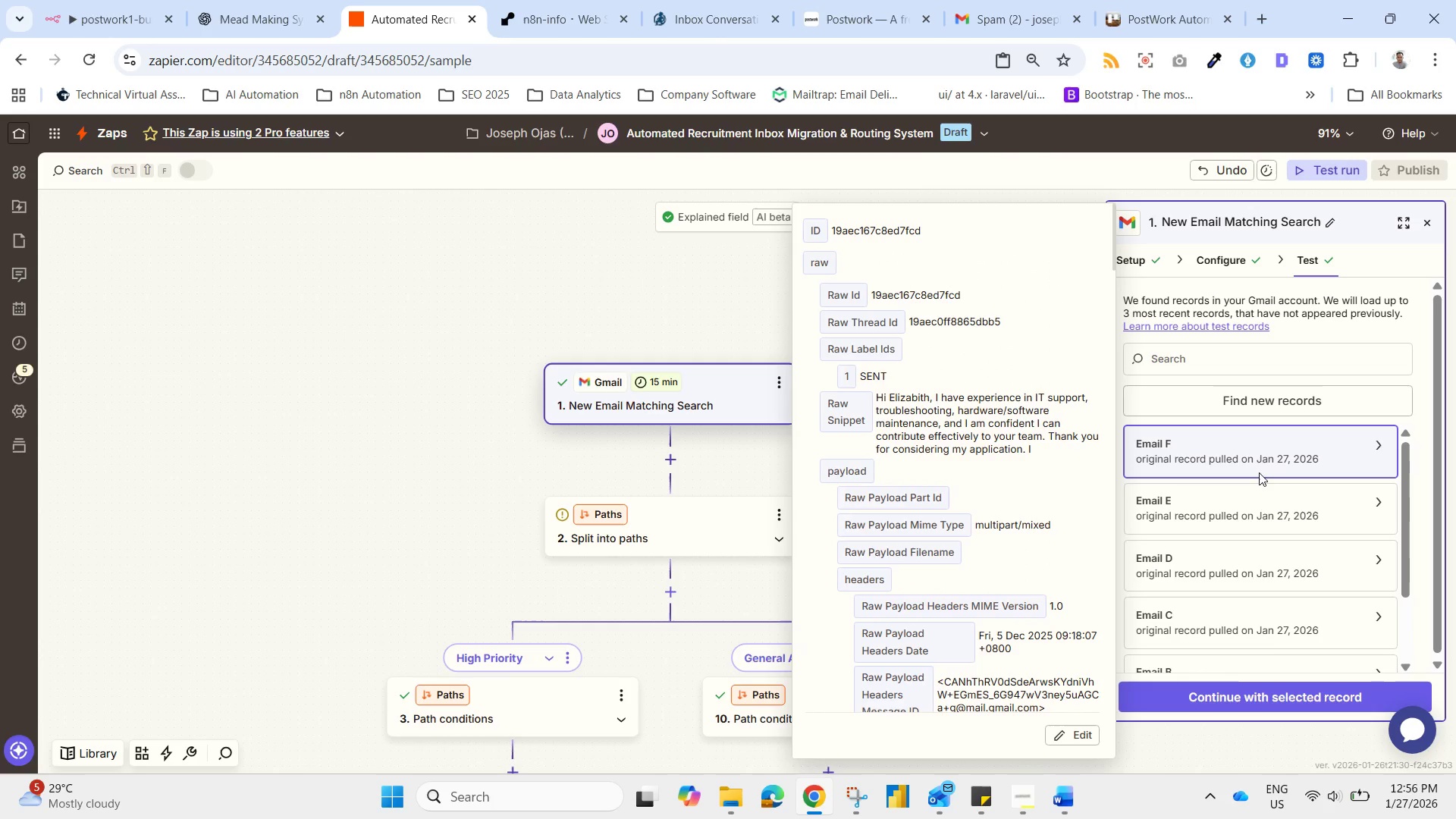 
scroll: coordinate [975, 573], scroll_direction: down, amount: 2.0
 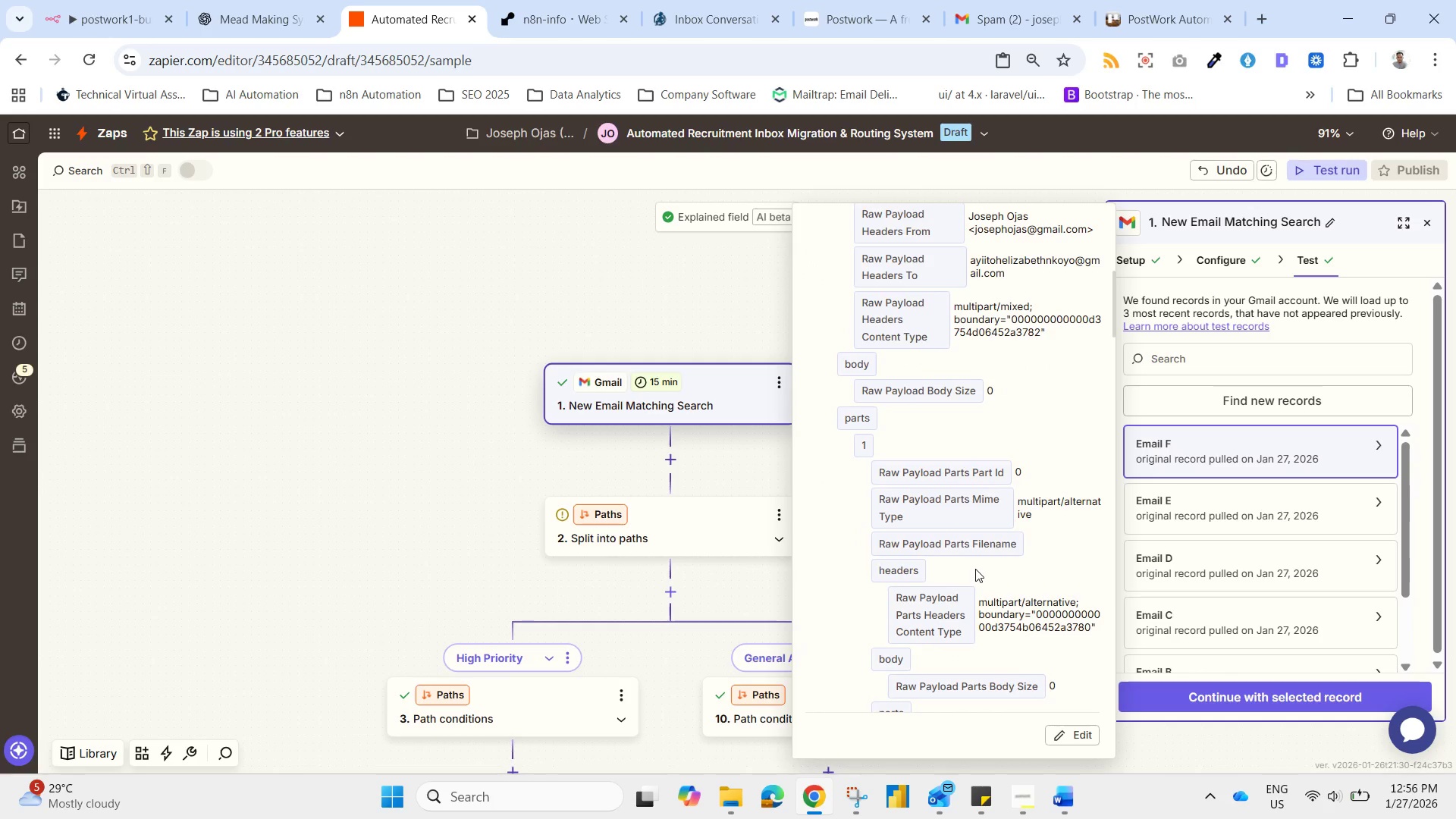 
scroll: coordinate [971, 565], scroll_direction: up, amount: 3.0
 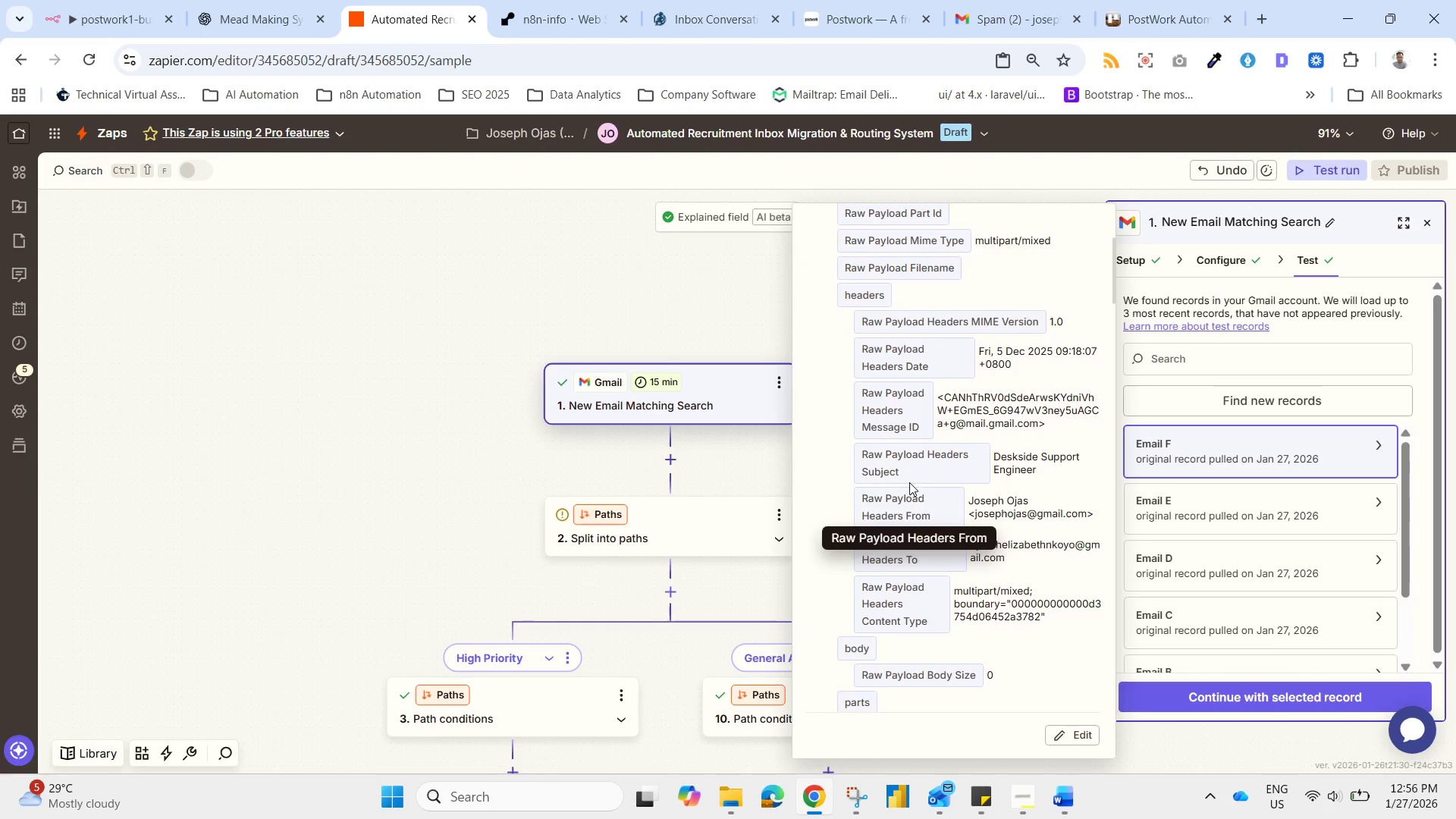 
scroll: coordinate [908, 482], scroll_direction: none, amount: 0.0
 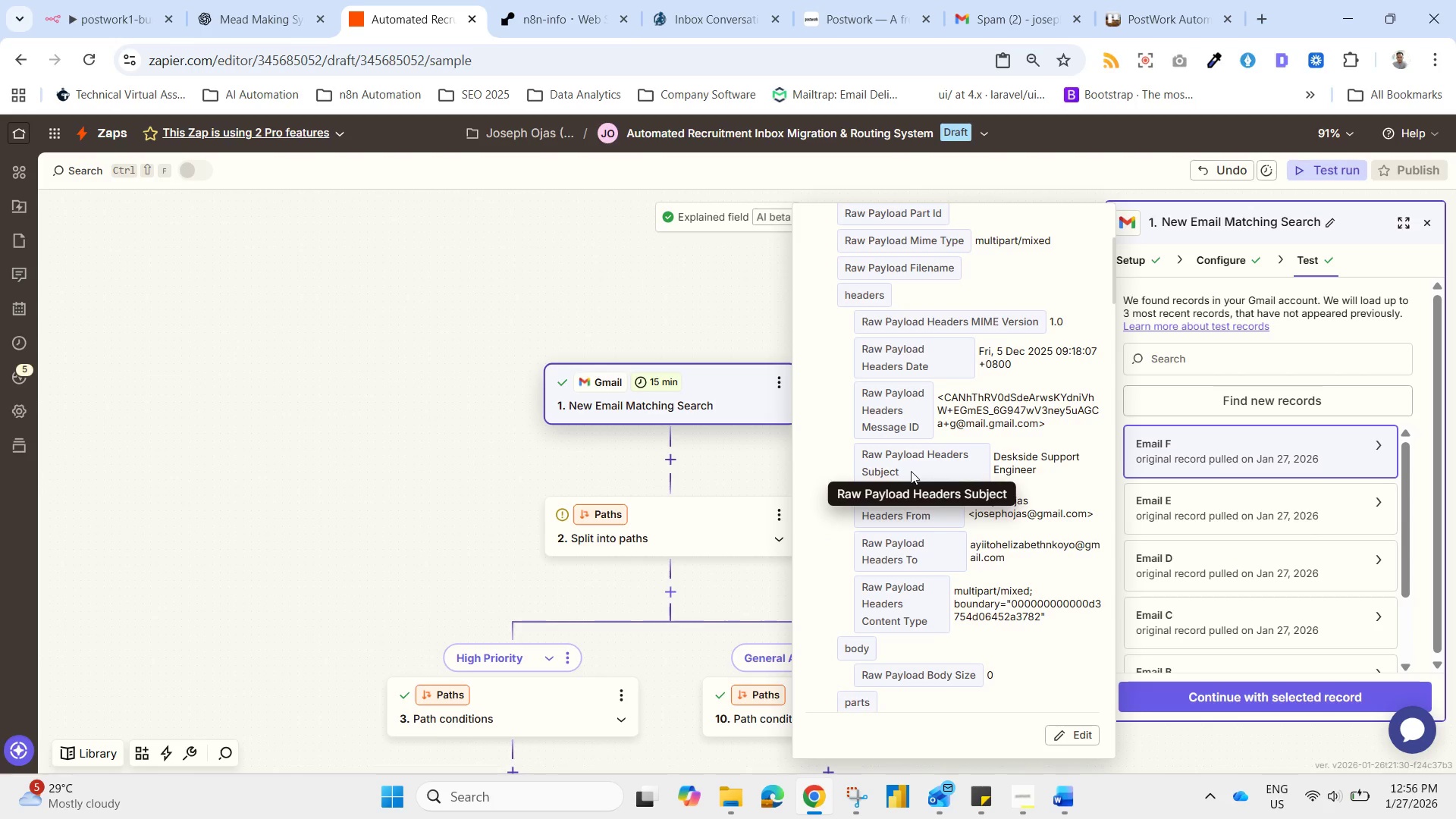 
scroll: coordinate [918, 460], scroll_direction: up, amount: 10.0
 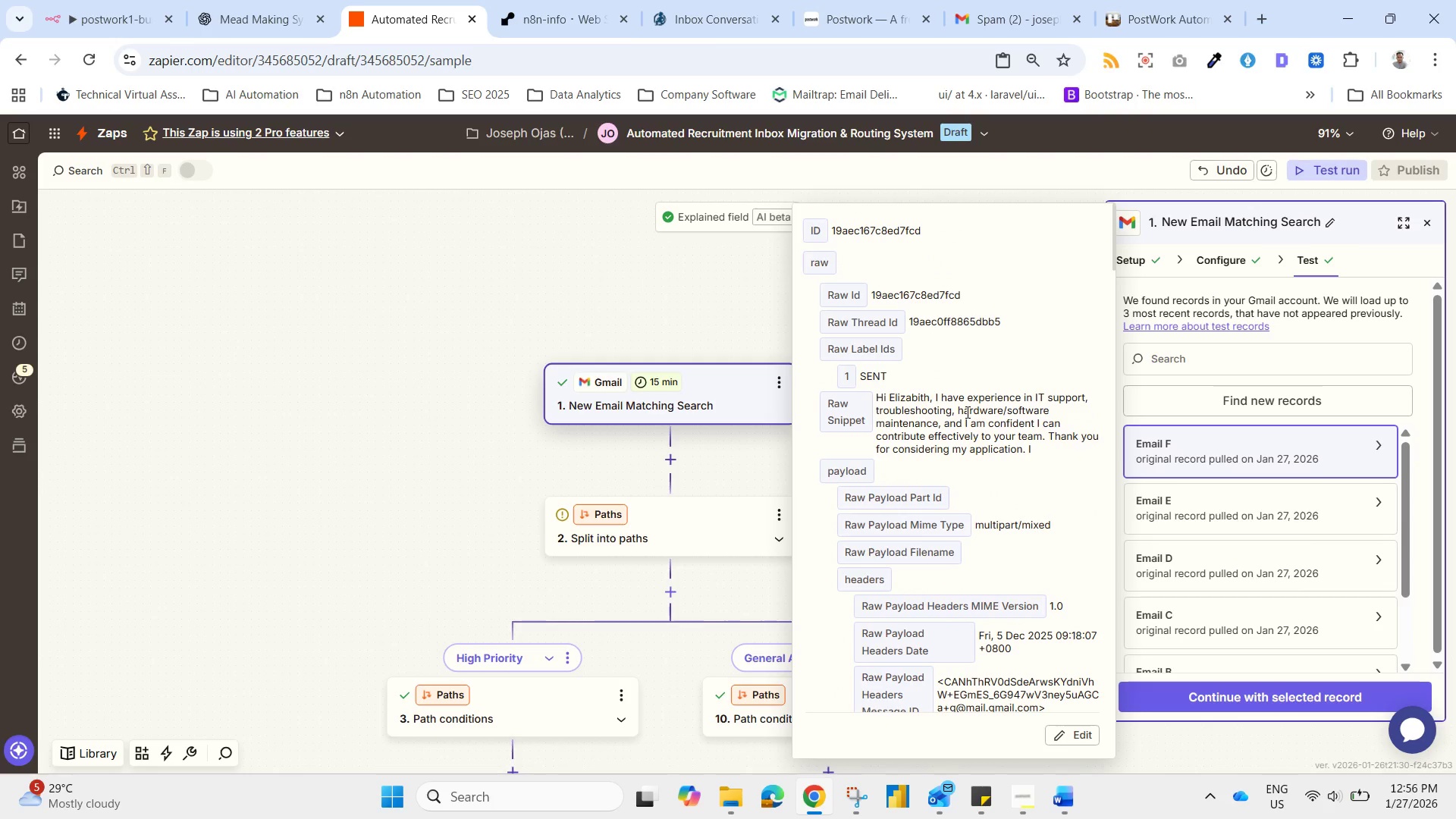 
left_click([690, 417])
 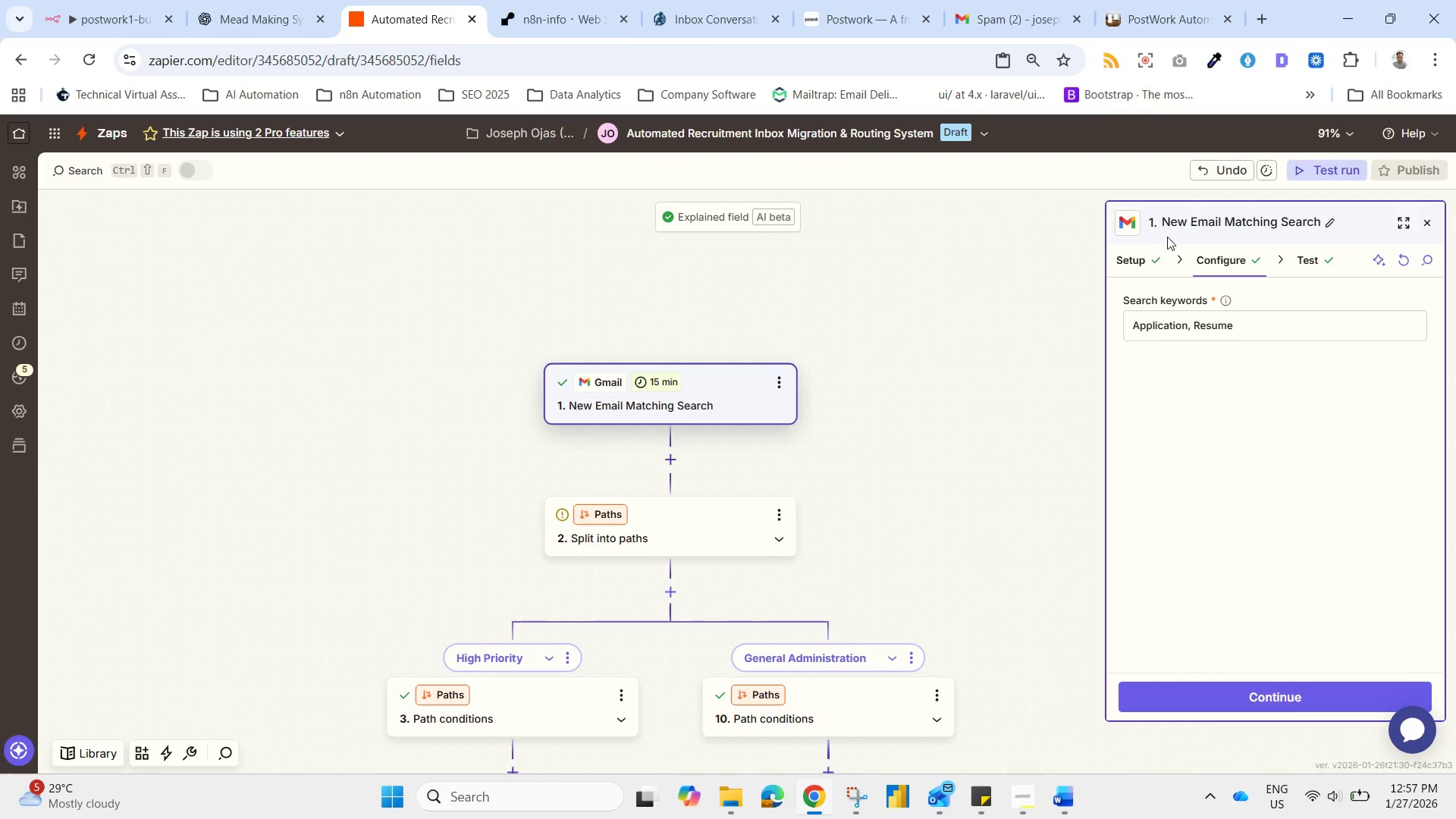 
left_click([1130, 255])
 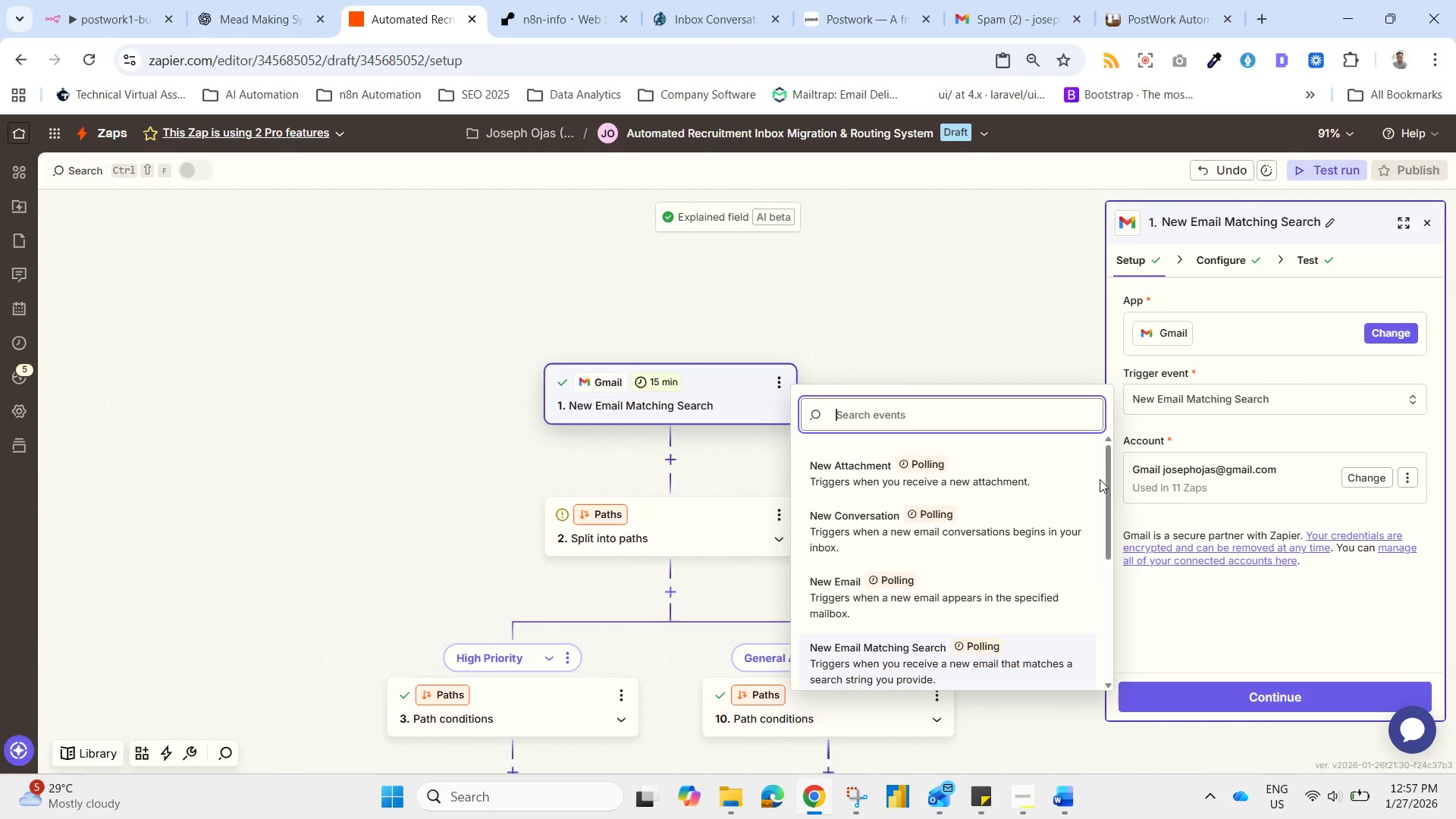 
left_click_drag(start_coordinate=[1107, 484], to_coordinate=[1196, 582])
 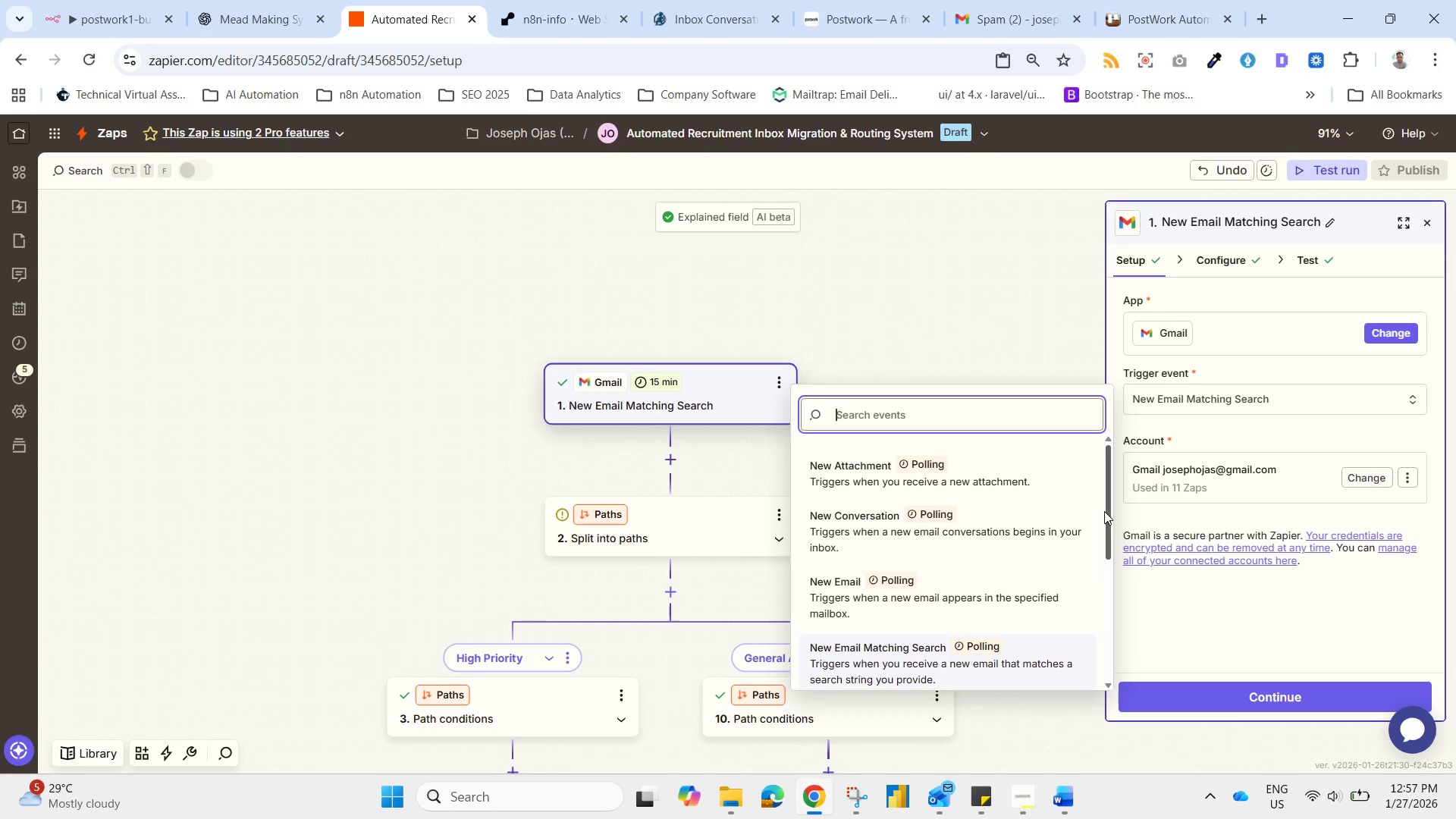 
left_click_drag(start_coordinate=[1104, 511], to_coordinate=[1106, 635])
 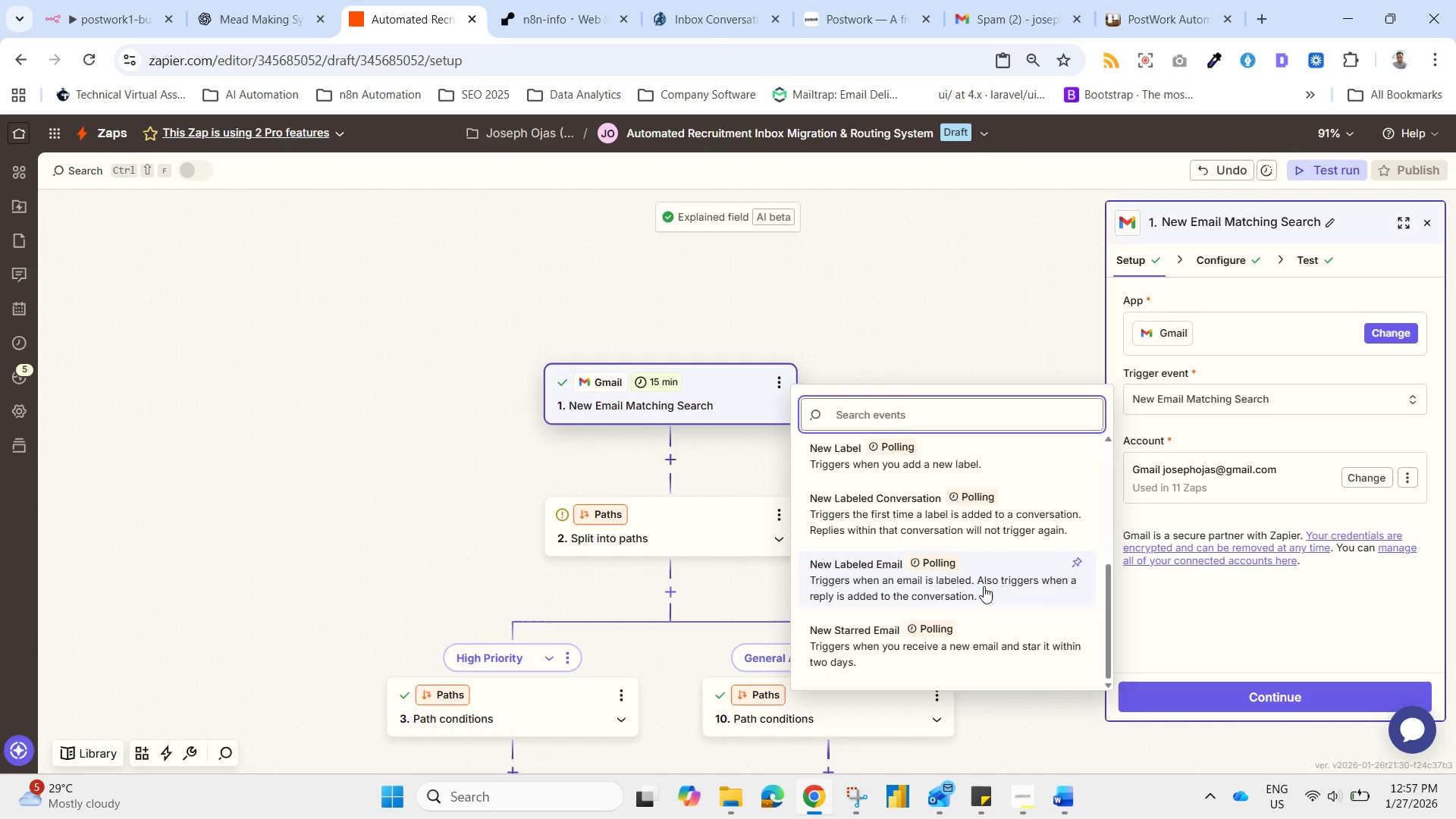 
left_click([984, 586])
 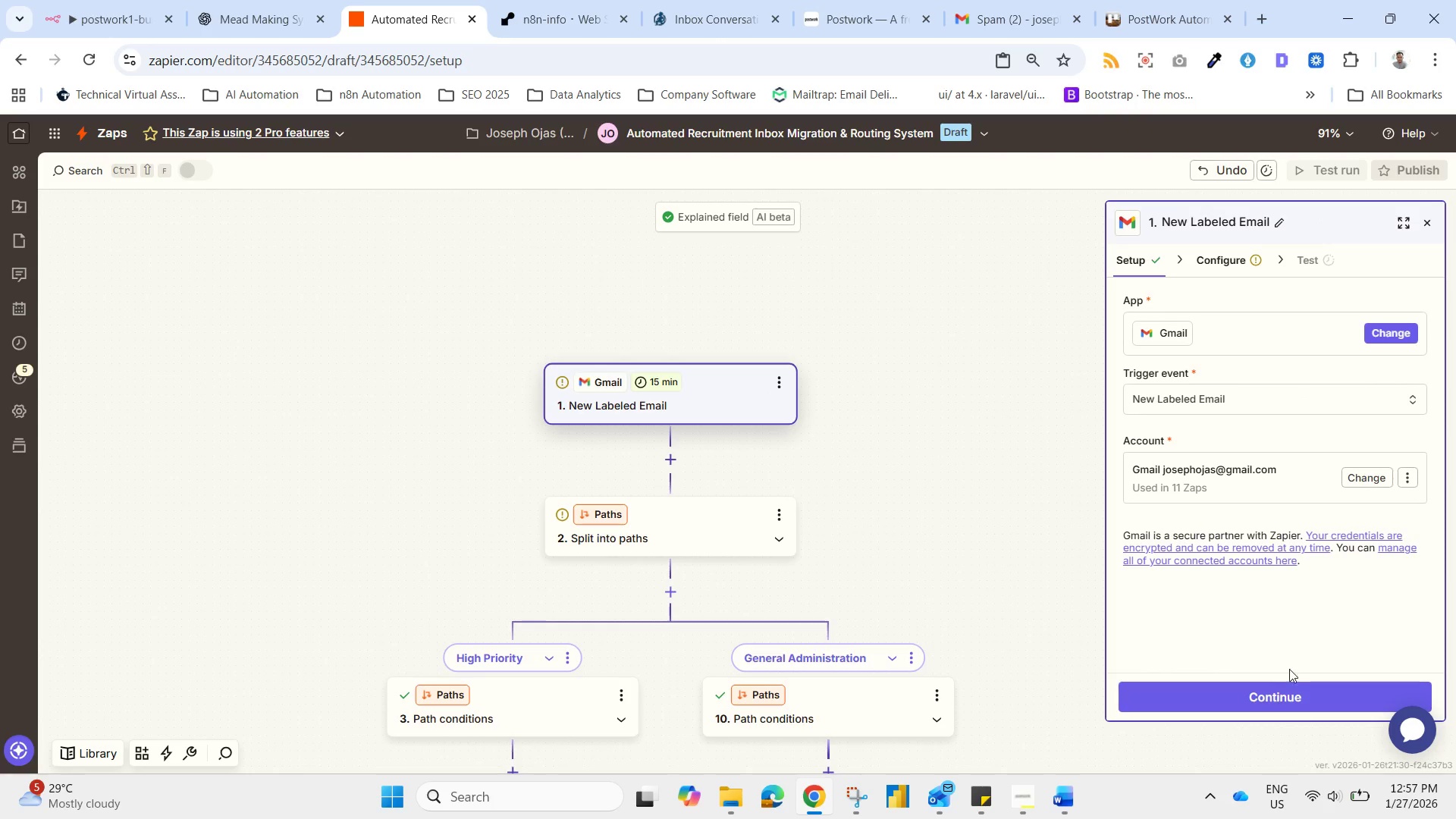 
left_click([1263, 702])
 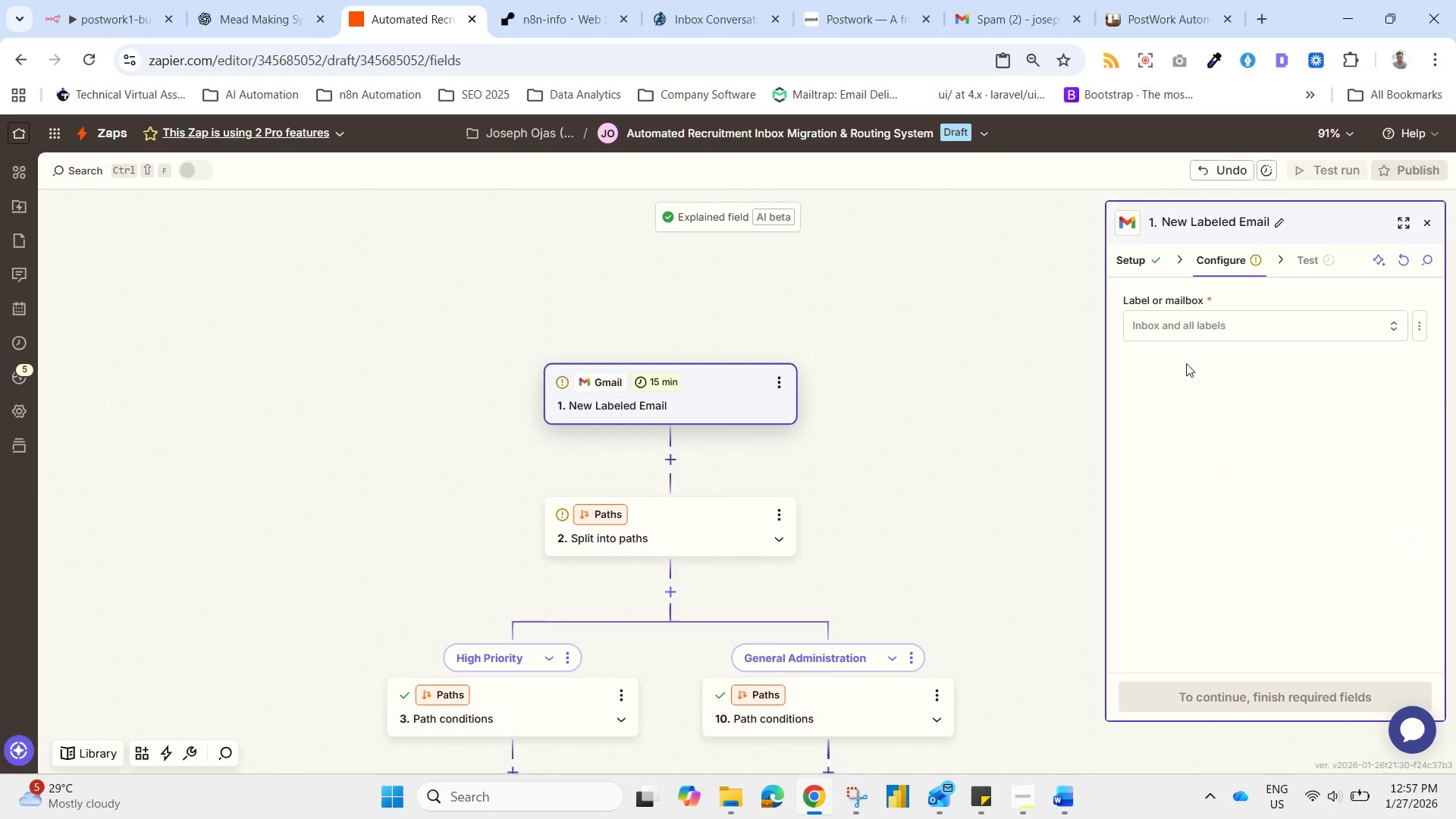 
left_click_drag(start_coordinate=[1186, 311], to_coordinate=[1191, 315])
 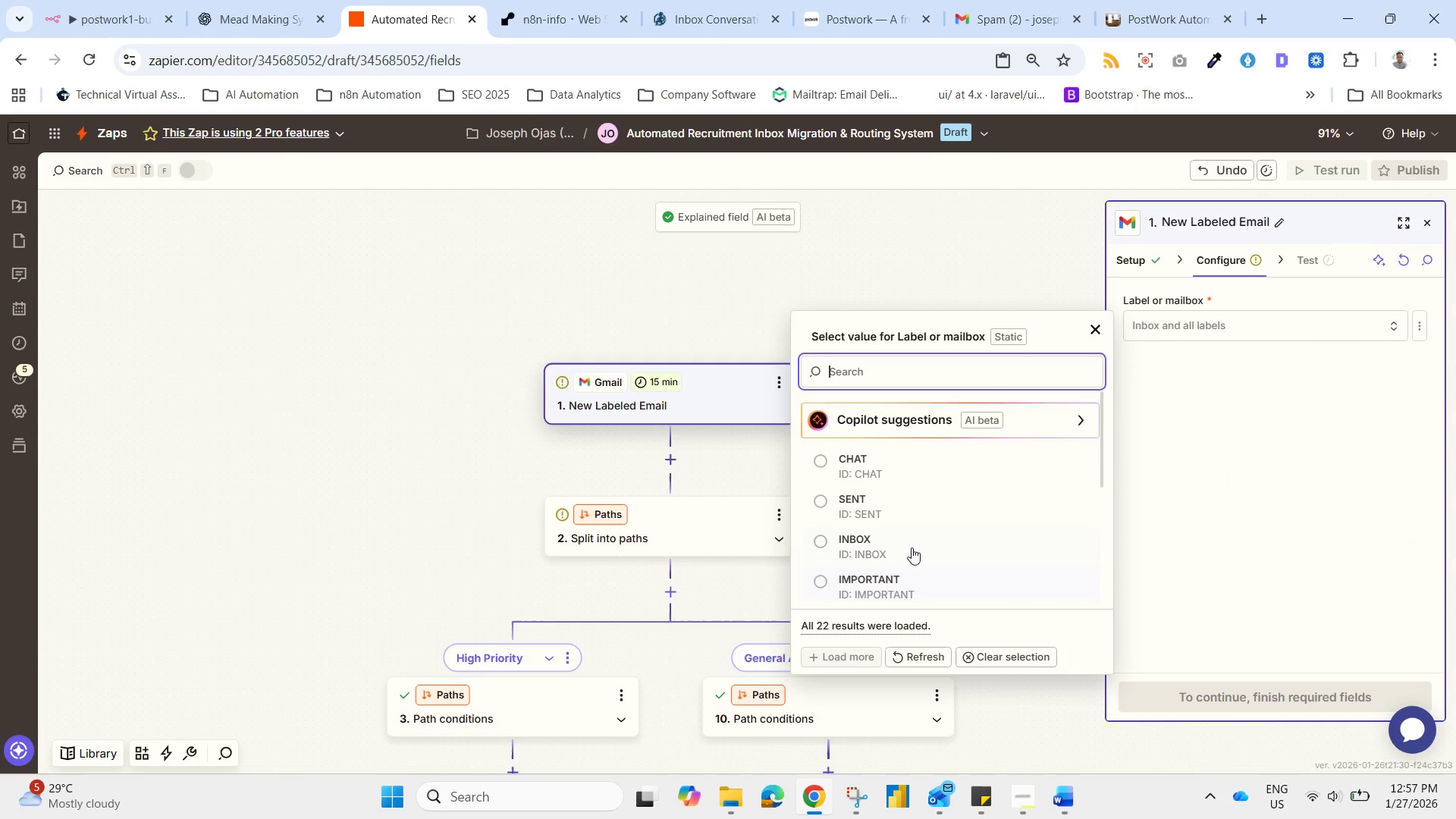 
left_click([900, 543])
 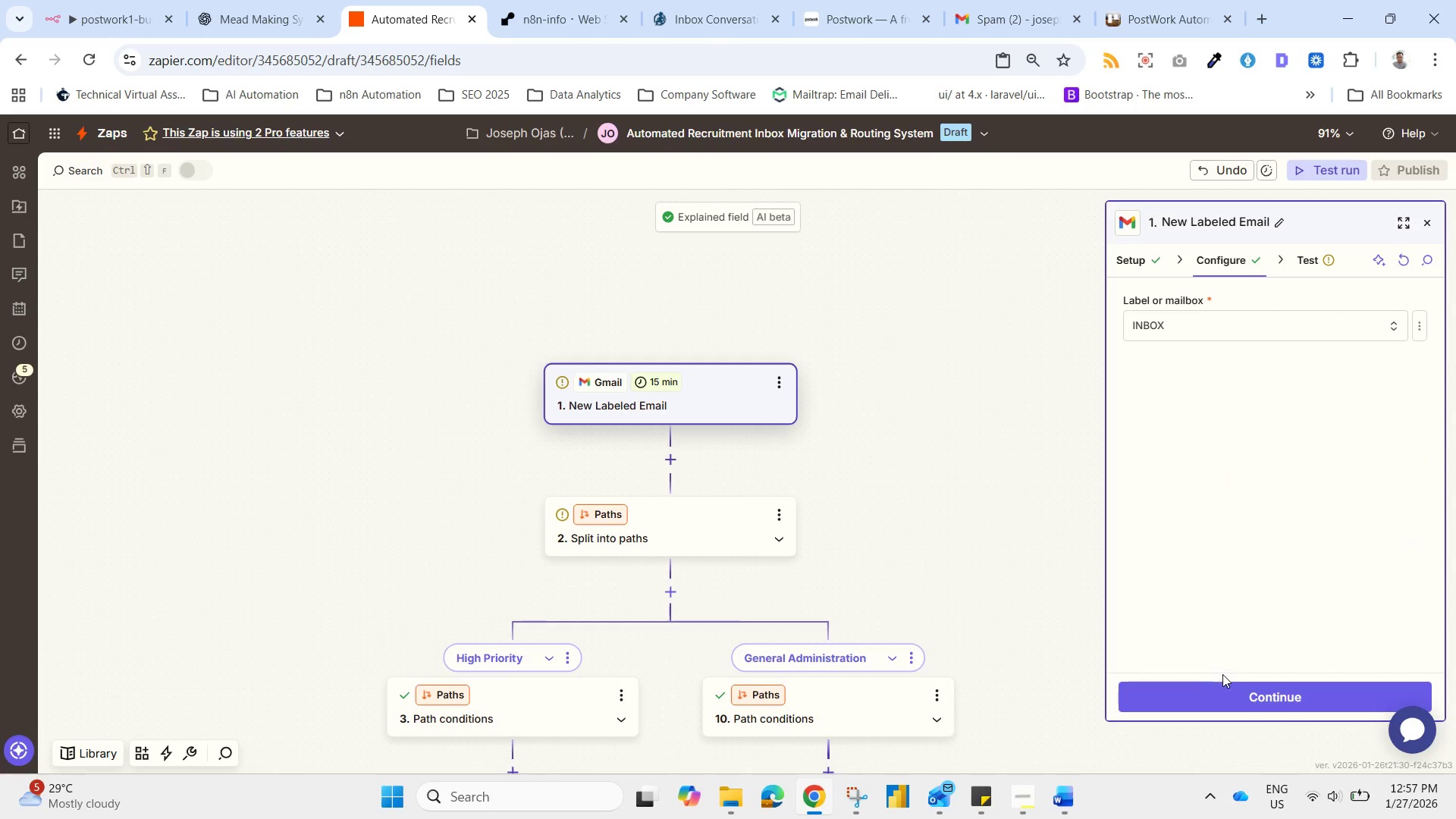 
left_click([1223, 708])
 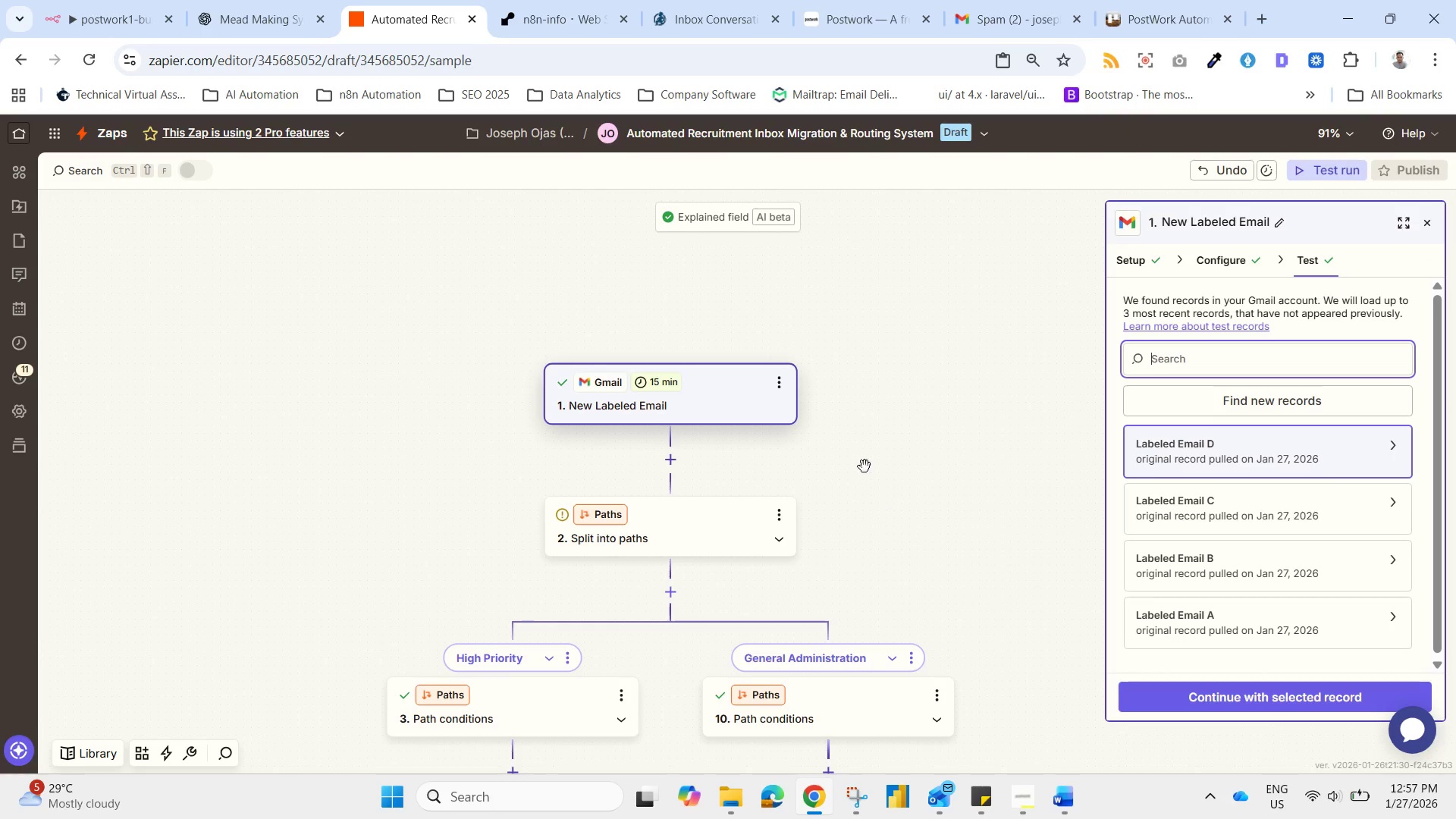 
left_click([1305, 447])
 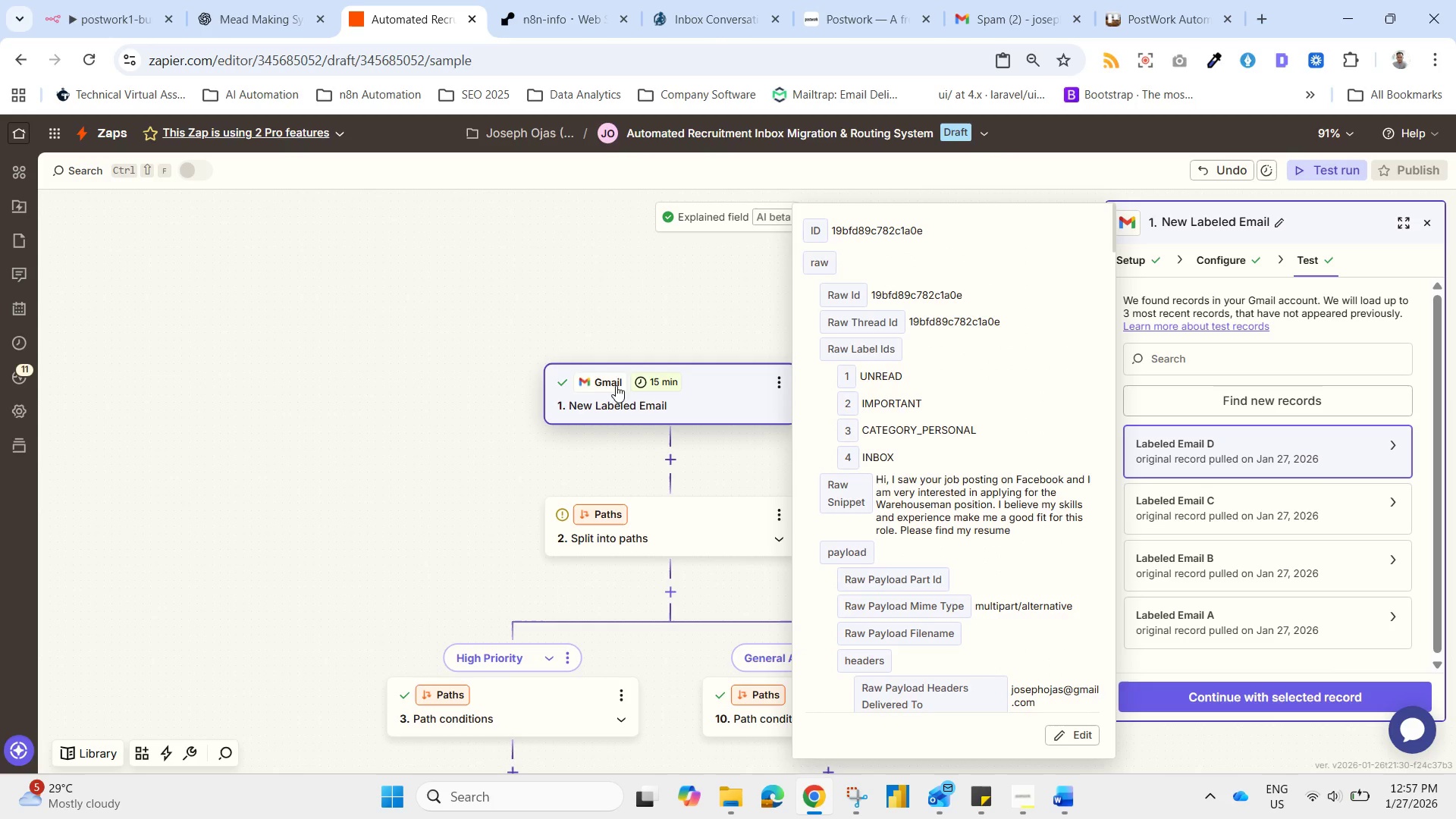 
wait(6.5)
 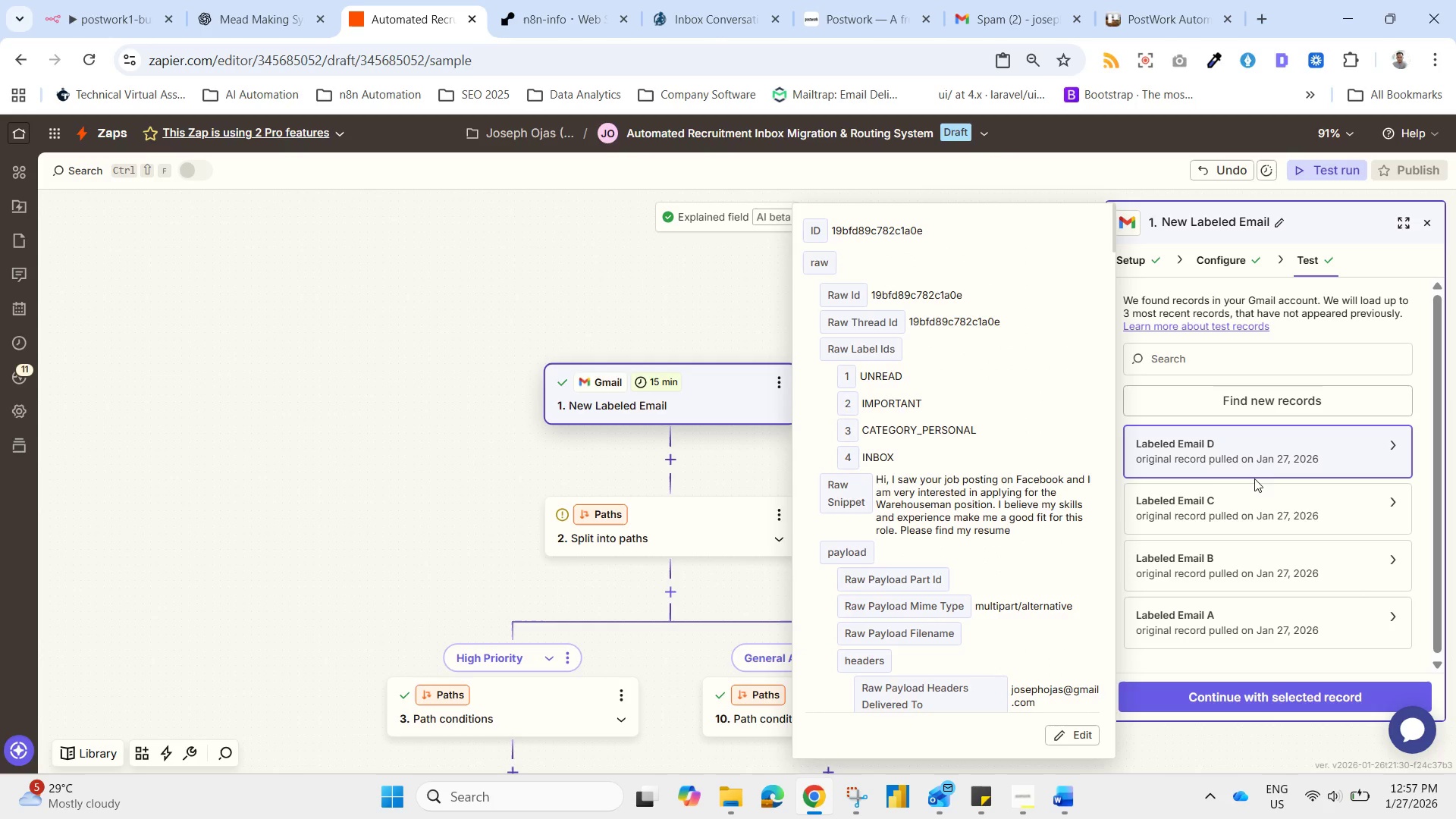 
left_click([1139, 261])
 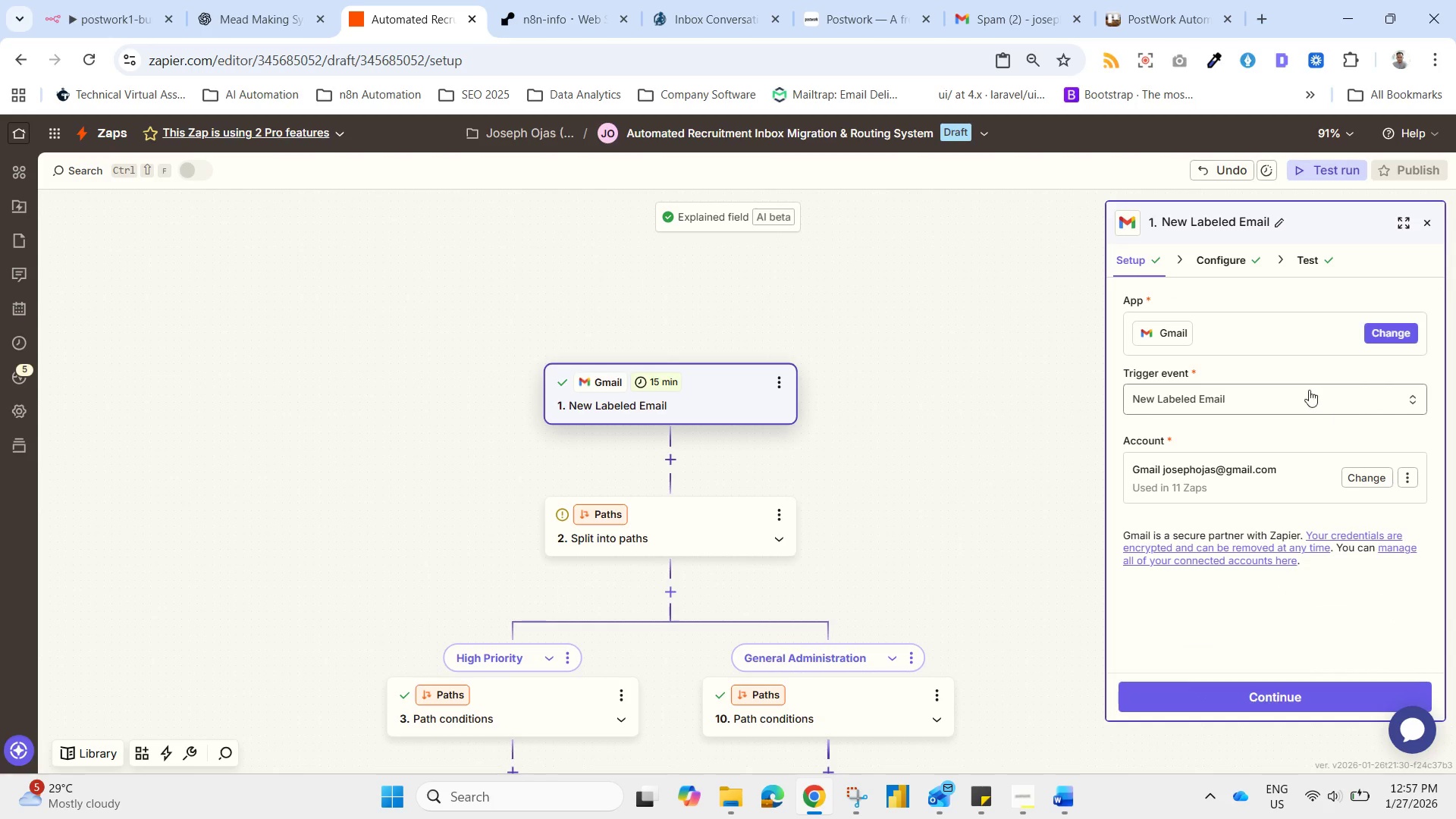 
left_click([747, 385])
 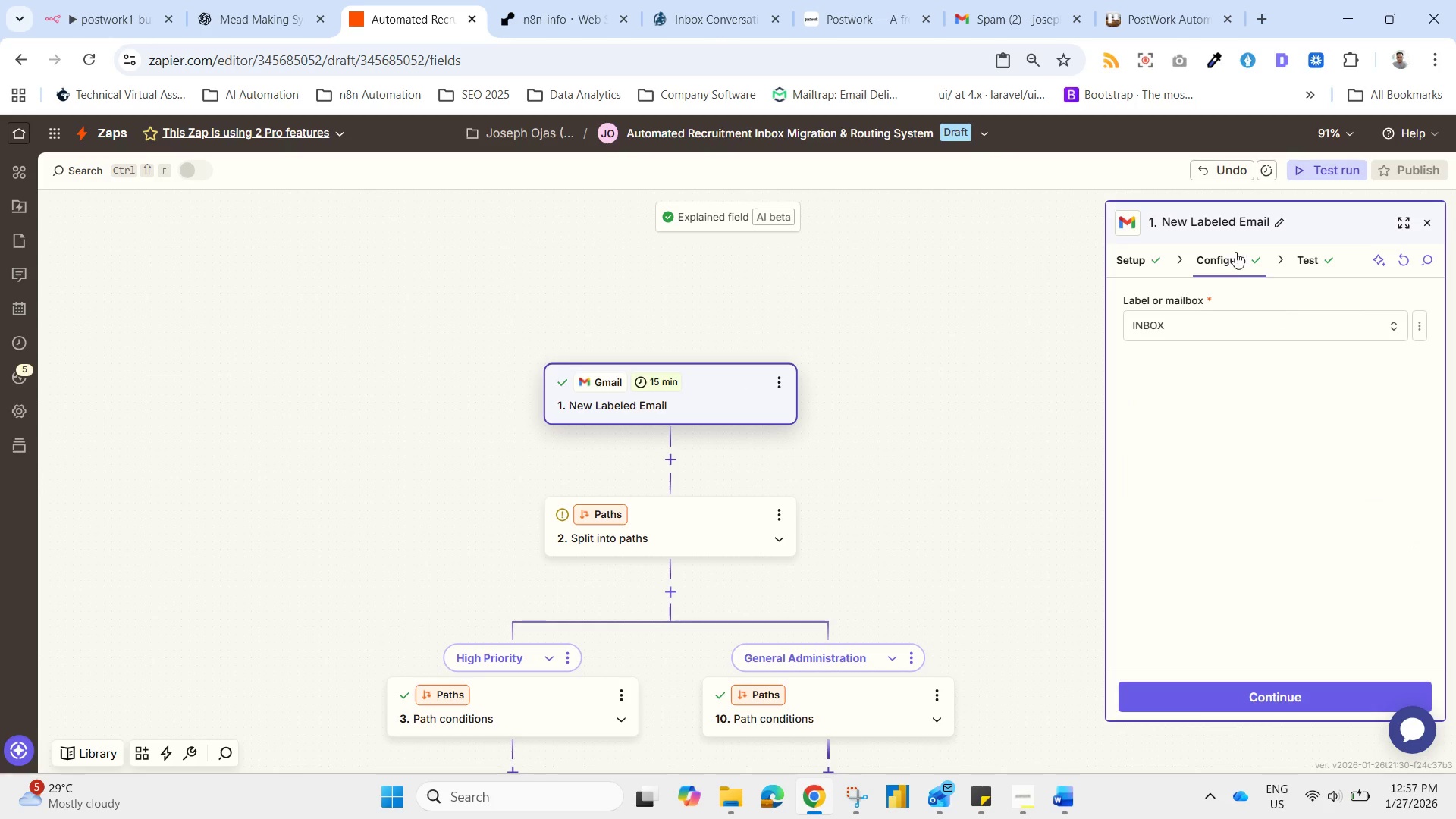 
left_click_drag(start_coordinate=[1156, 258], to_coordinate=[1162, 258])
 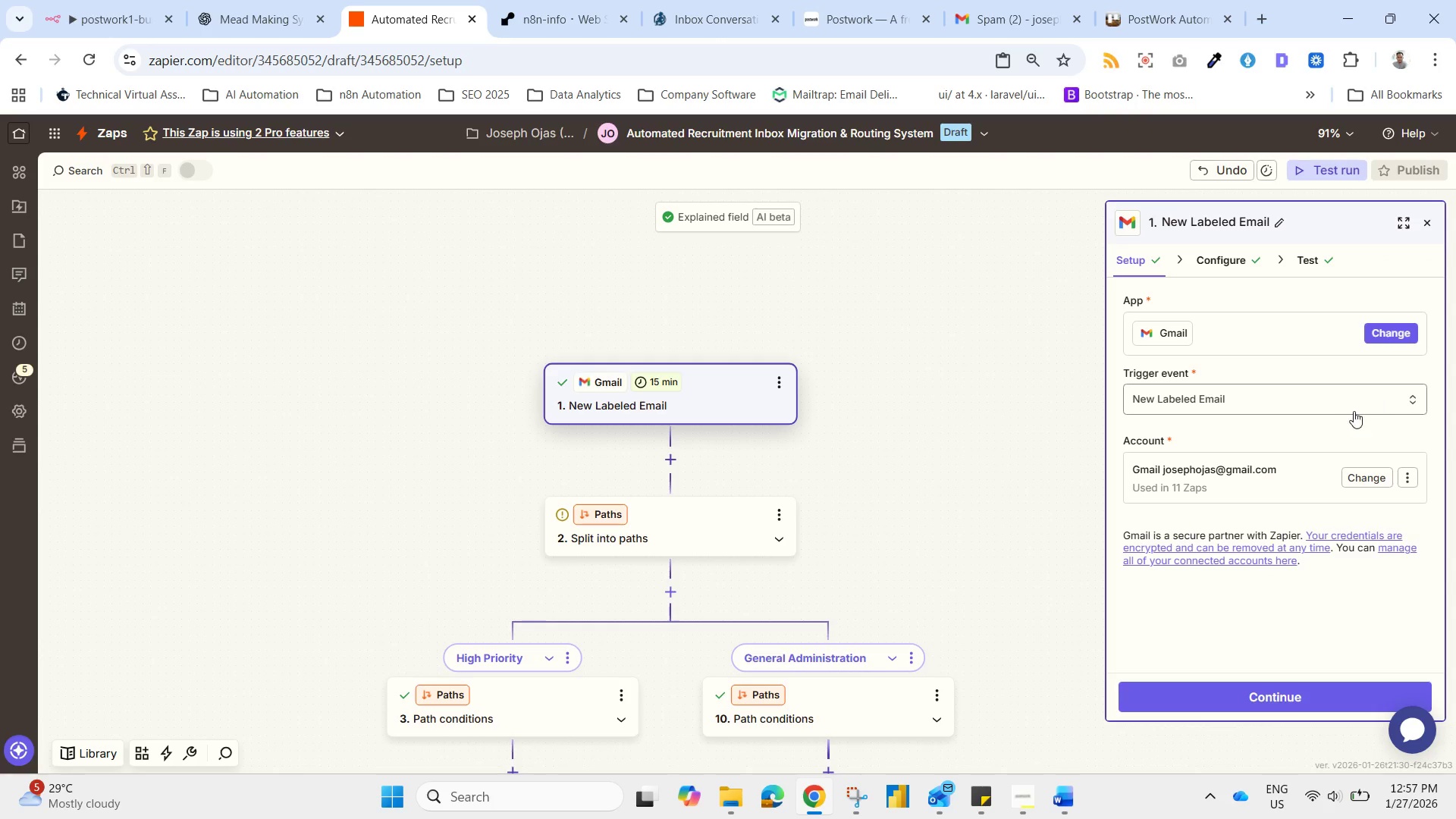 
left_click([1345, 404])
 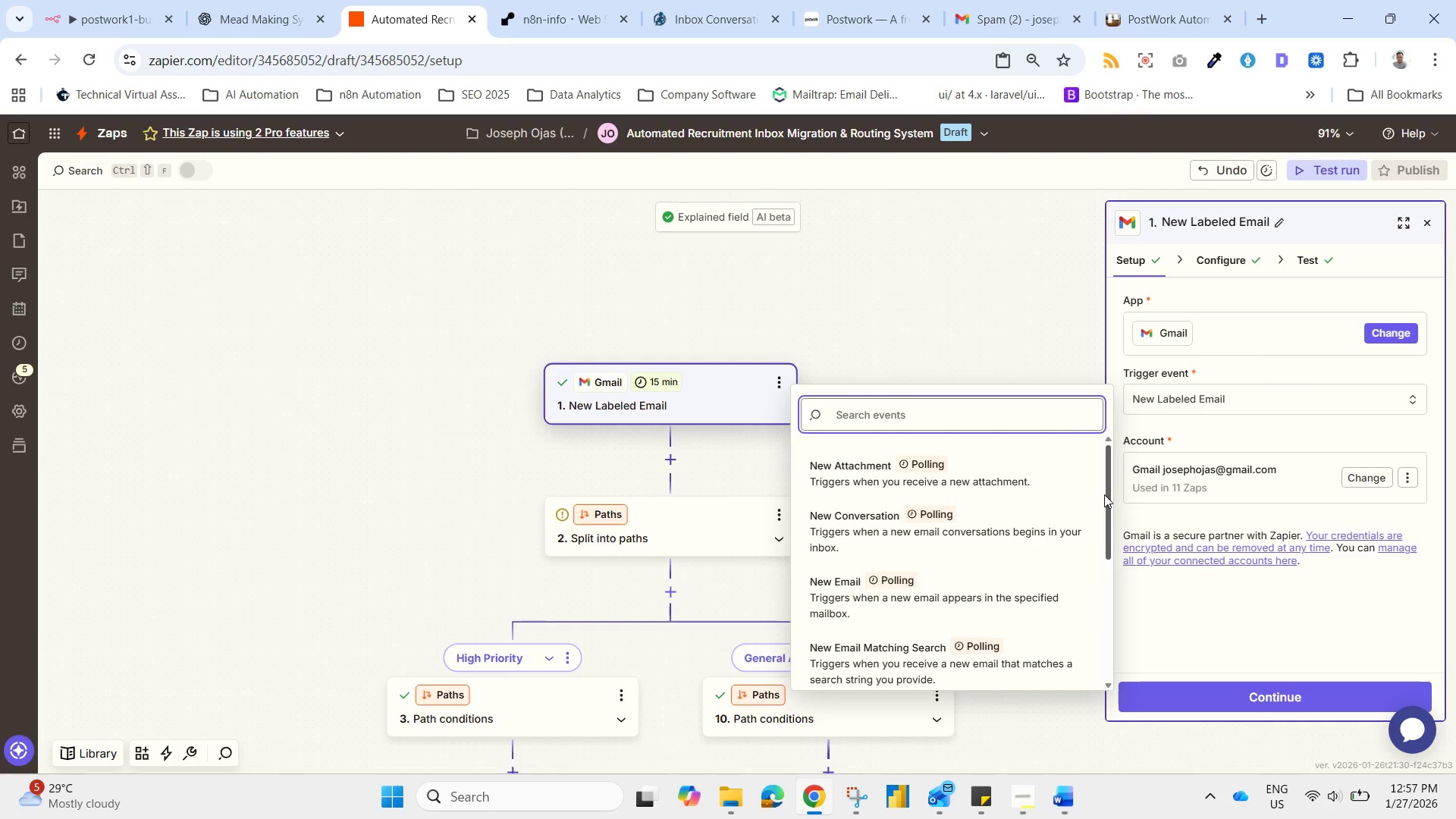 
type(email)
 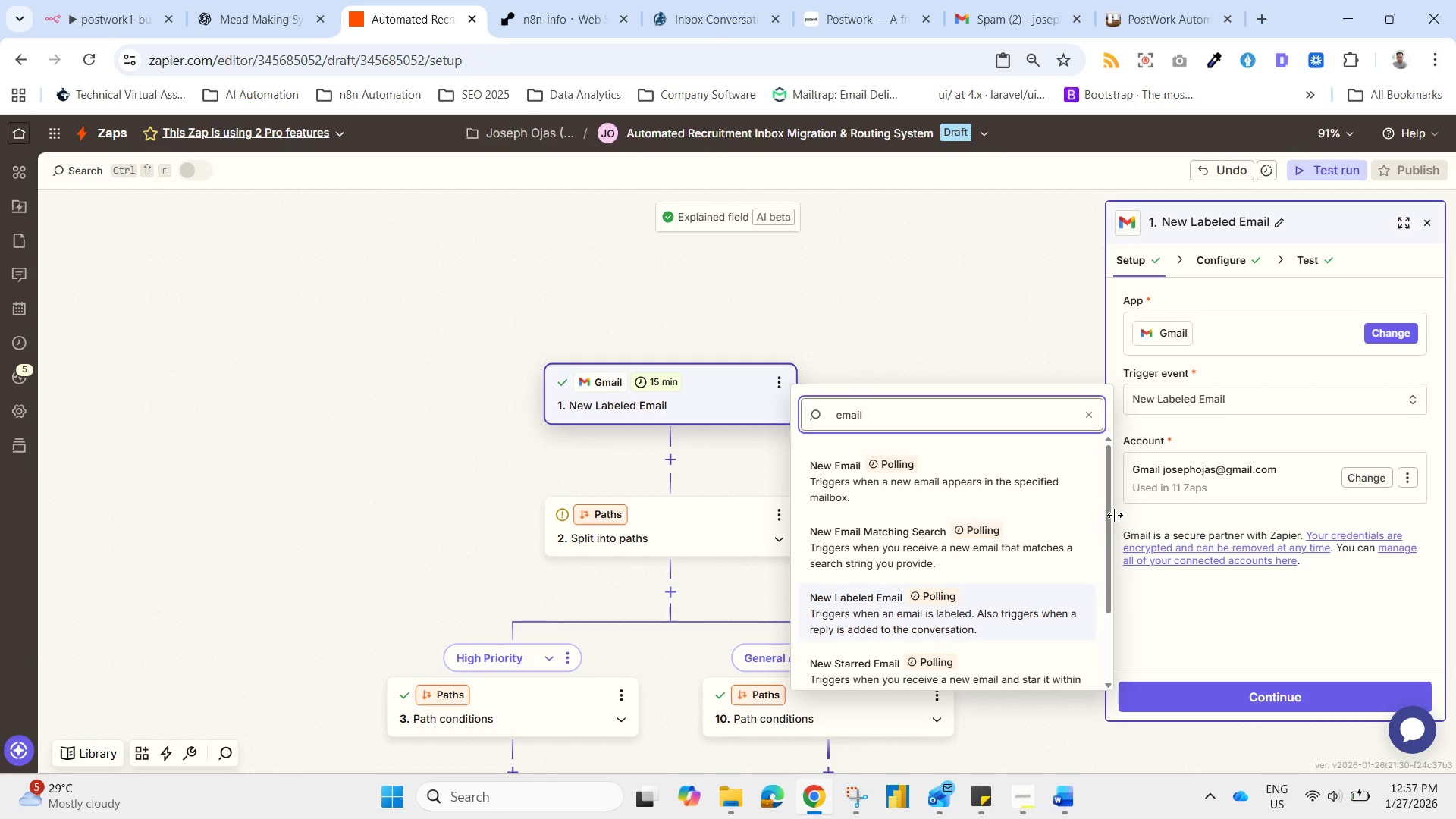 
left_click_drag(start_coordinate=[1109, 510], to_coordinate=[1087, 513])
 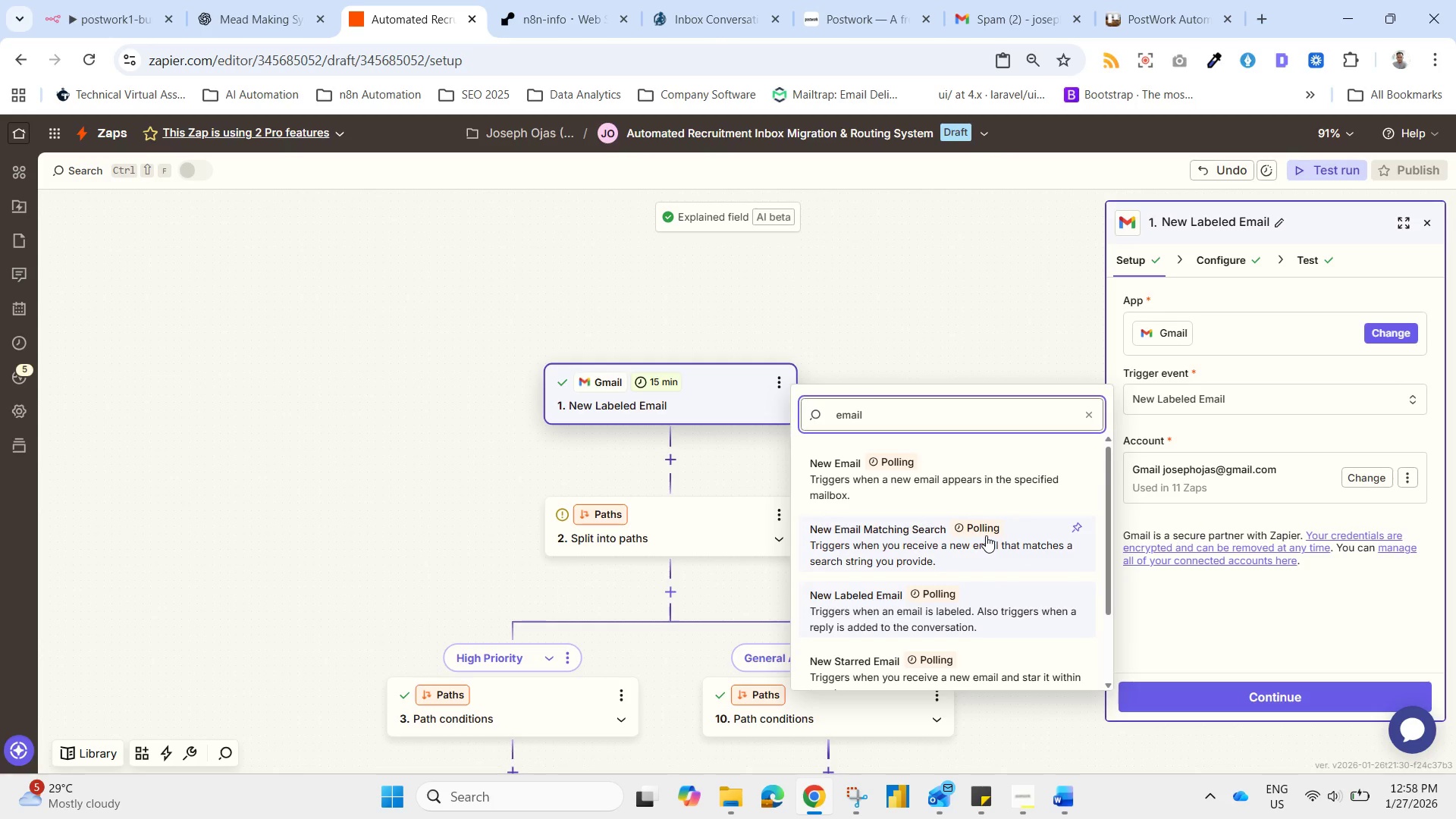 
left_click_drag(start_coordinate=[974, 492], to_coordinate=[979, 495])
 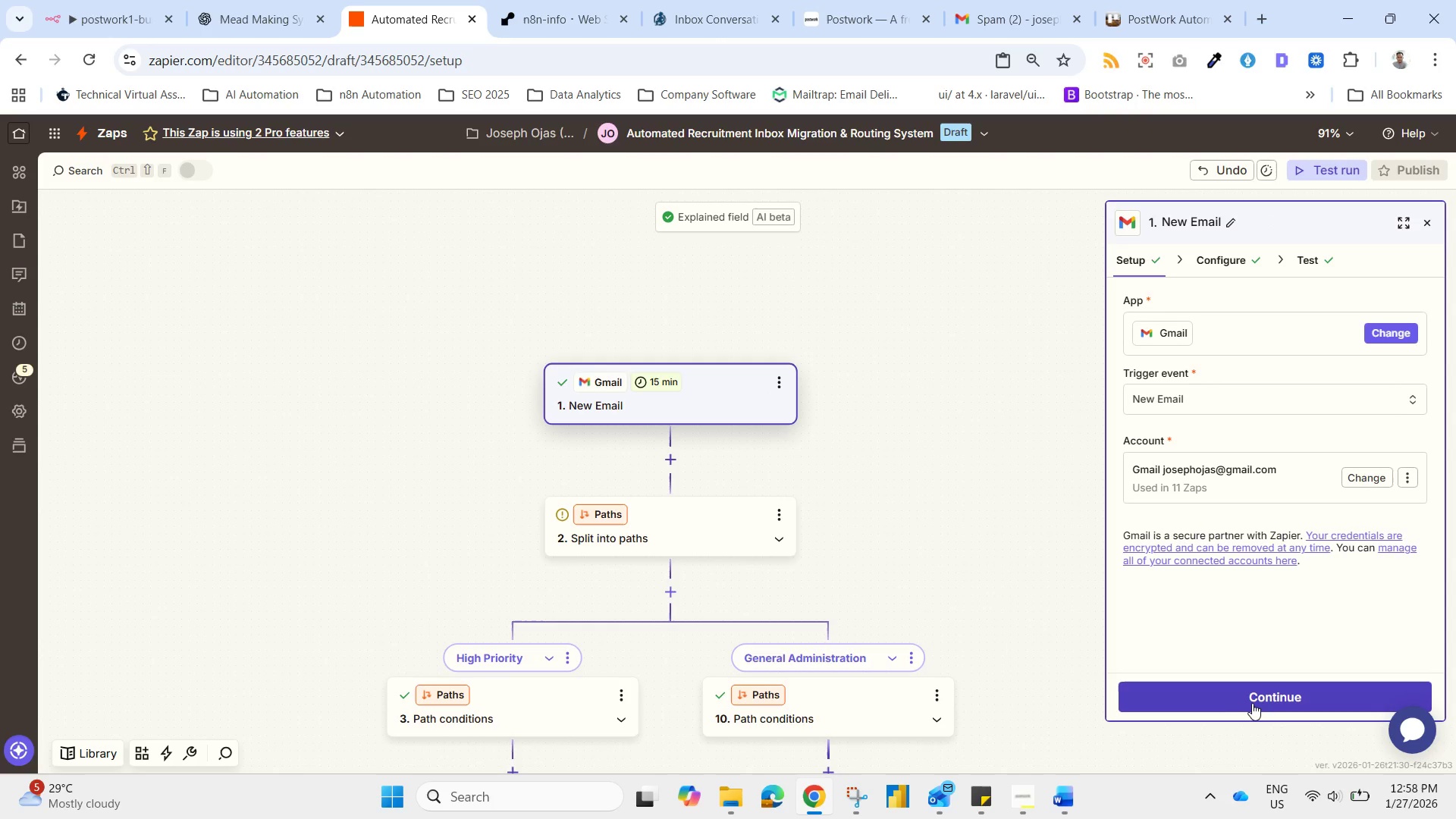 
left_click([1253, 704])
 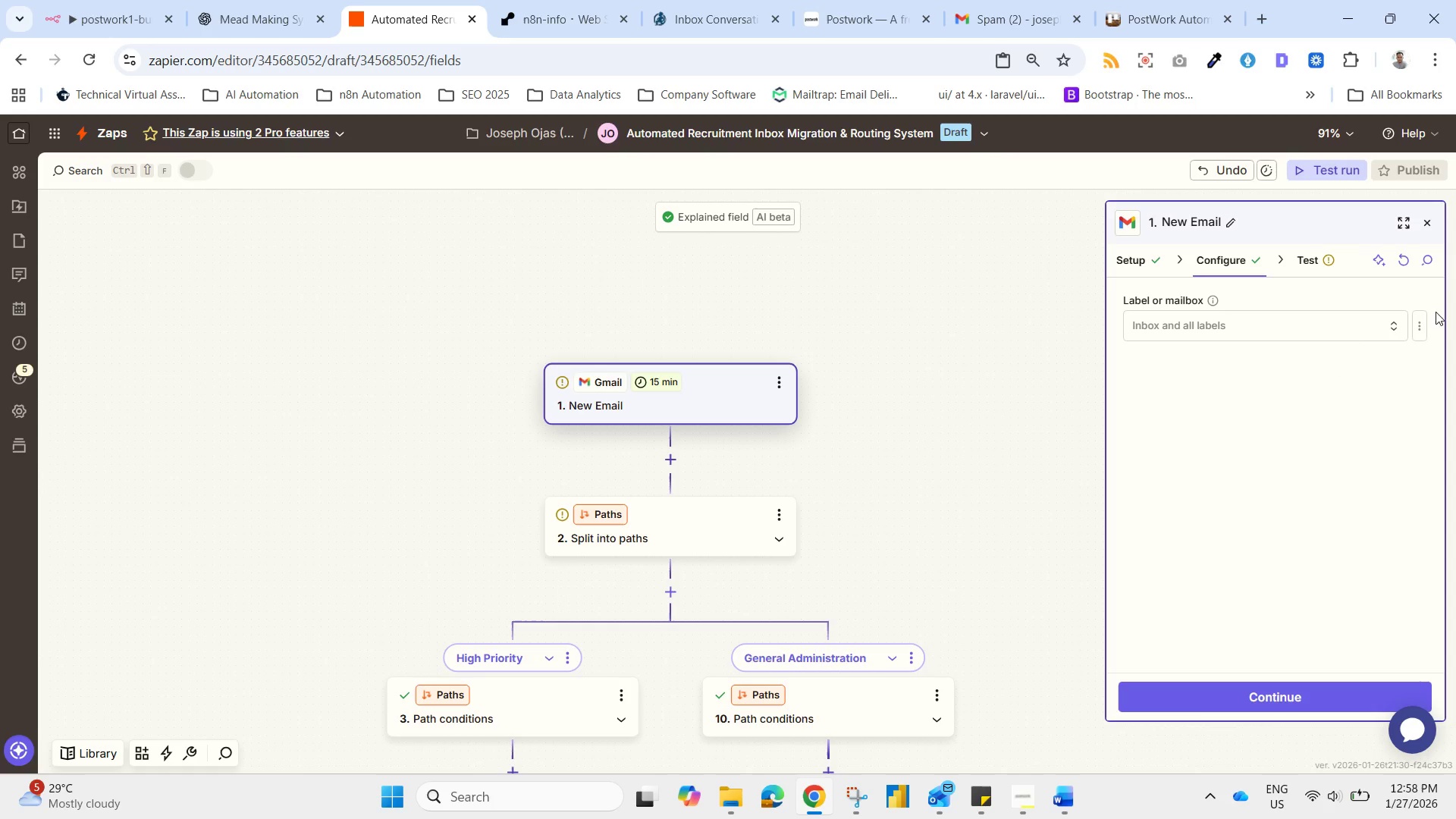 
wait(8.27)
 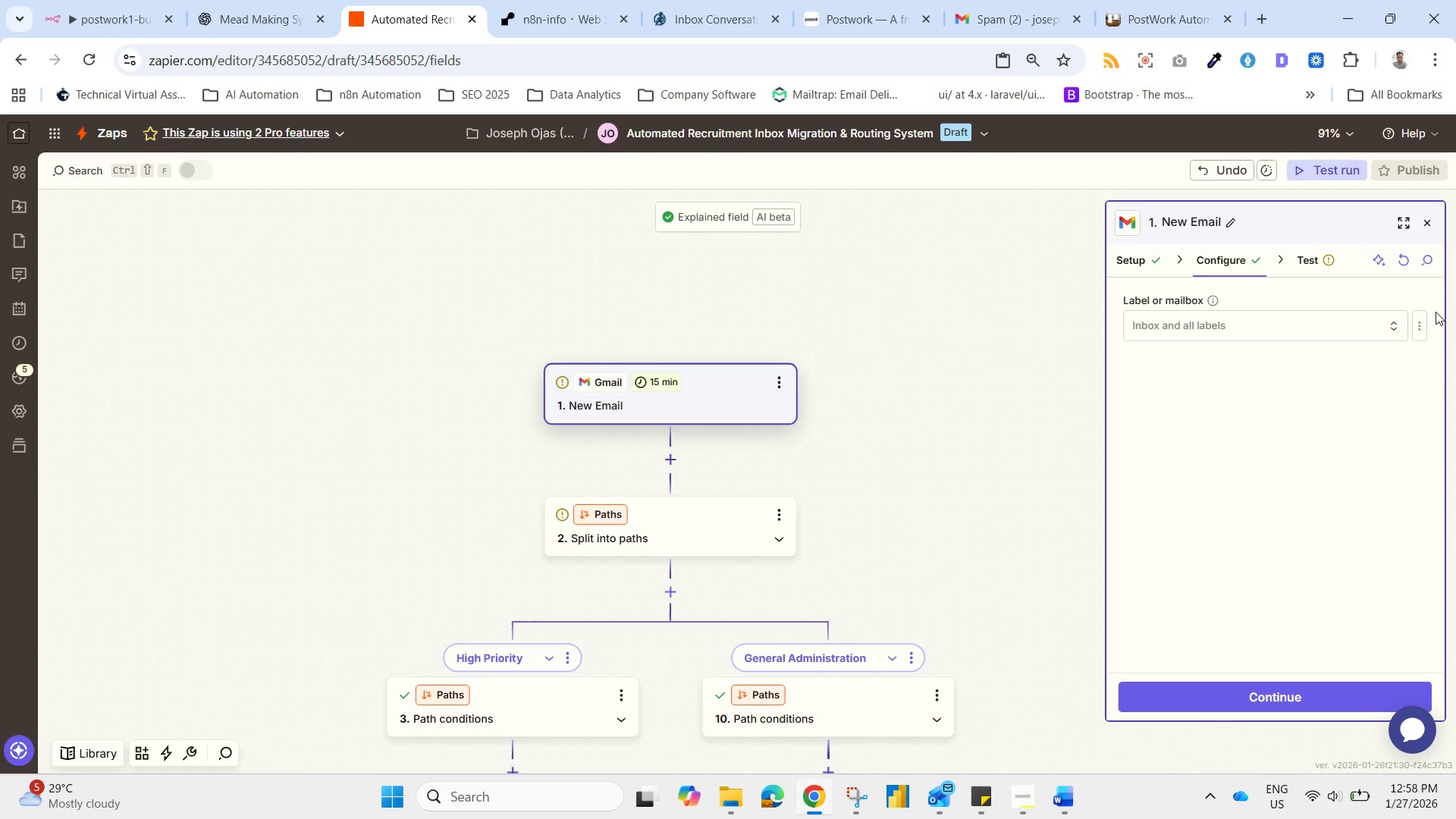 
left_click_drag(start_coordinate=[990, 661], to_coordinate=[994, 664])
 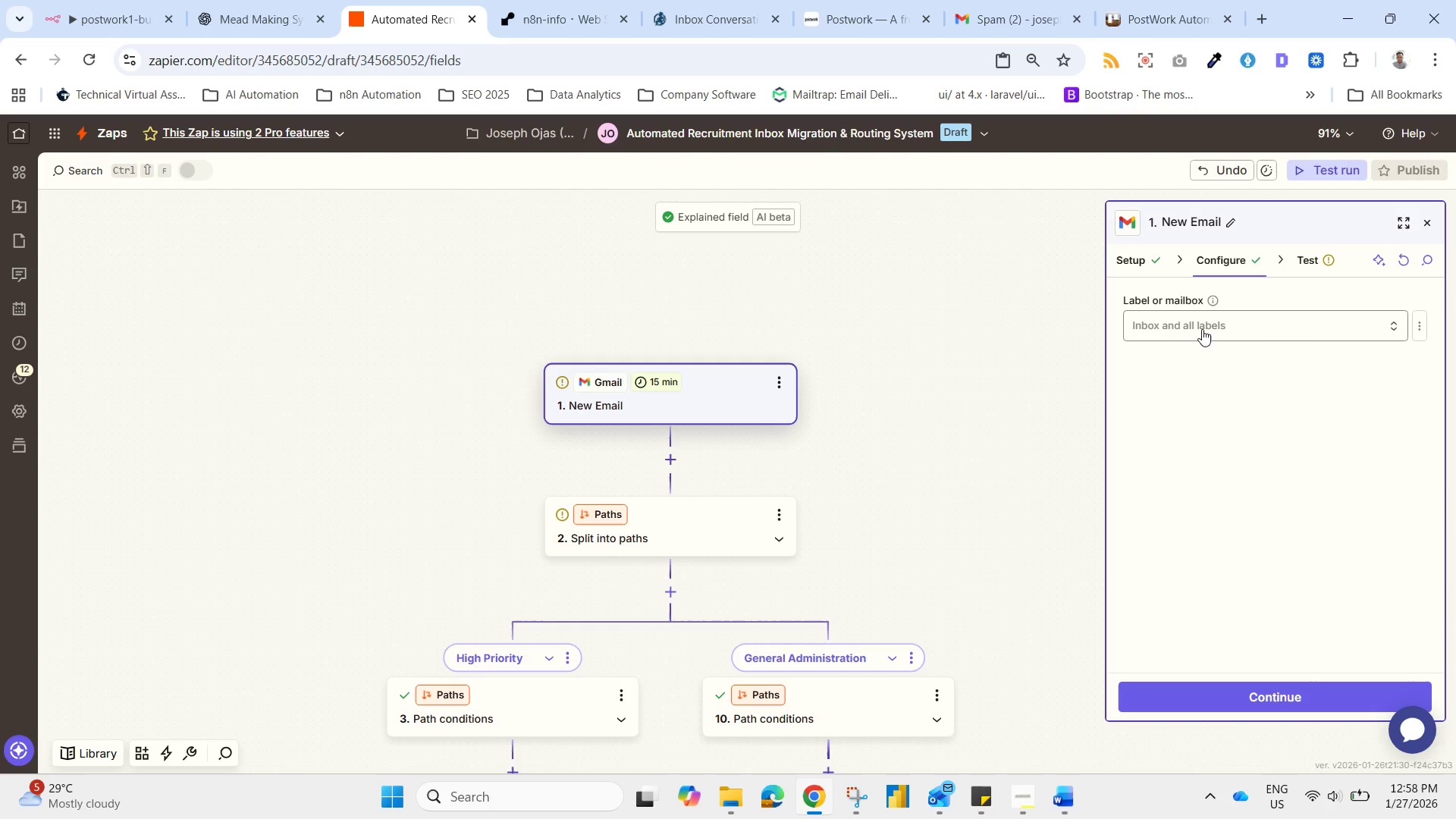 
left_click_drag(start_coordinate=[1202, 330], to_coordinate=[1206, 334])
 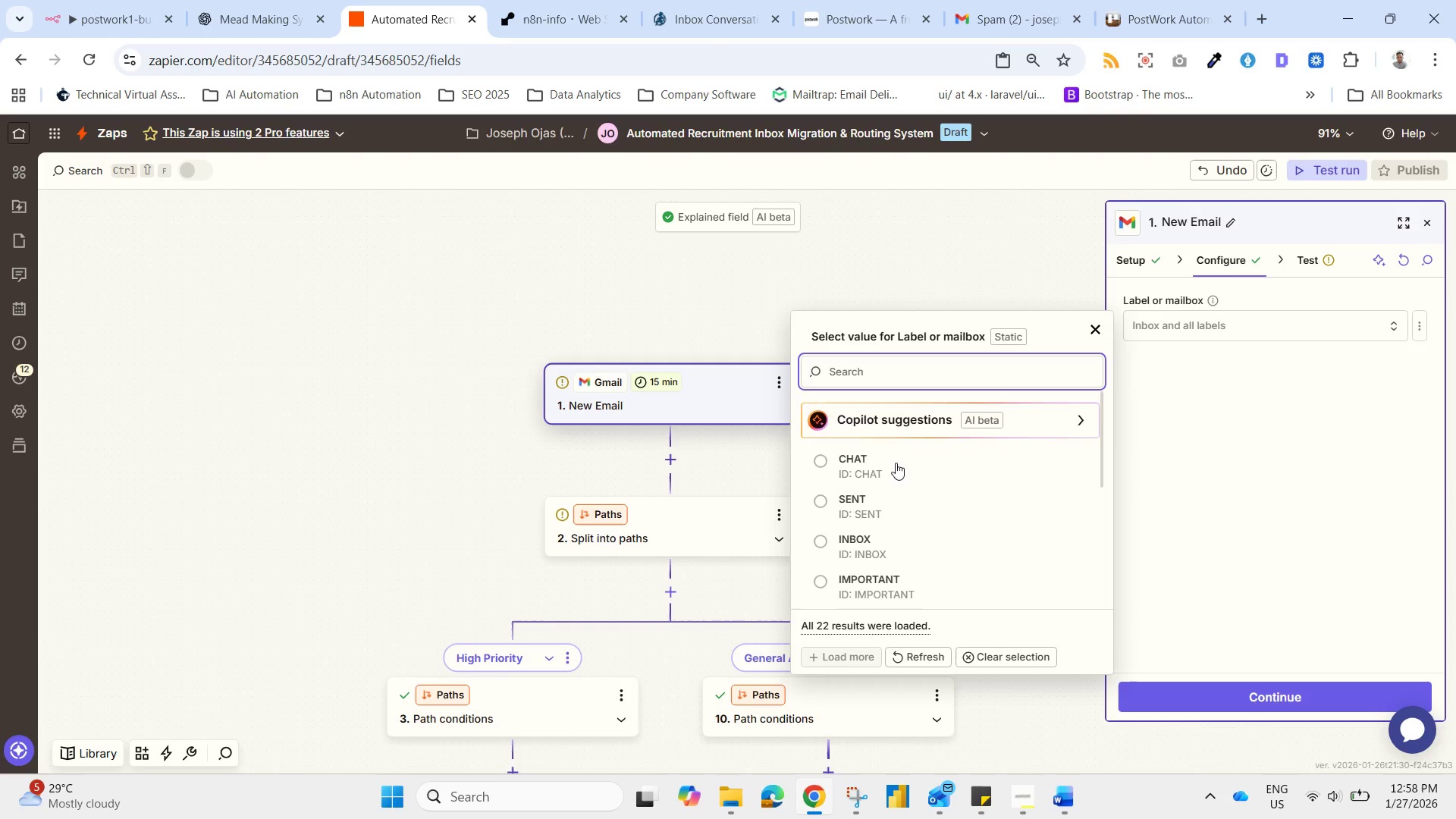 
left_click_drag(start_coordinate=[894, 465], to_coordinate=[898, 468])
 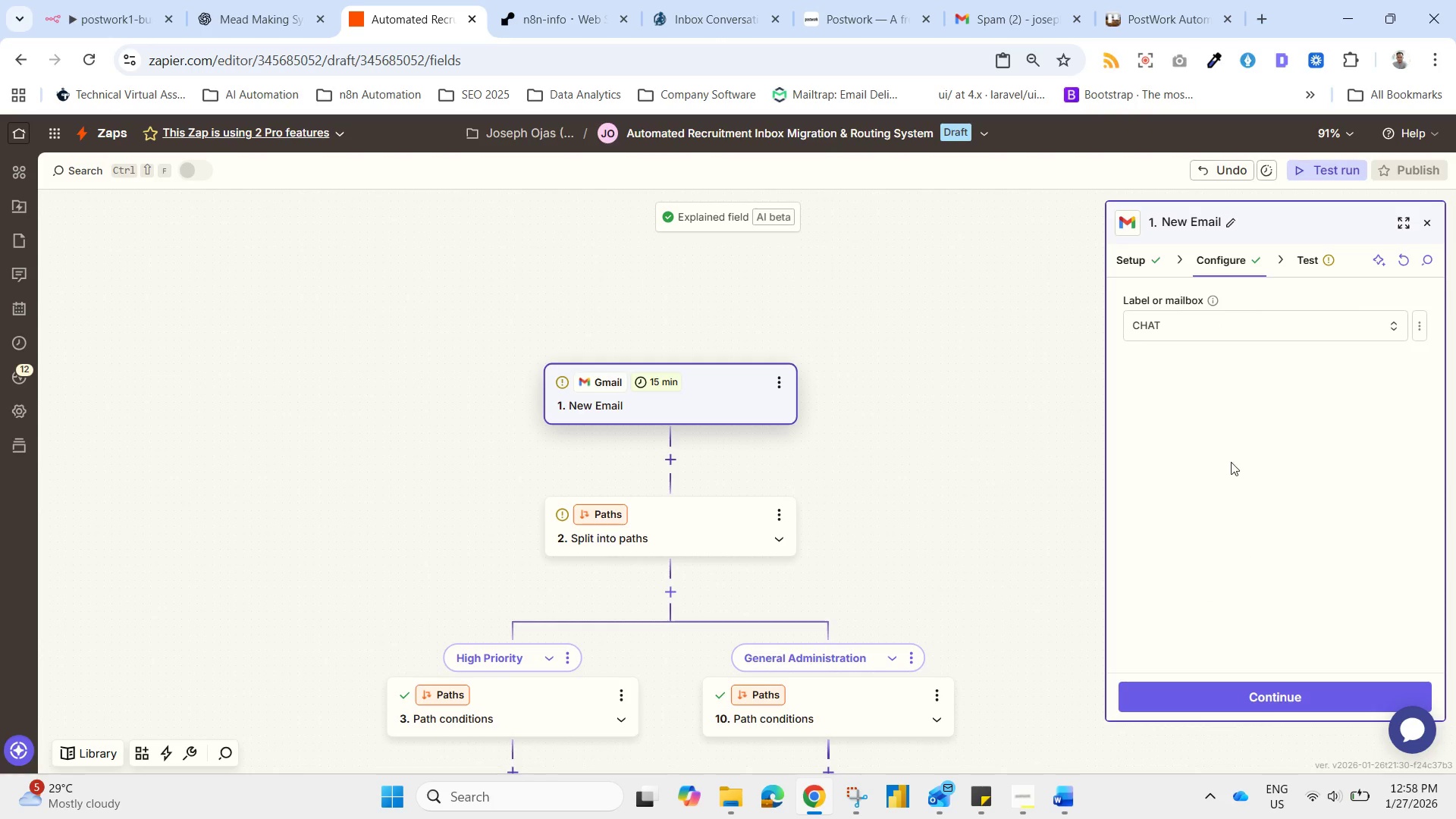 
left_click([1199, 334])
 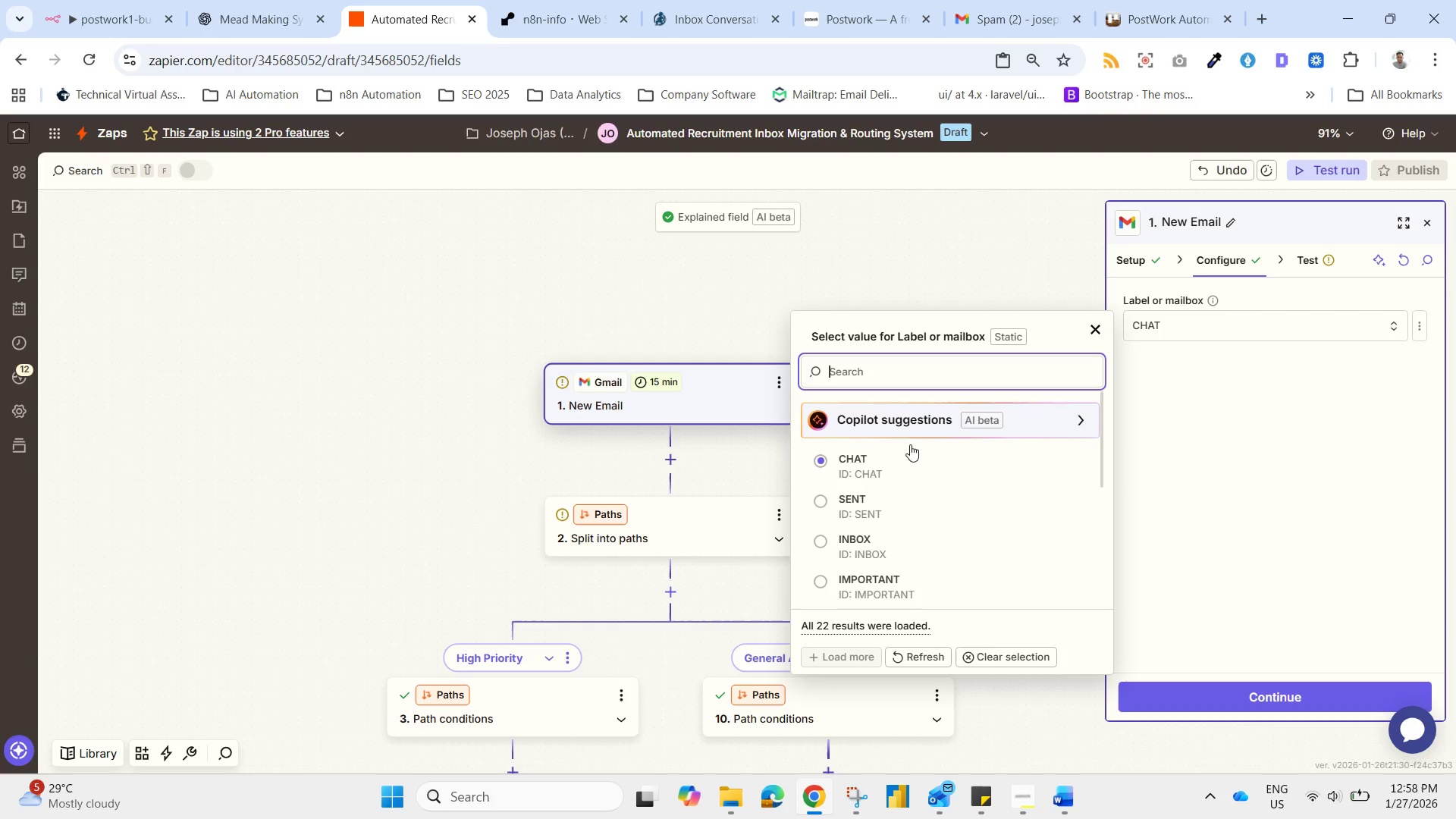 
mouse_move([908, 533])
 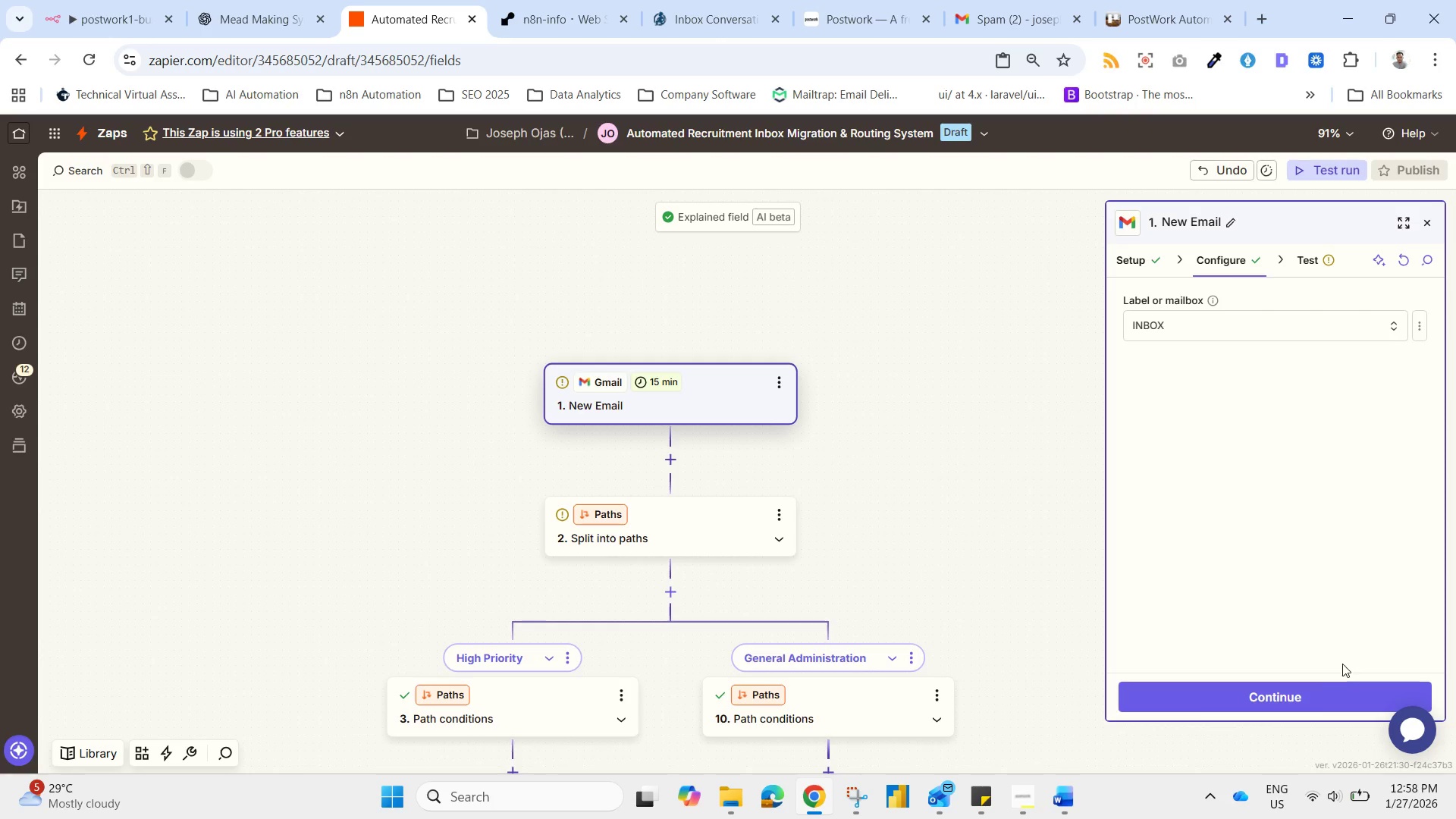 
mouse_move([1307, 682])
 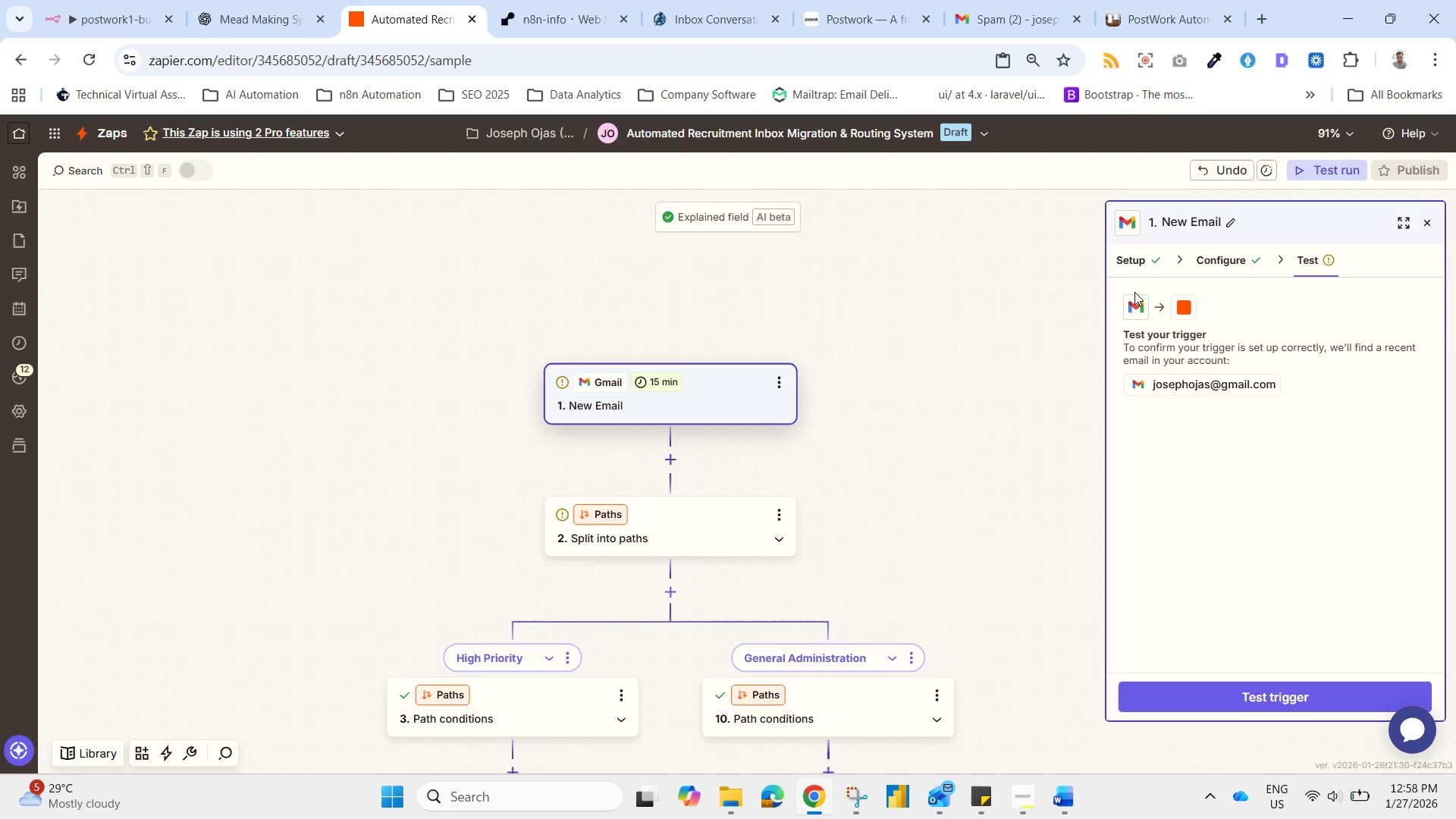 
left_click([1141, 262])
 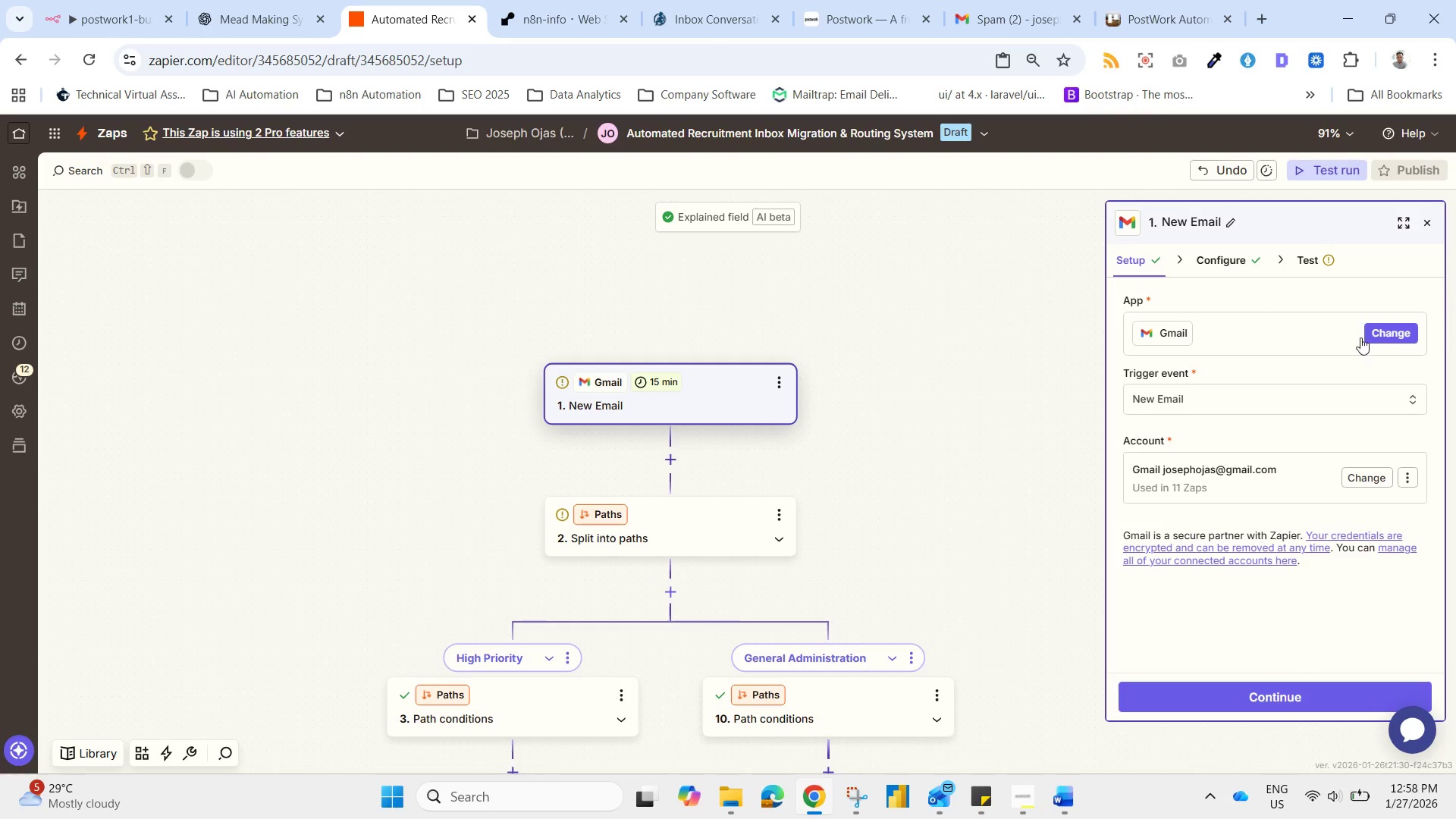 
left_click([1383, 337])
 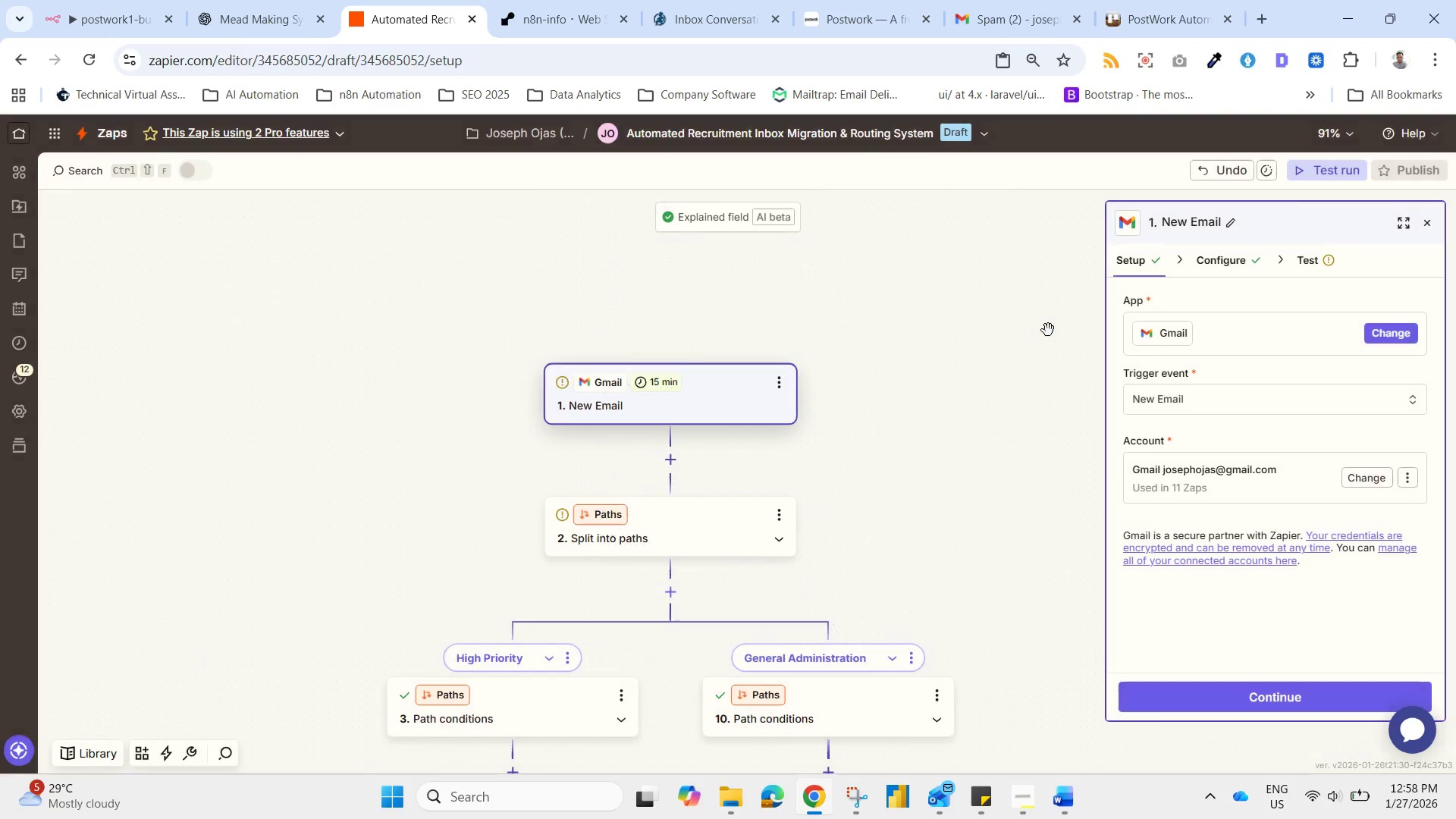 
left_click_drag(start_coordinate=[1150, 406], to_coordinate=[1154, 410])
 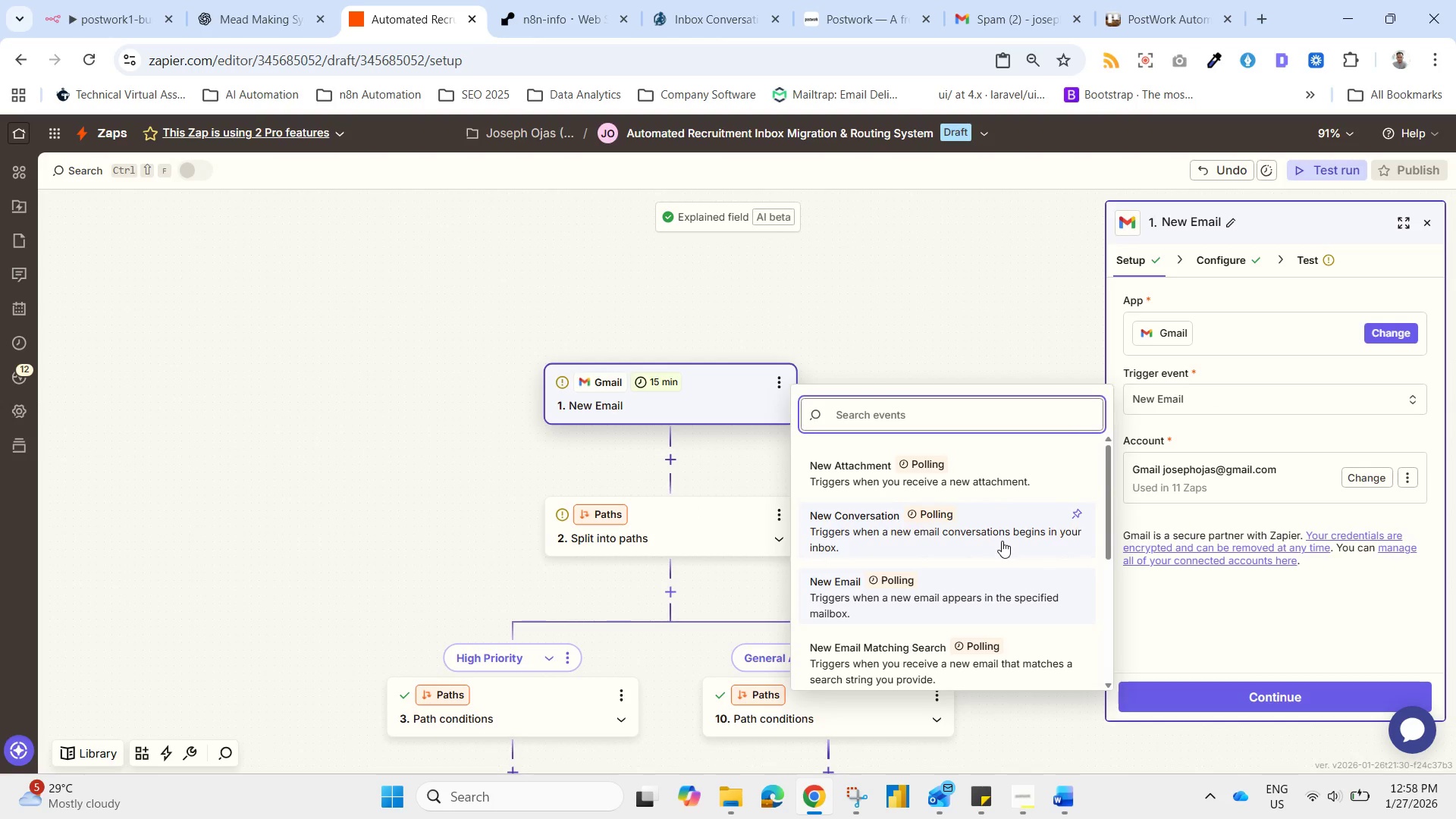 
wait(6.69)
 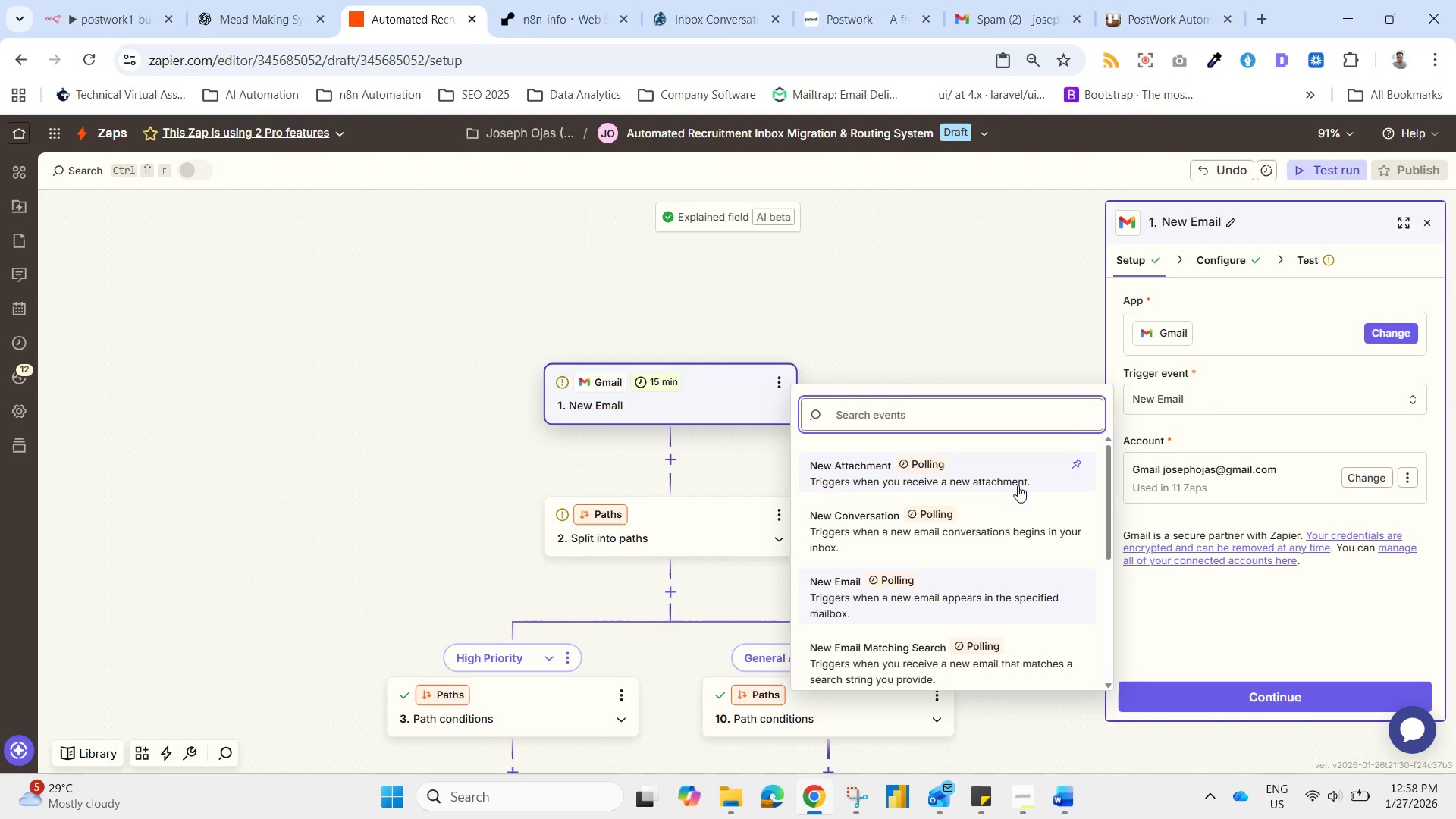 
type(email)
 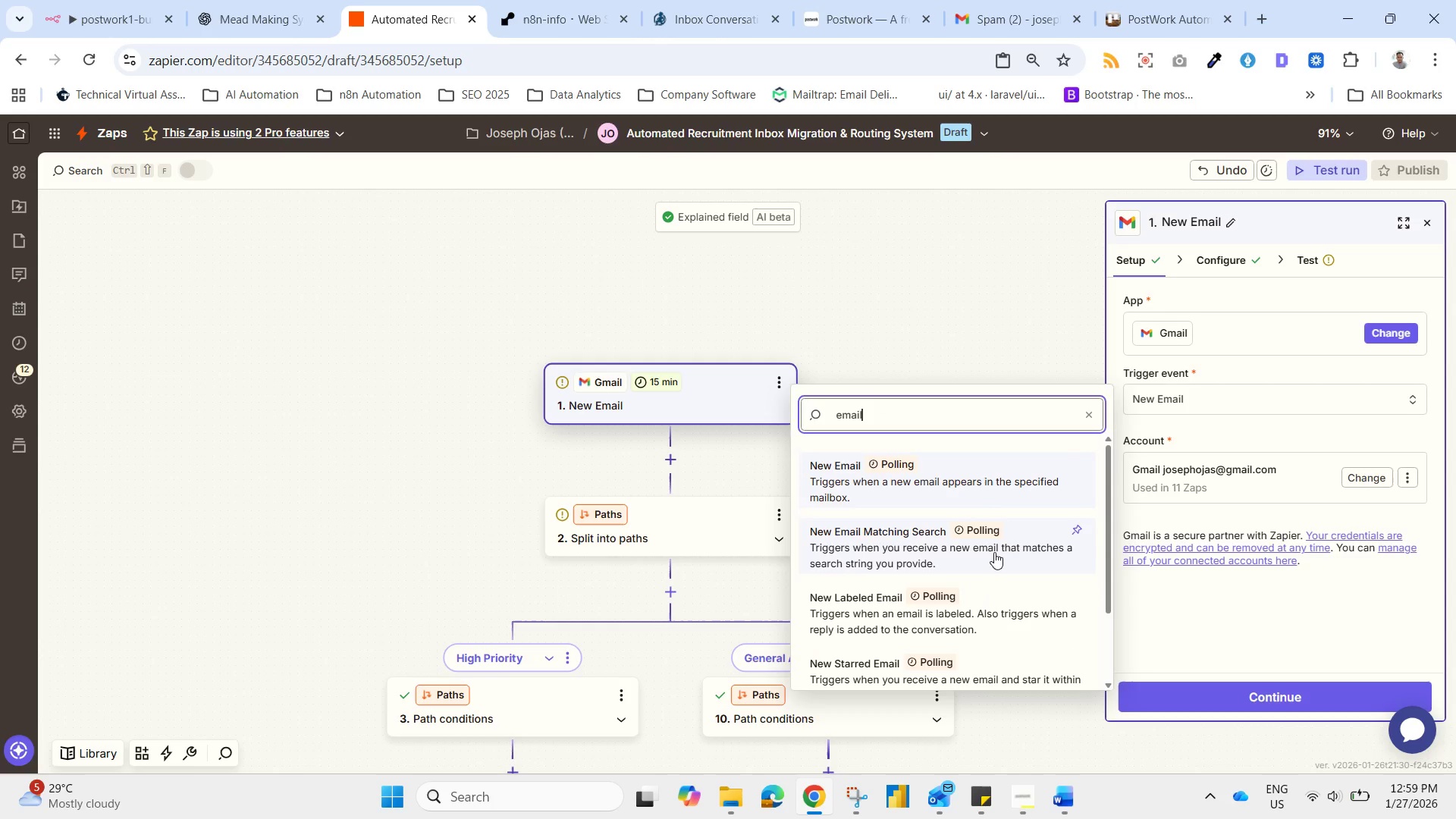 
wait(5.77)
 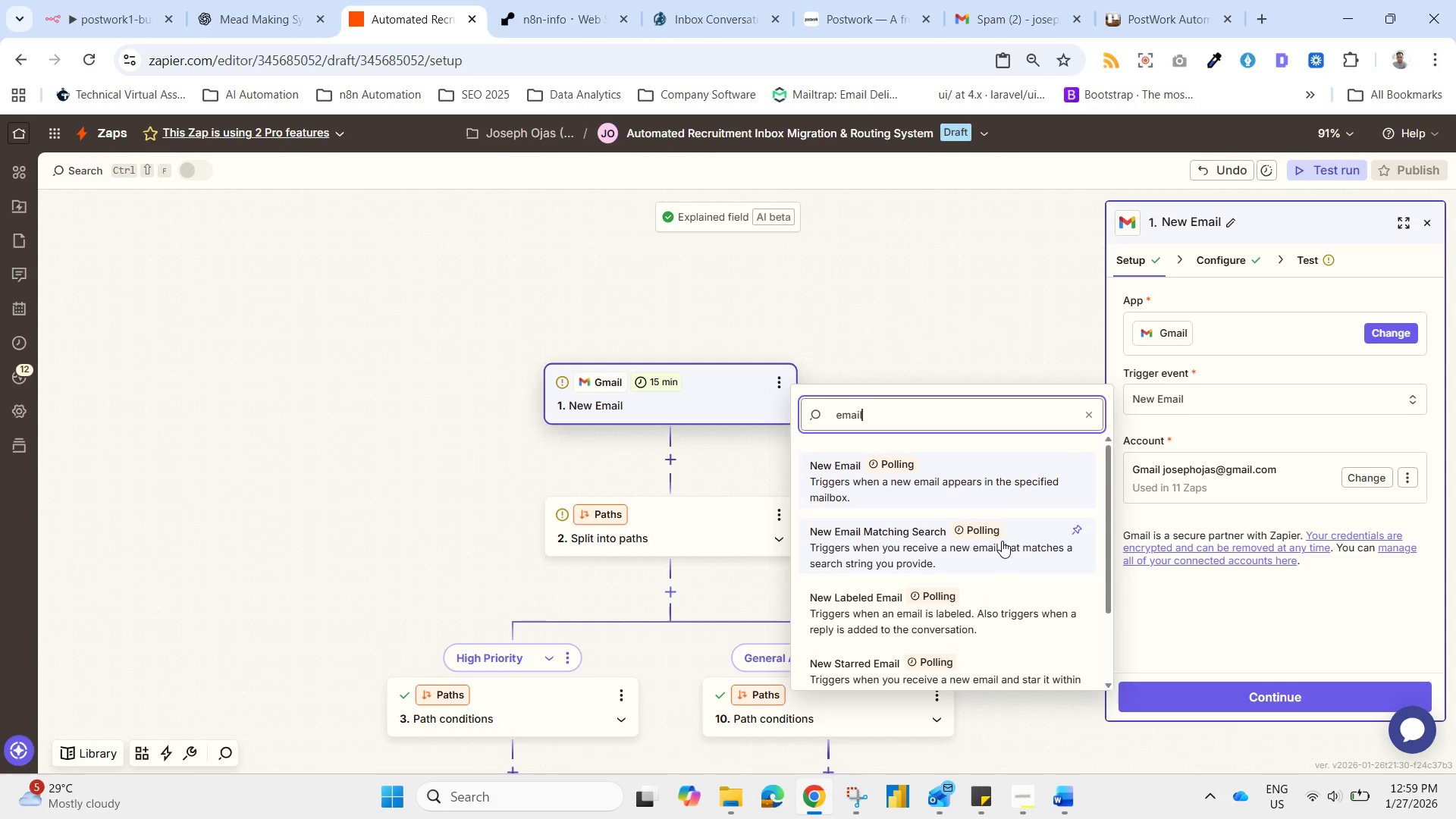 
left_click([995, 552])
 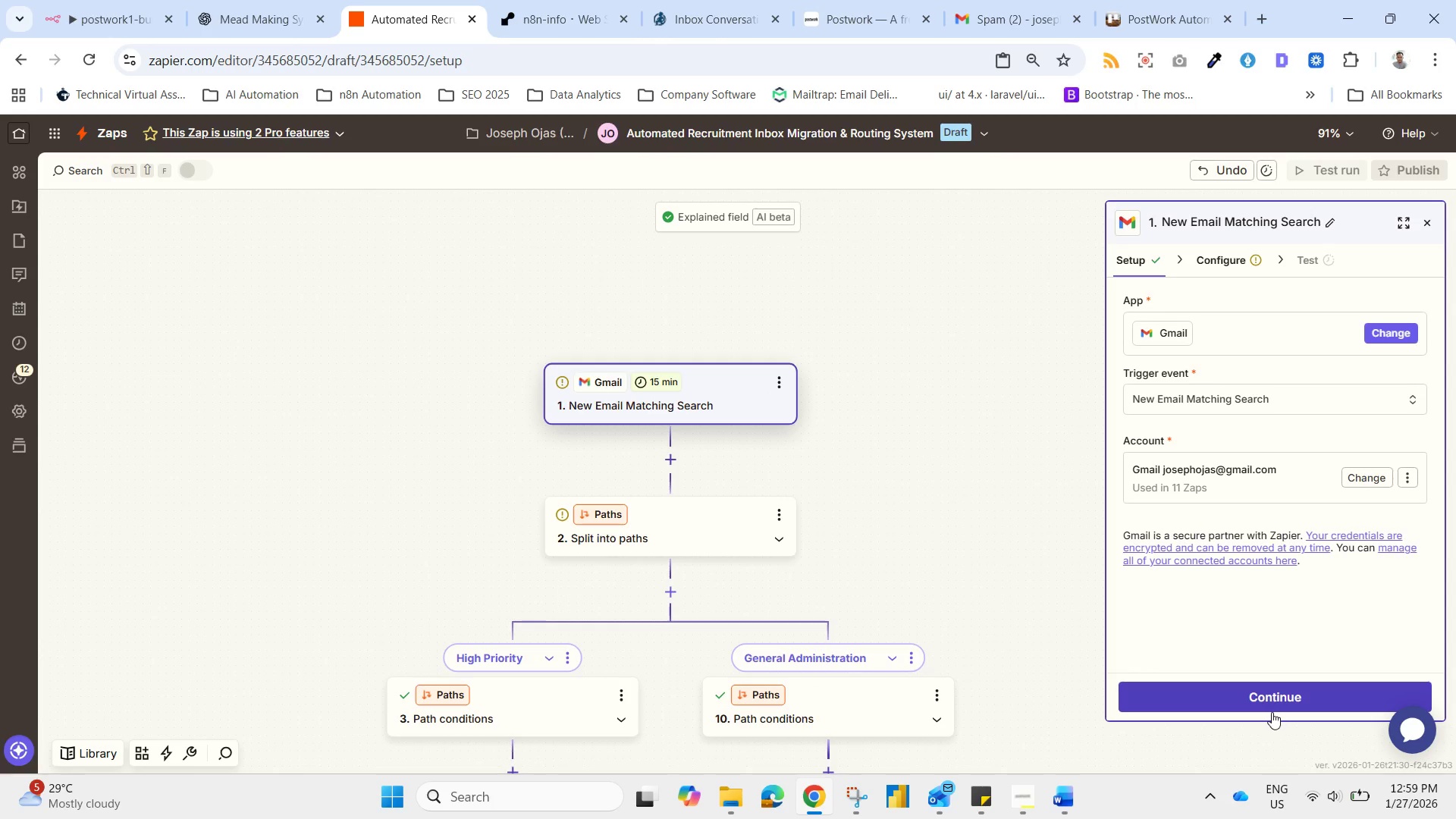 
left_click([1265, 693])
 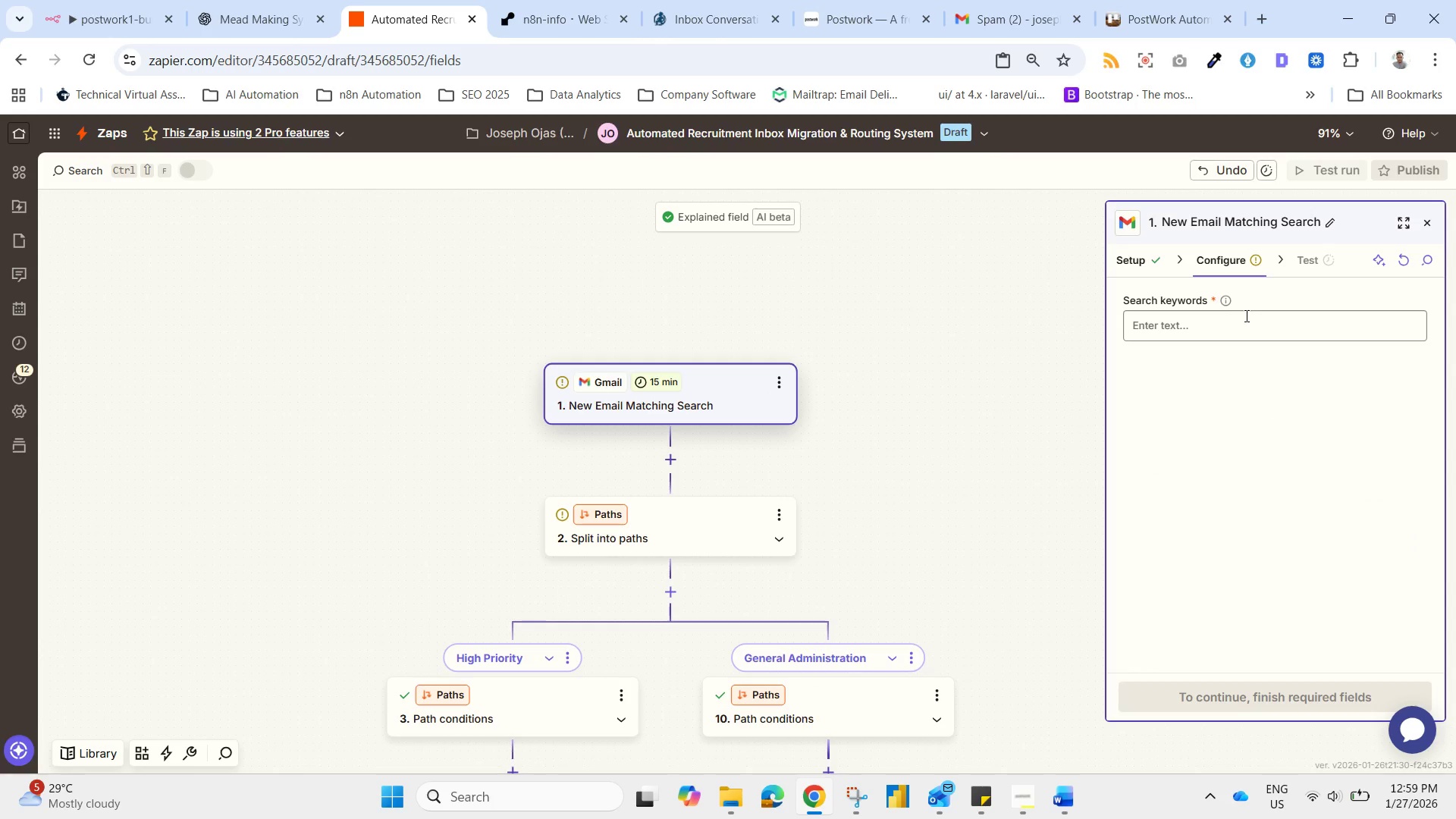 
left_click_drag(start_coordinate=[1245, 317], to_coordinate=[1249, 323])
 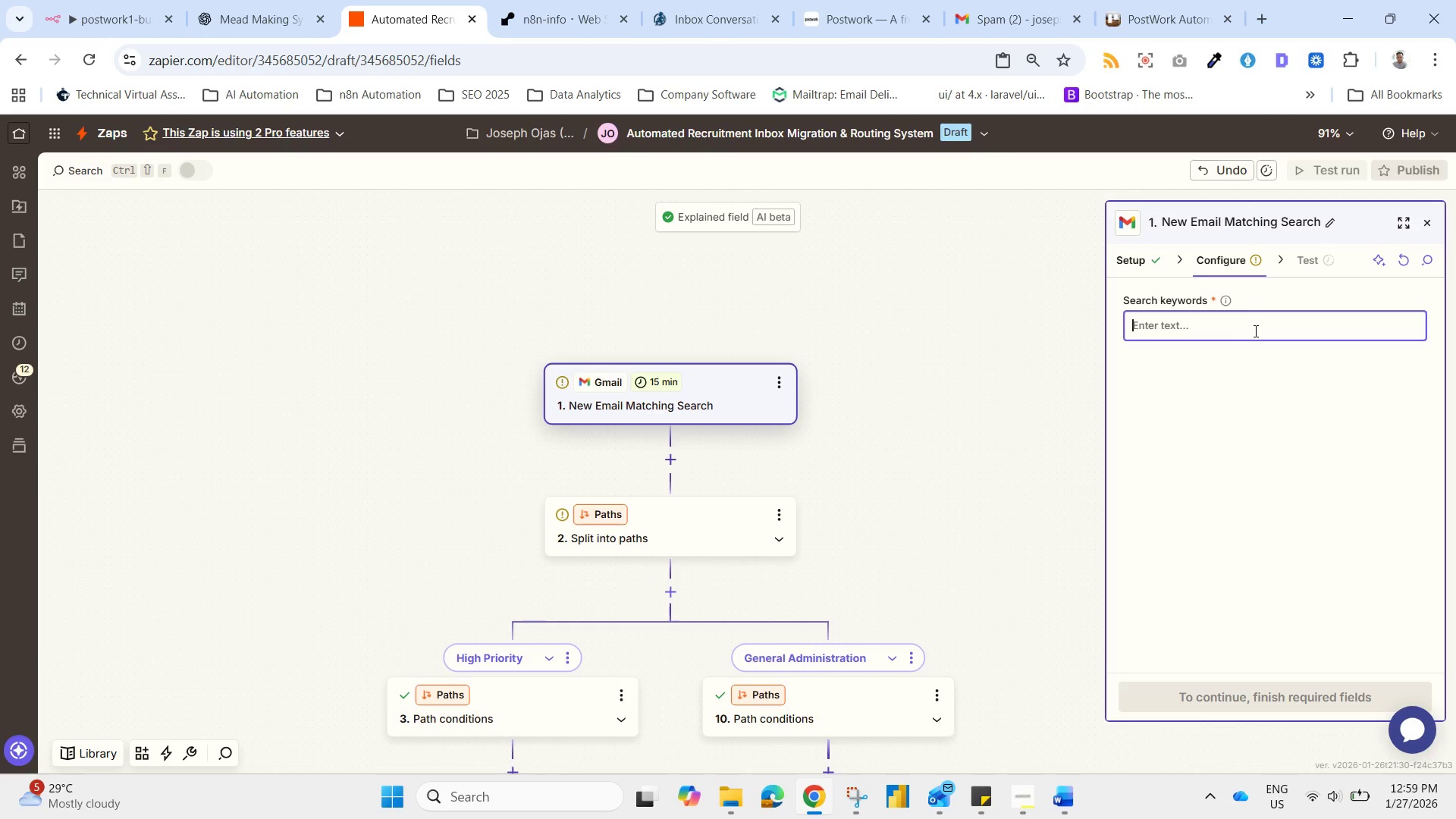 
hold_key(key=ControlLeft, duration=0.53)
 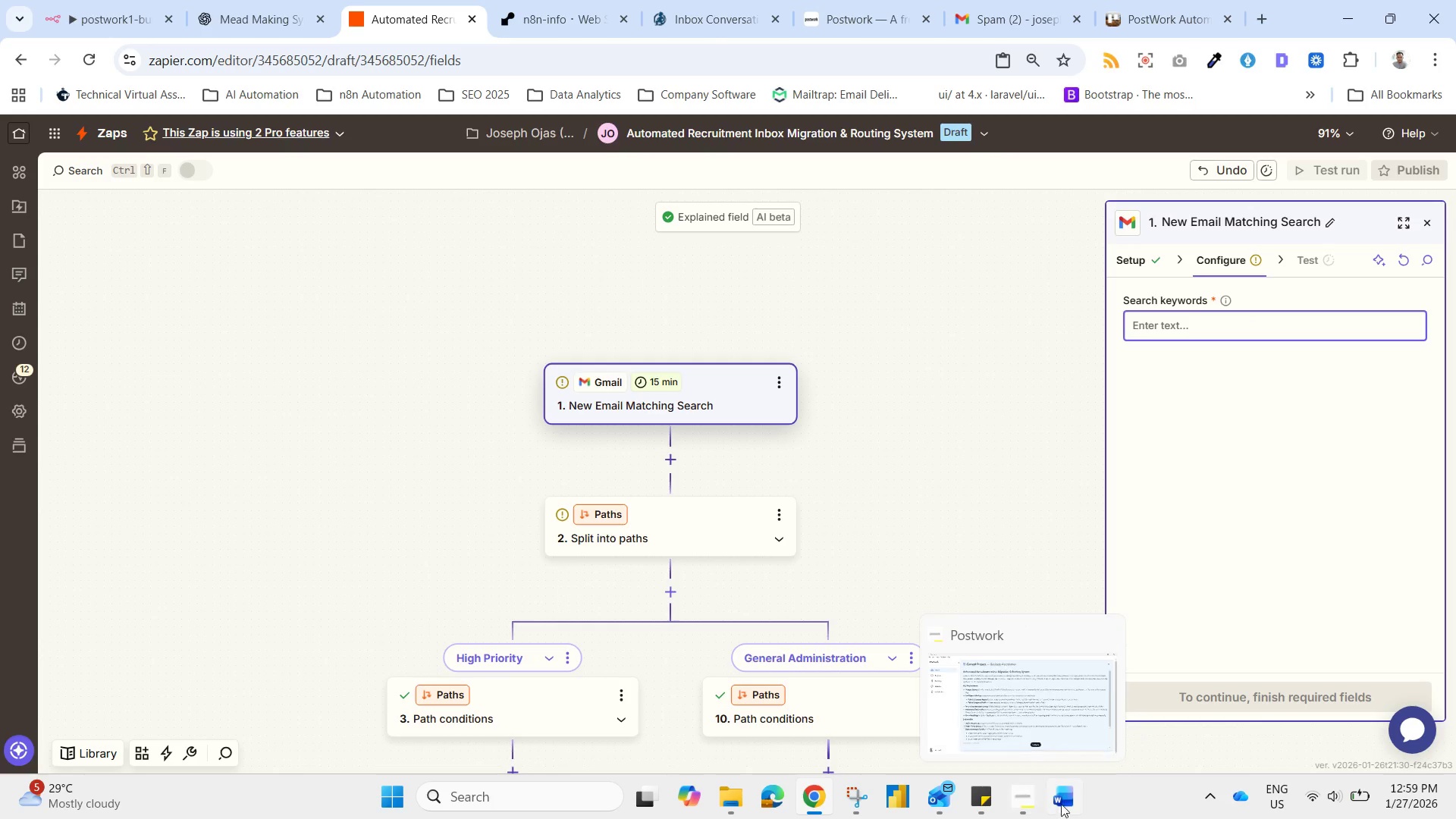 
left_click_drag(start_coordinate=[1033, 817], to_coordinate=[1042, 818])
 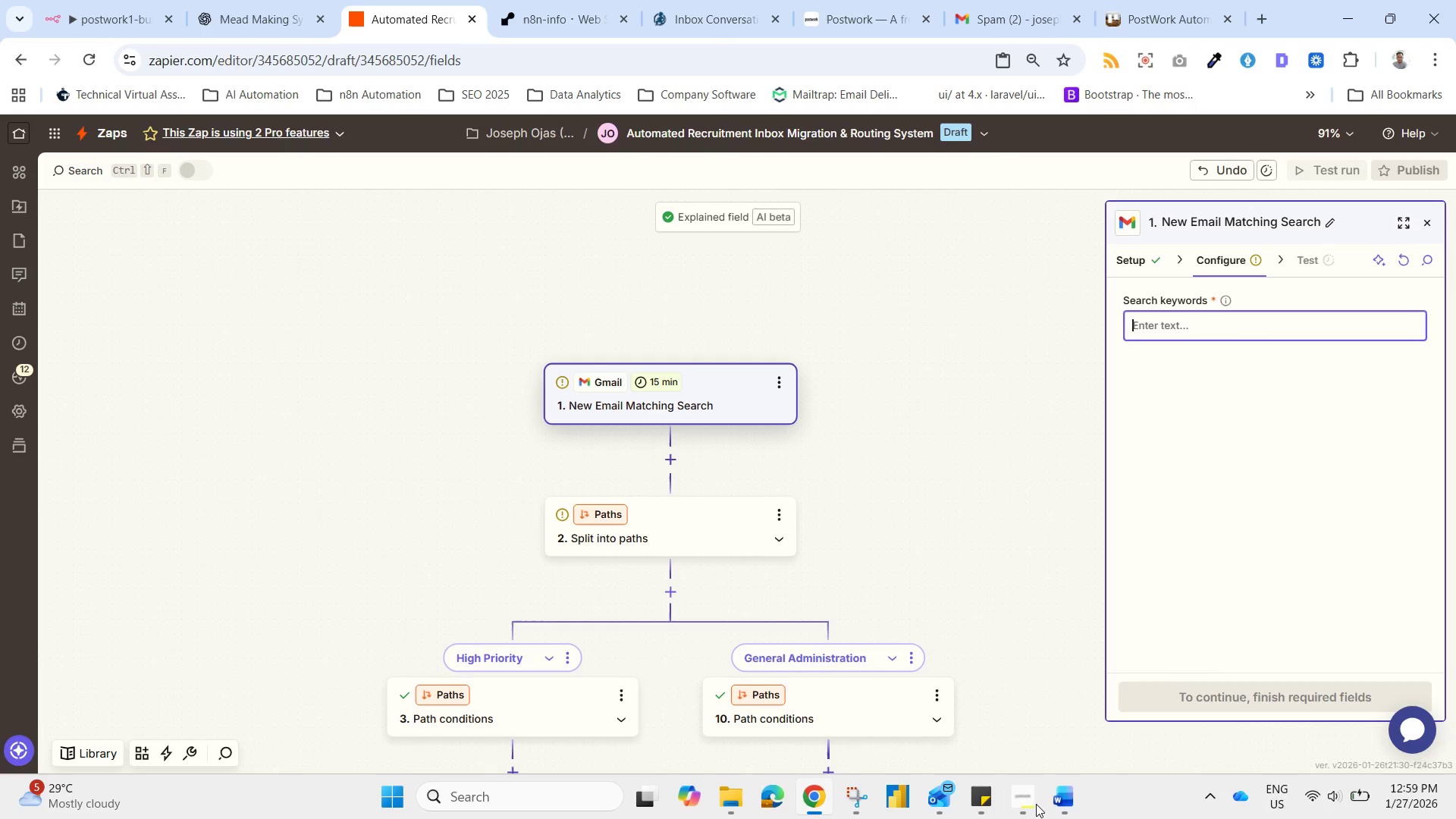 
left_click_drag(start_coordinate=[1034, 802], to_coordinate=[1043, 808])
 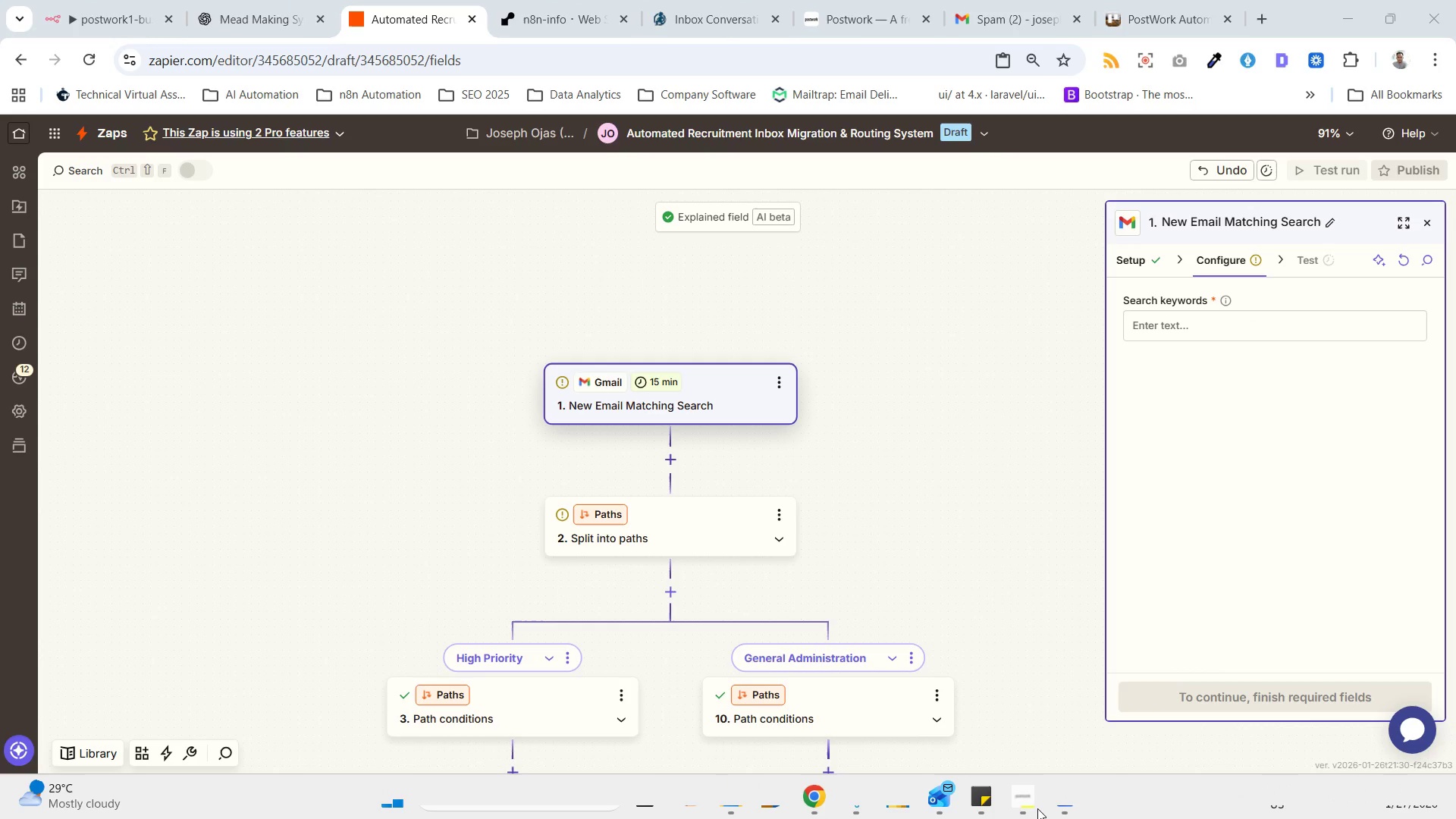 
left_click_drag(start_coordinate=[1034, 808], to_coordinate=[1039, 817])
 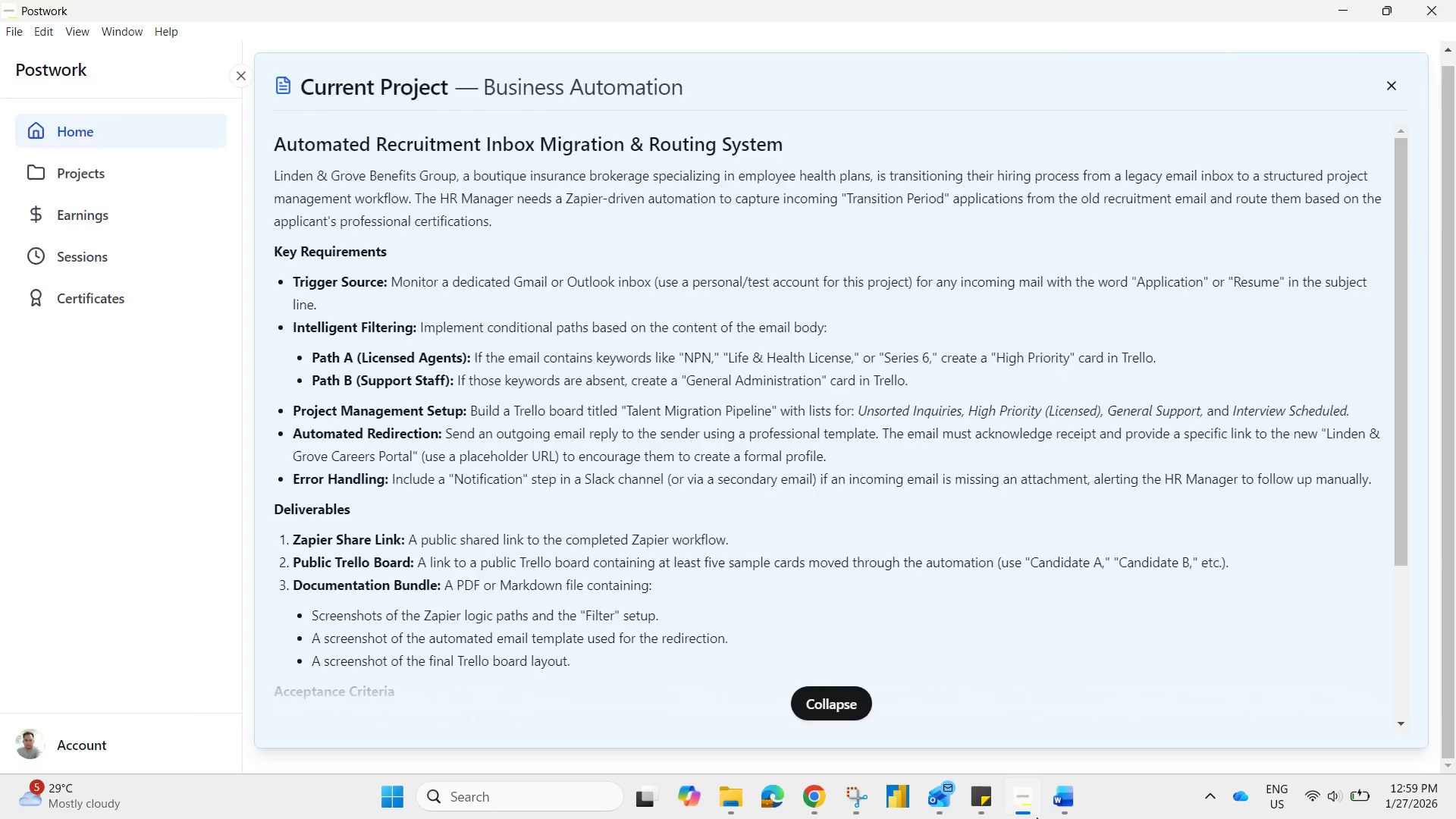 
wait(6.95)
 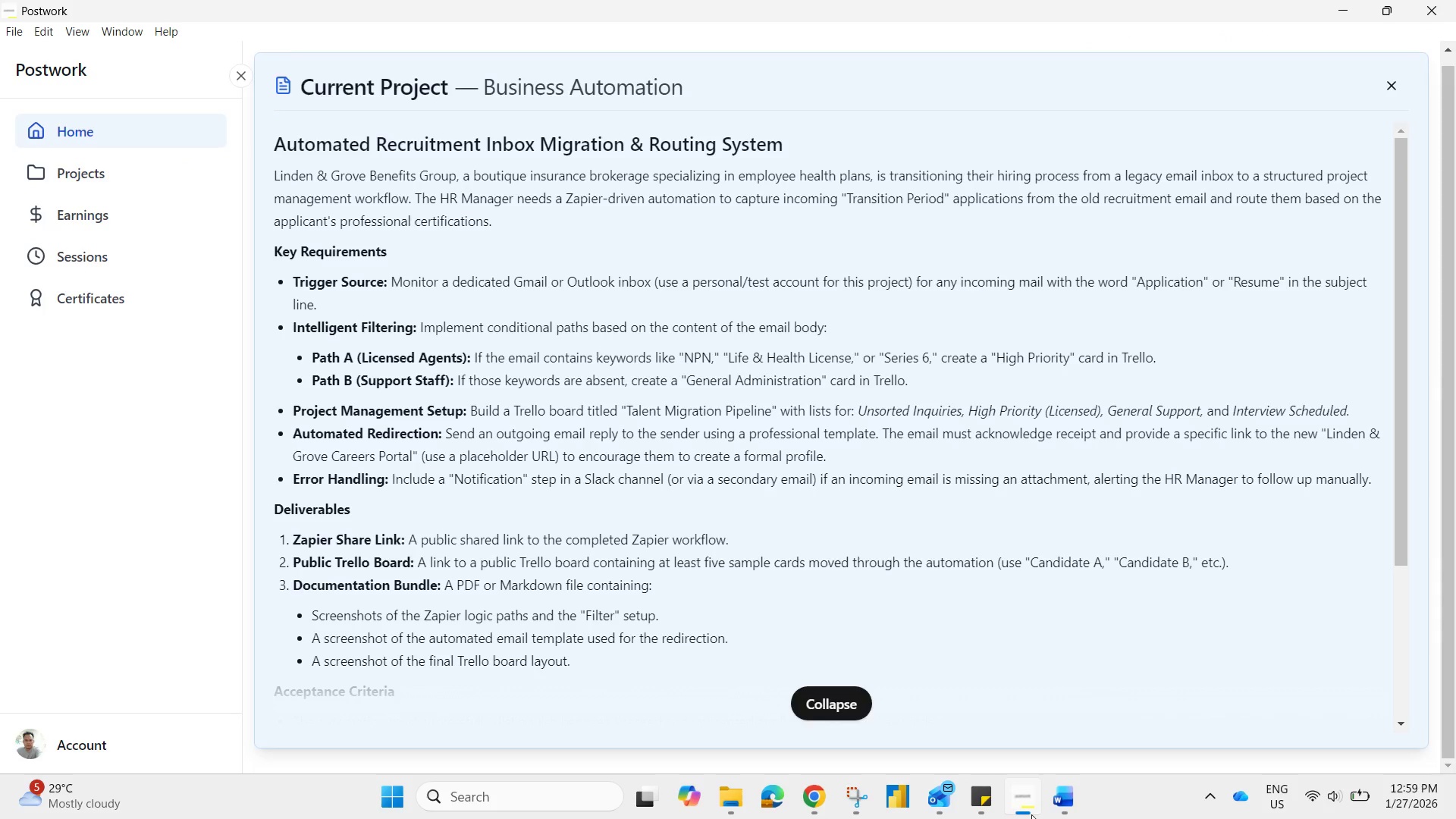 
type(Appliati[Home][Home][Home])
 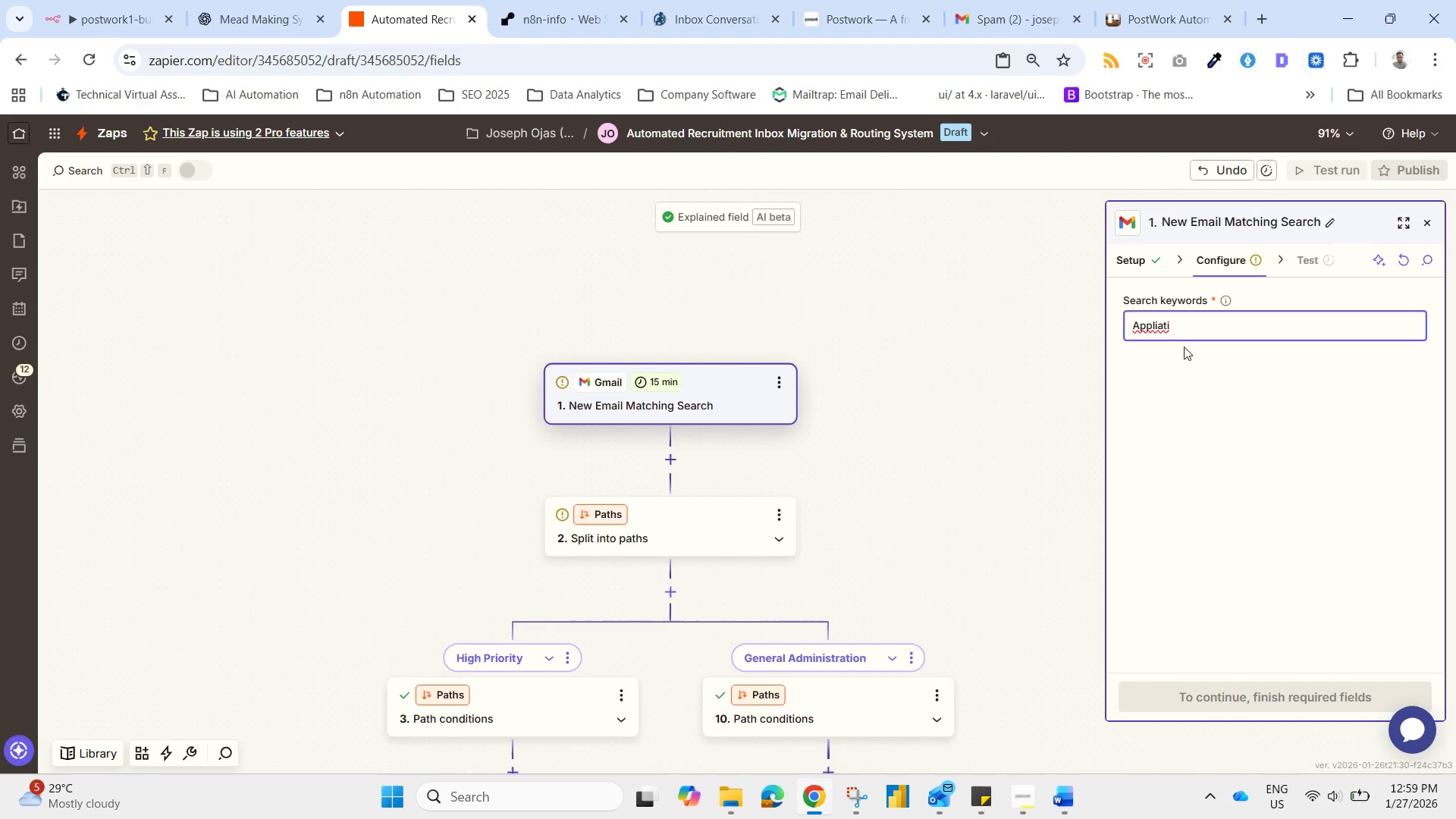 
left_click([1186, 325])
 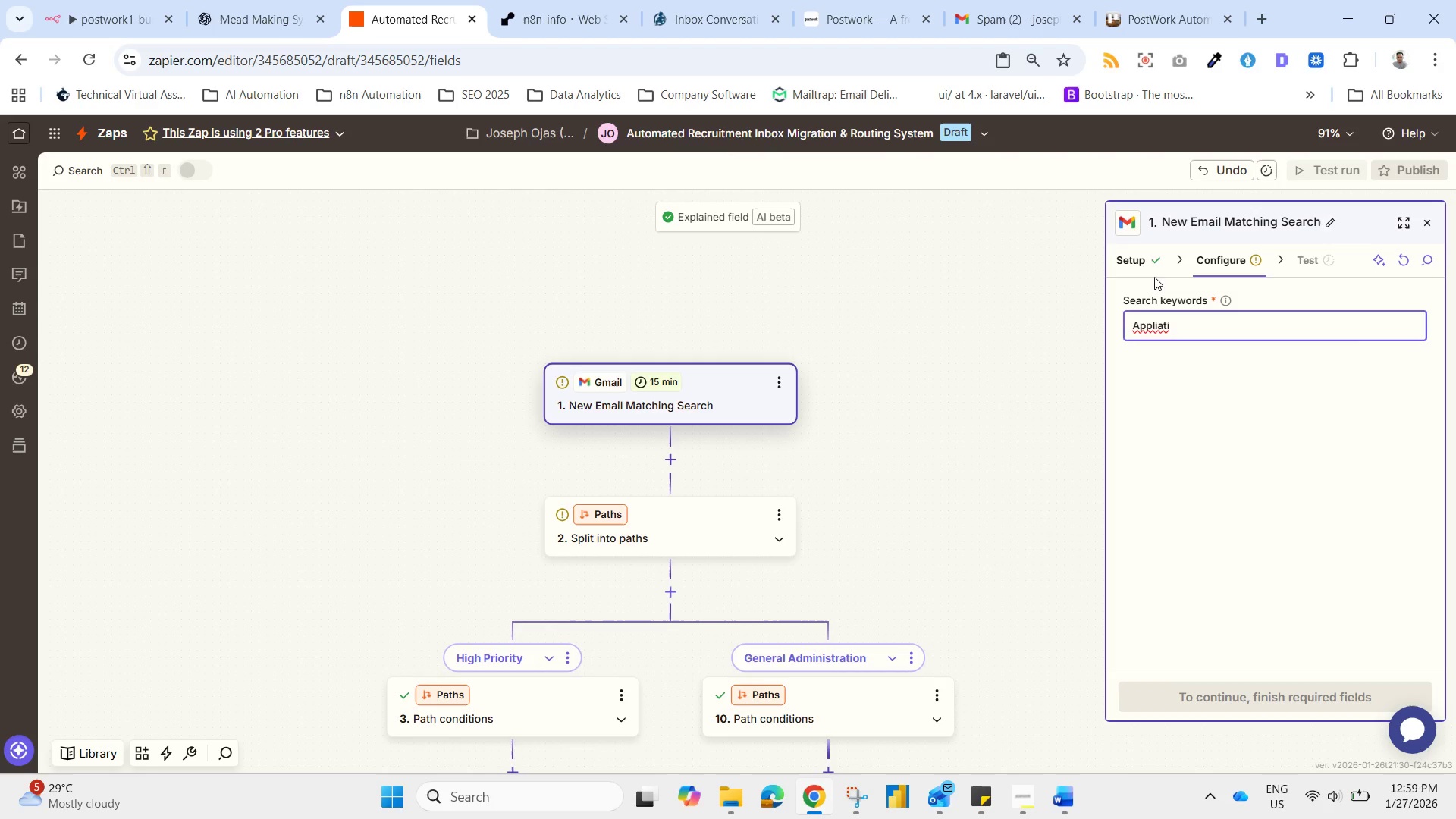 
key(Backspace)
key(Backspace)
key(Backspace)
type(cation, Resume)
 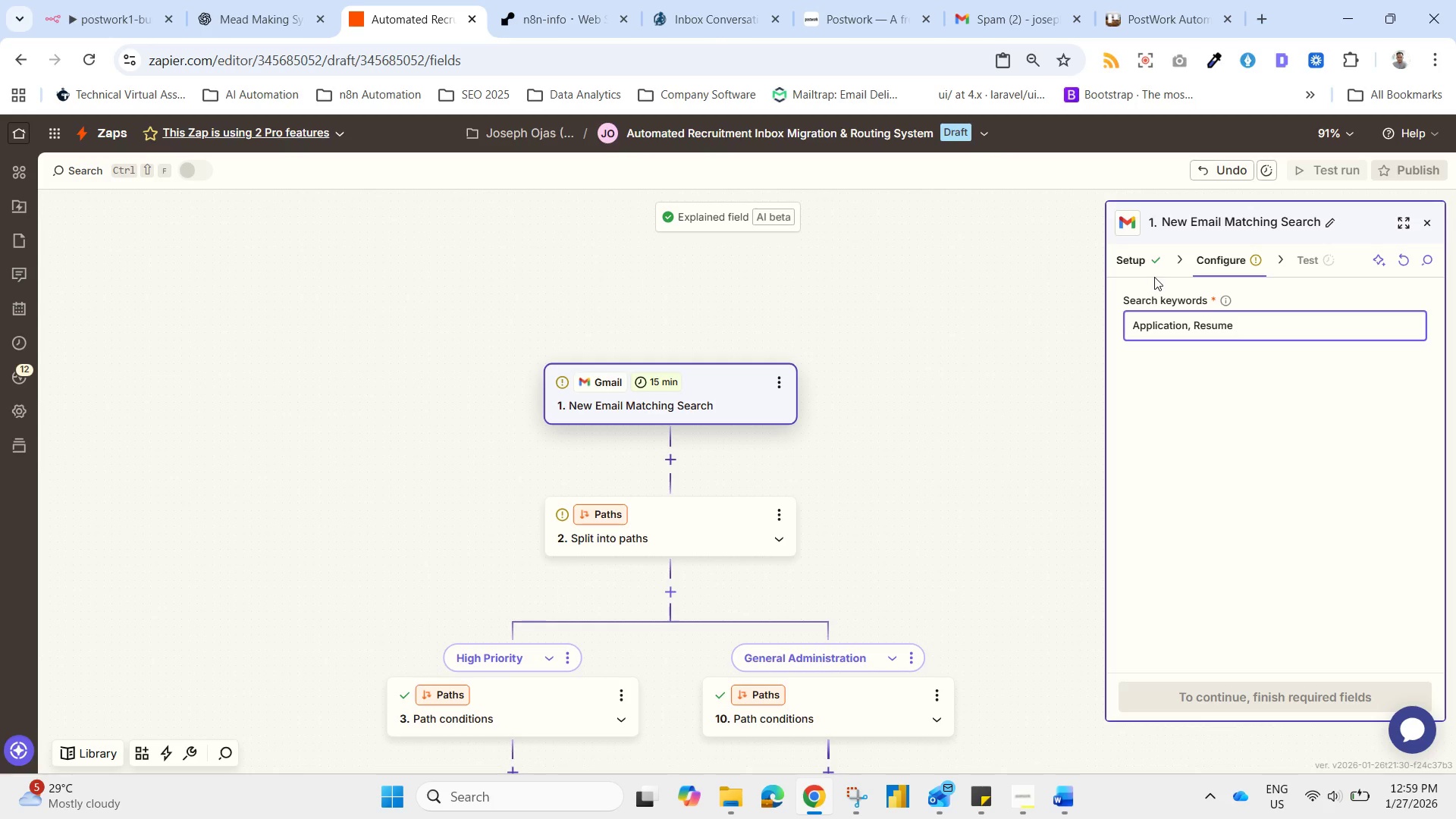 
left_click_drag(start_coordinate=[1351, 607], to_coordinate=[1345, 608])
 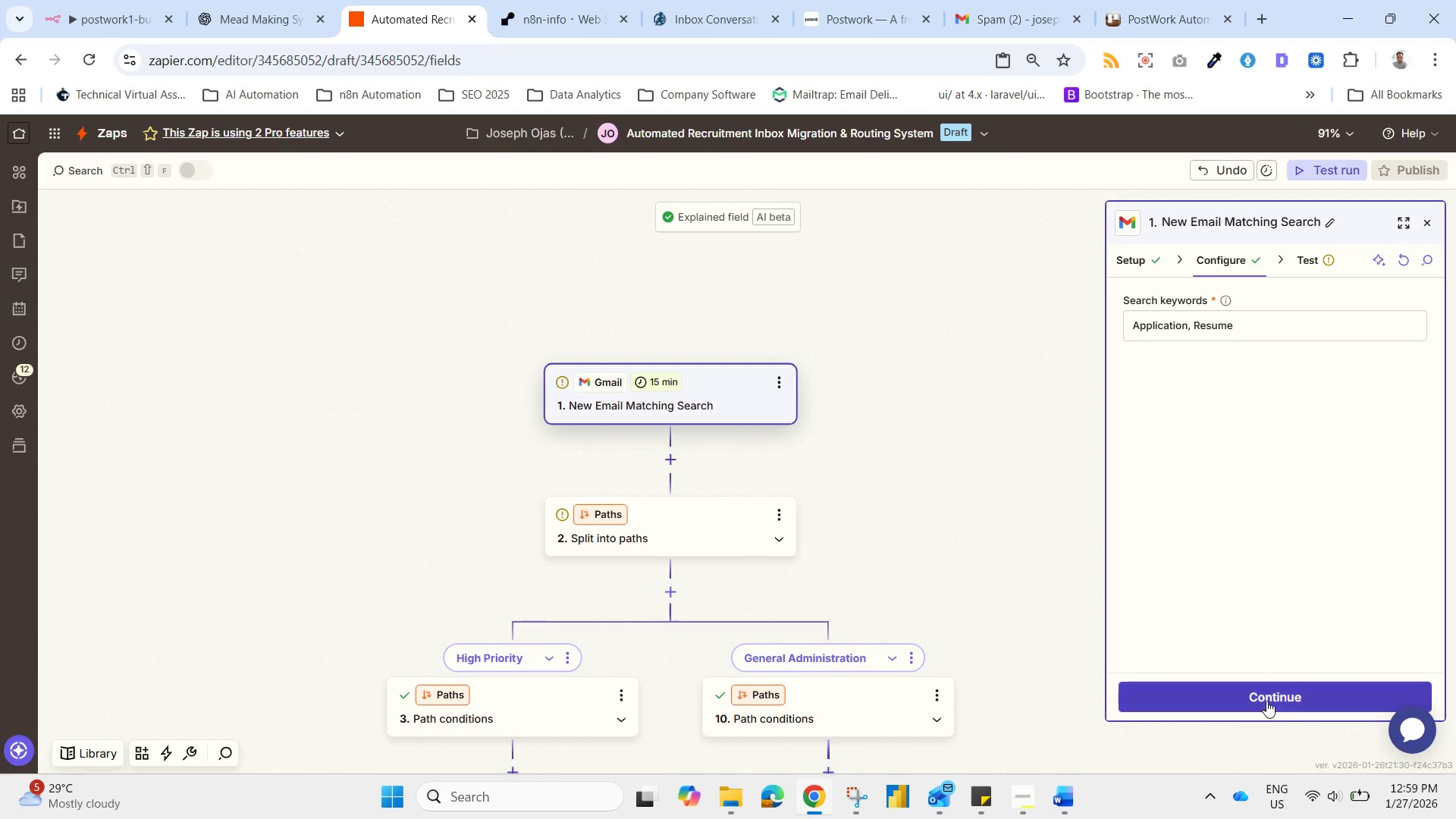 
left_click([1268, 697])
 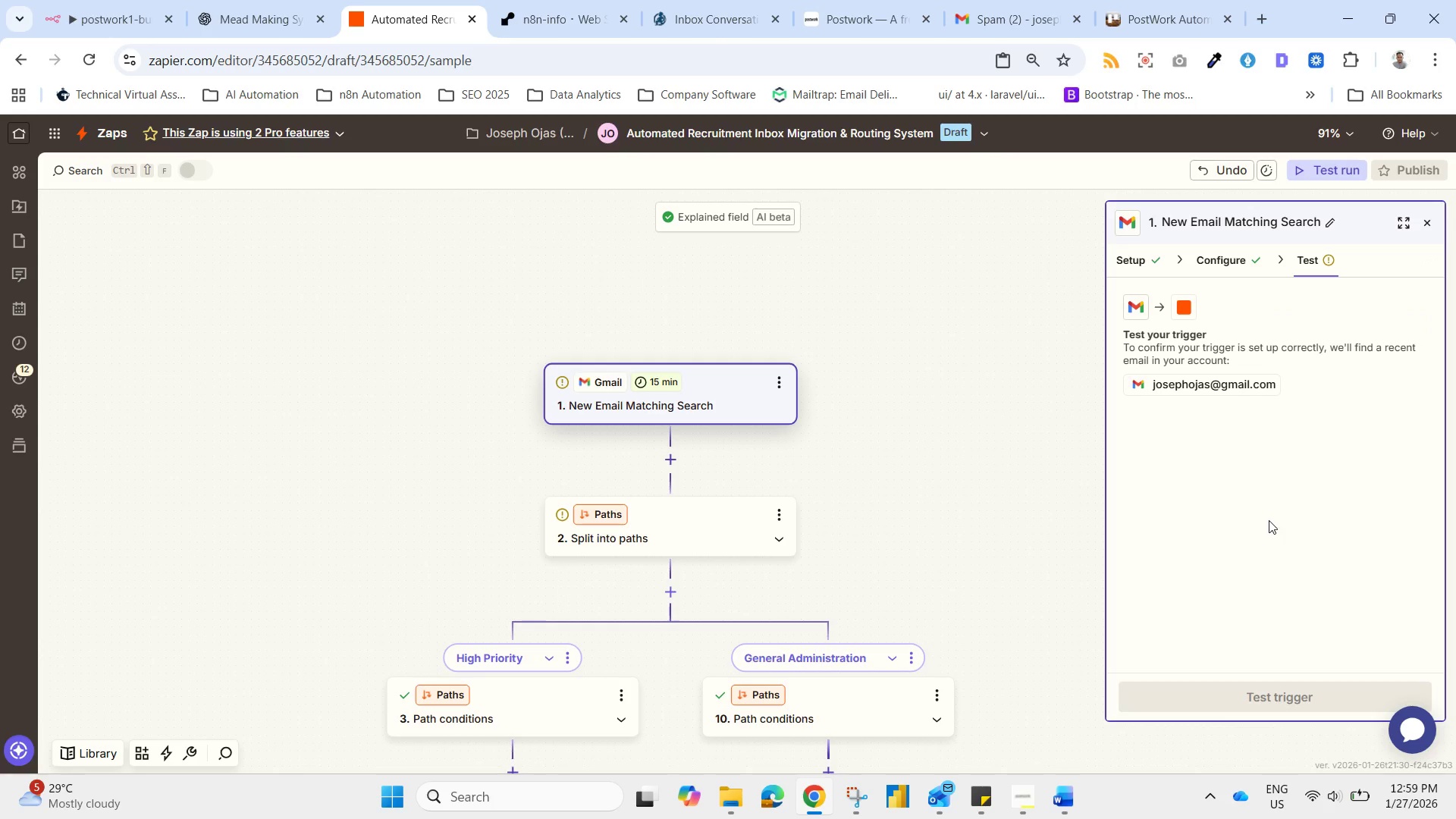 
mouse_move([1278, 690])
 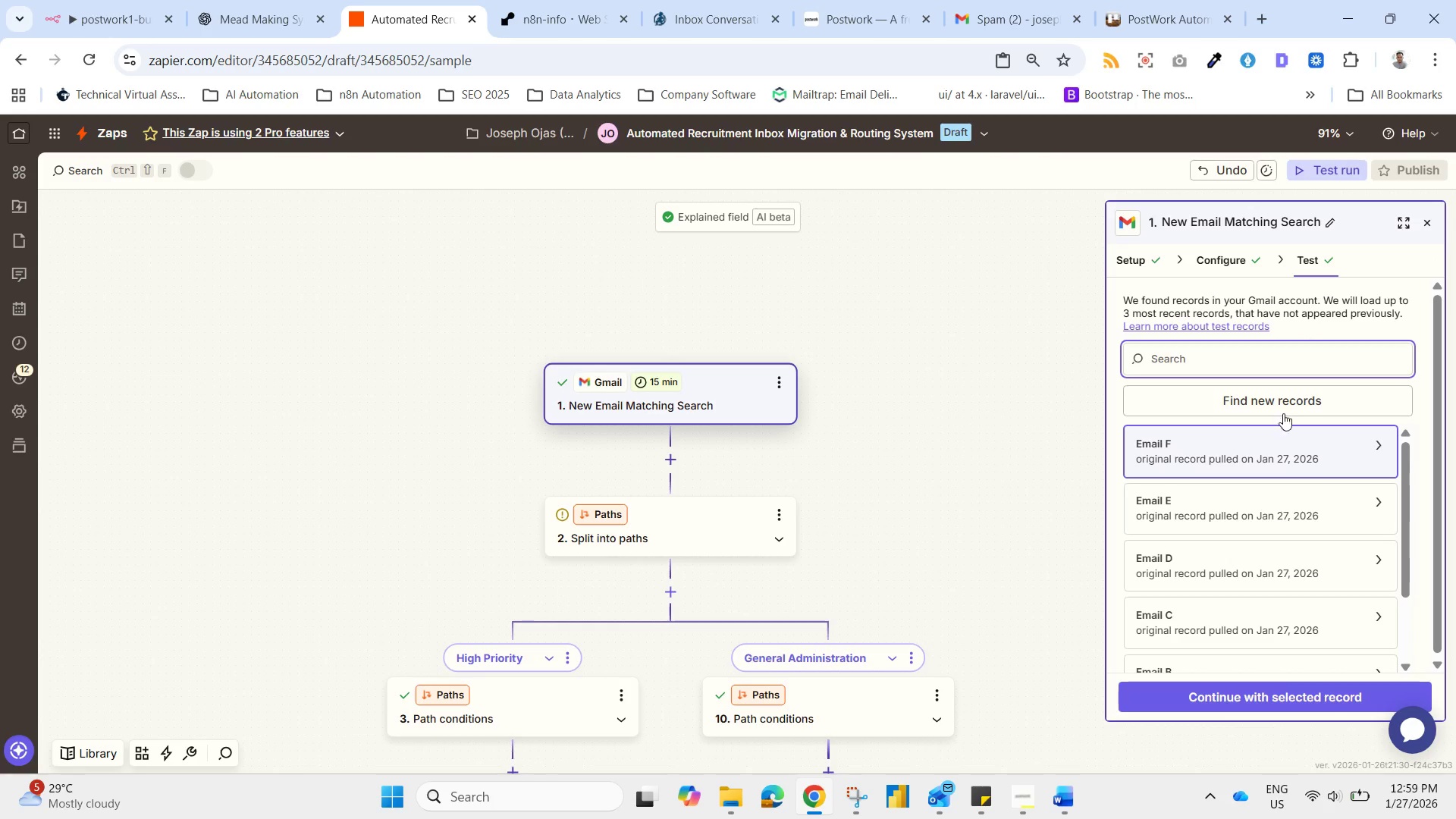 
left_click([1283, 404])
 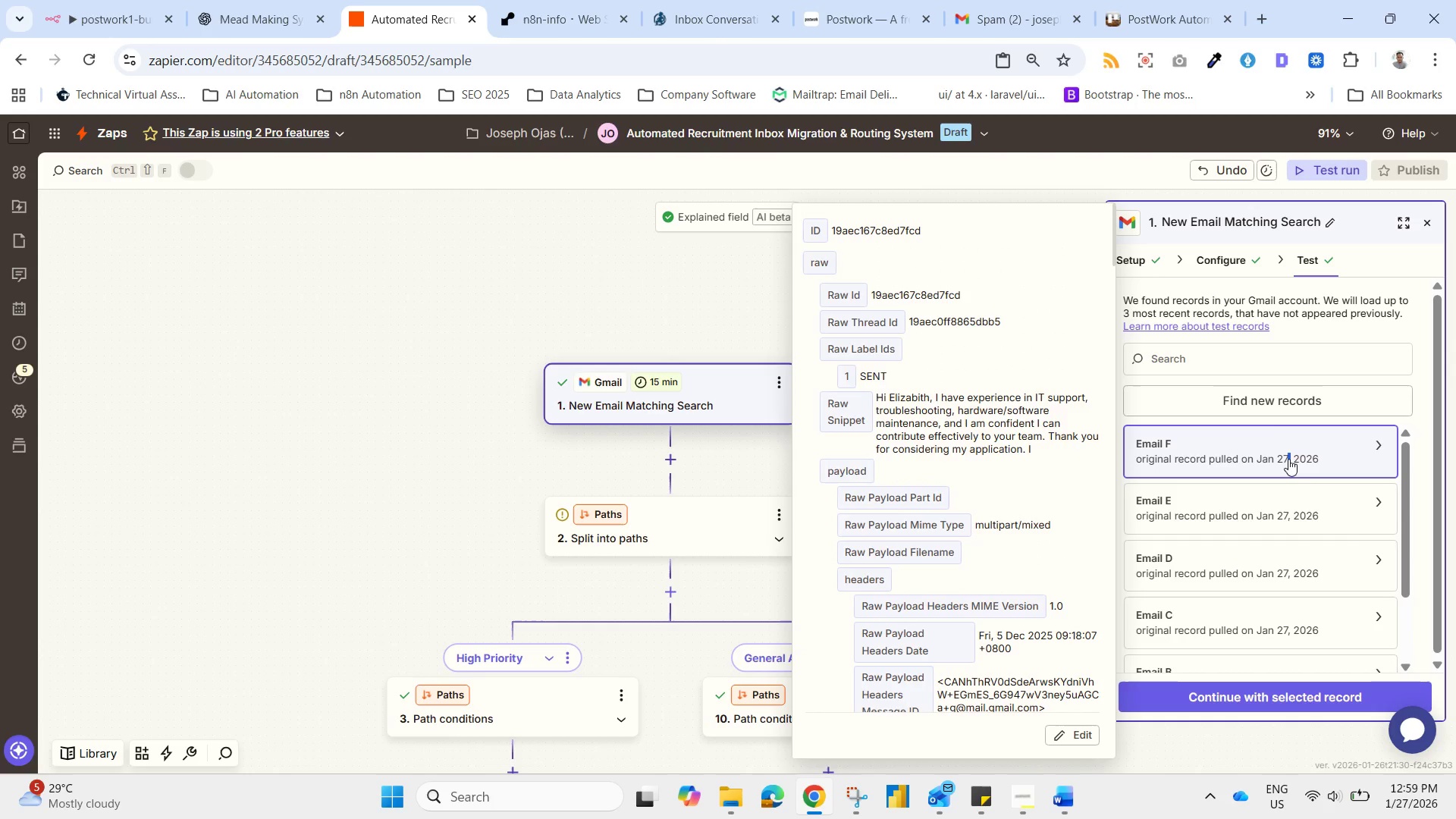 
wait(9.74)
 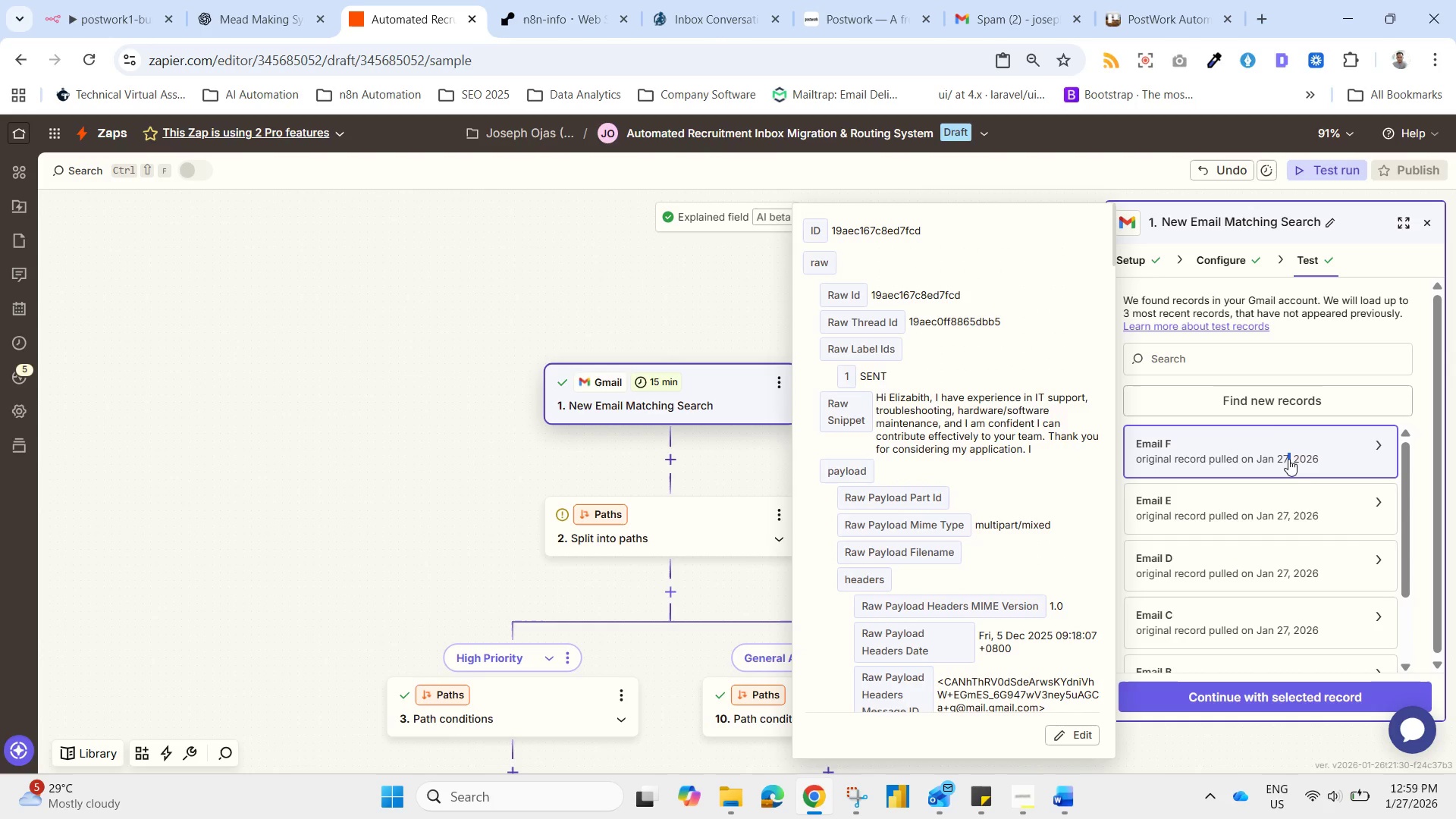 
left_click([1147, 262])
 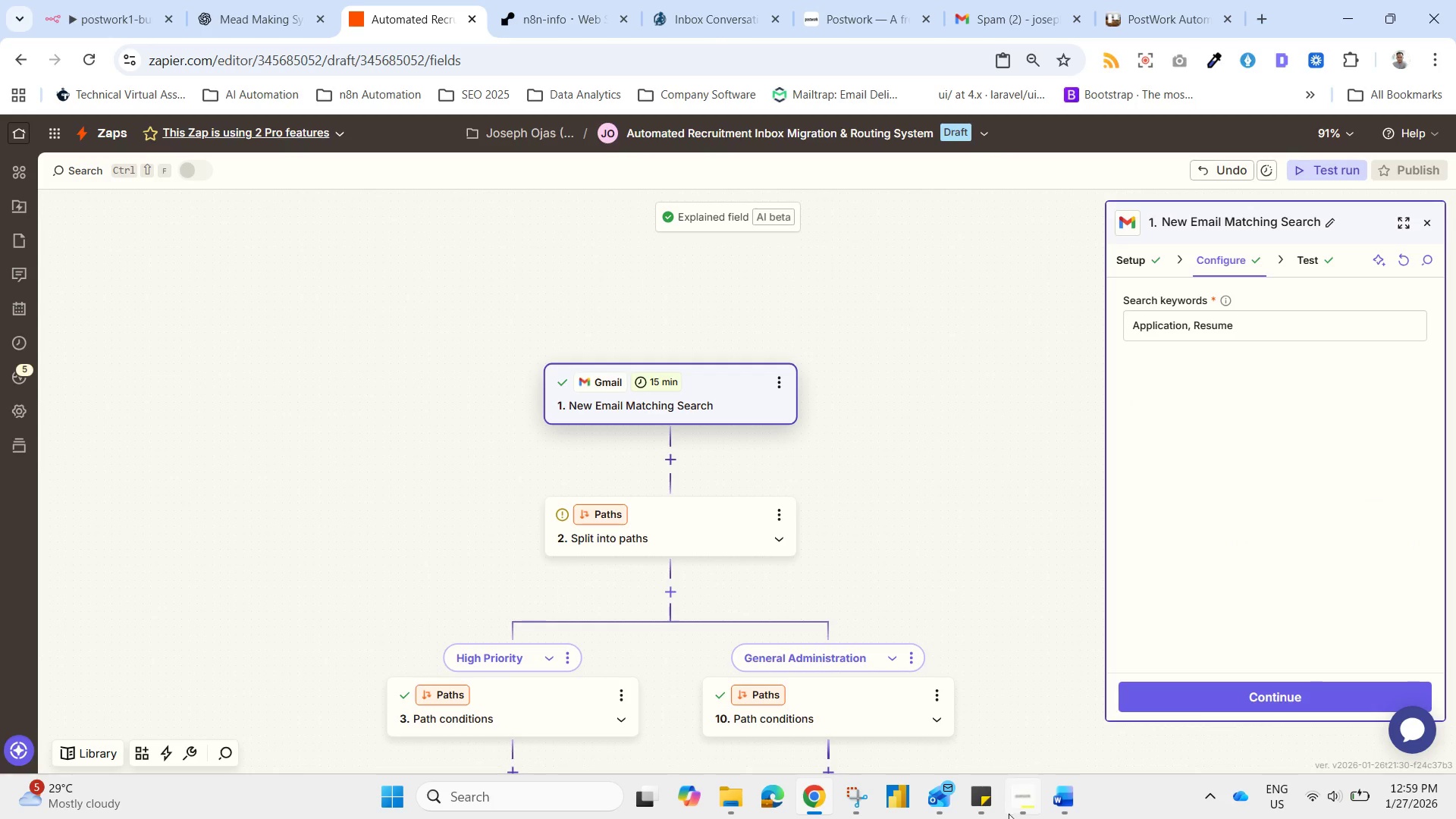 
wait(6.53)
 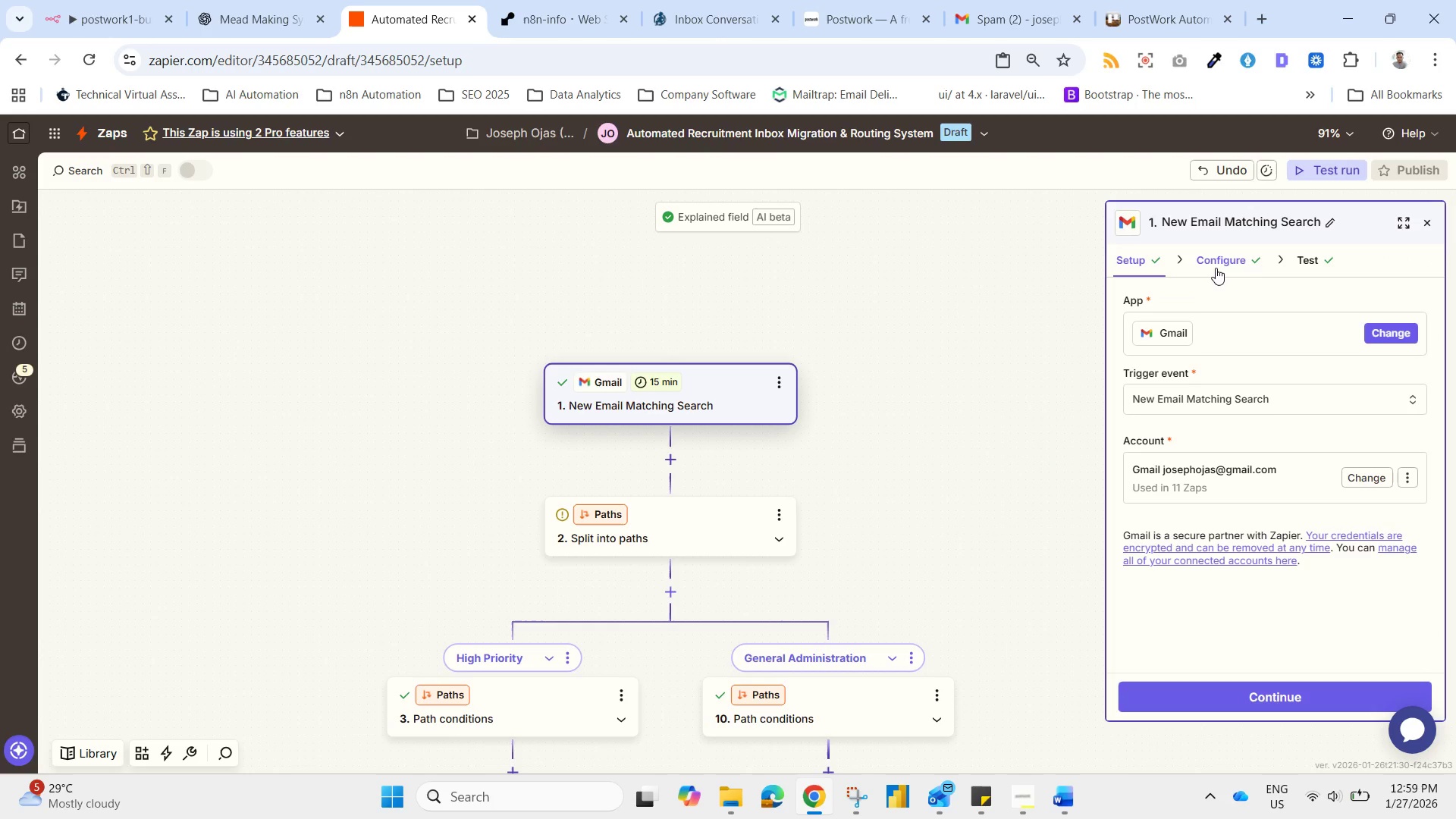 
left_click_drag(start_coordinate=[1283, 331], to_coordinate=[1025, 350])
 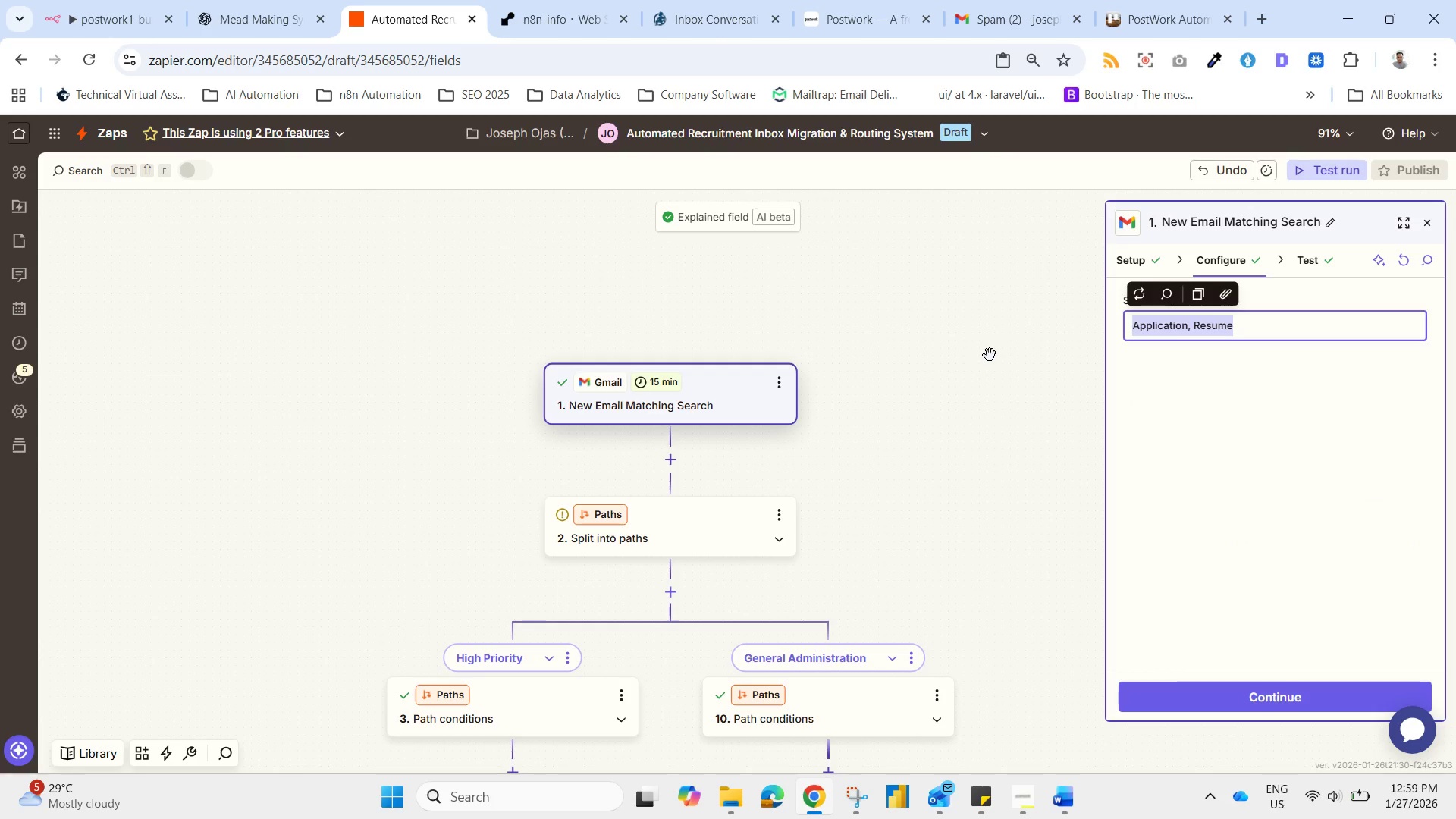 
key(Control+C)
 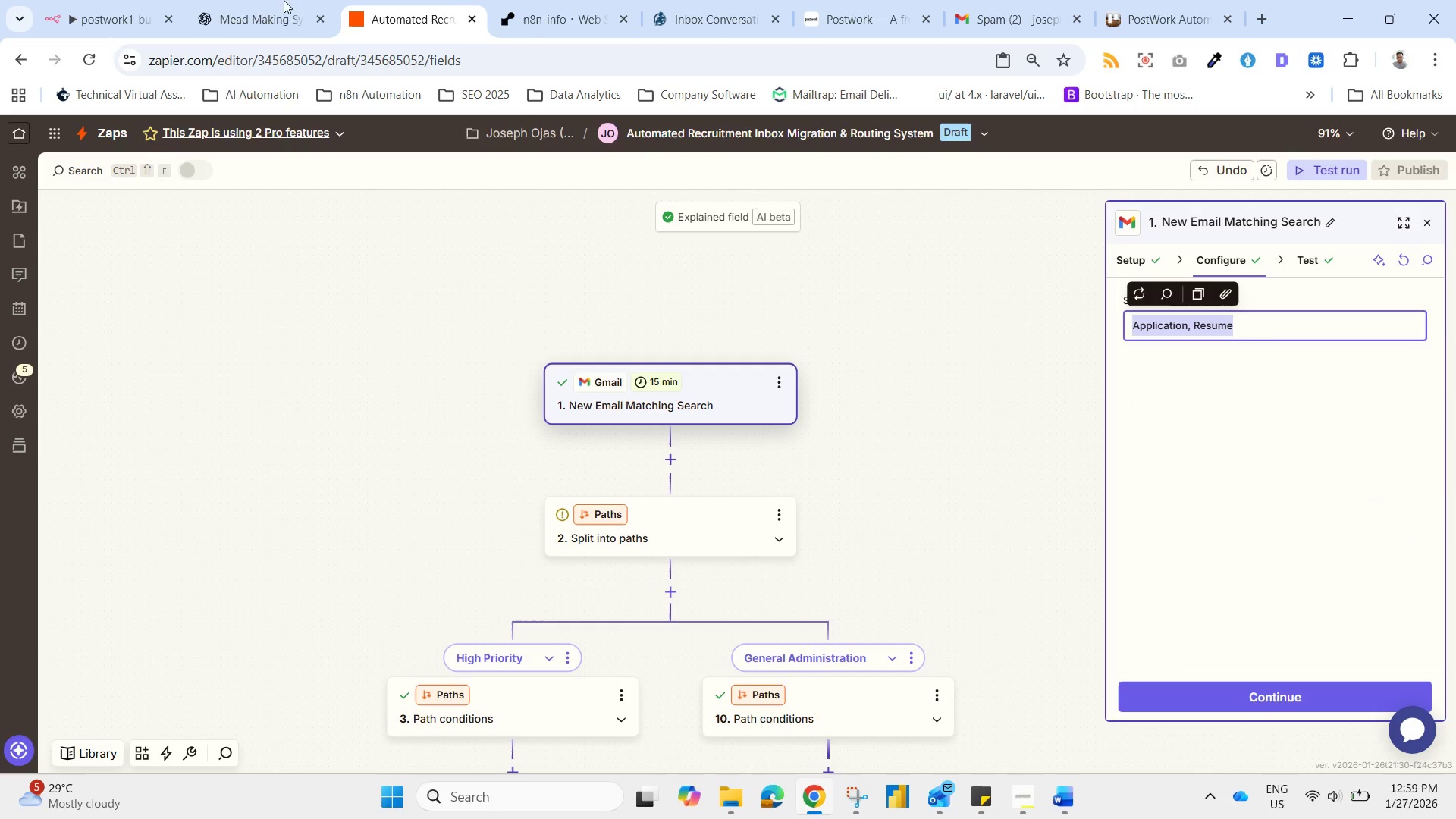 
left_click([218, 0])
 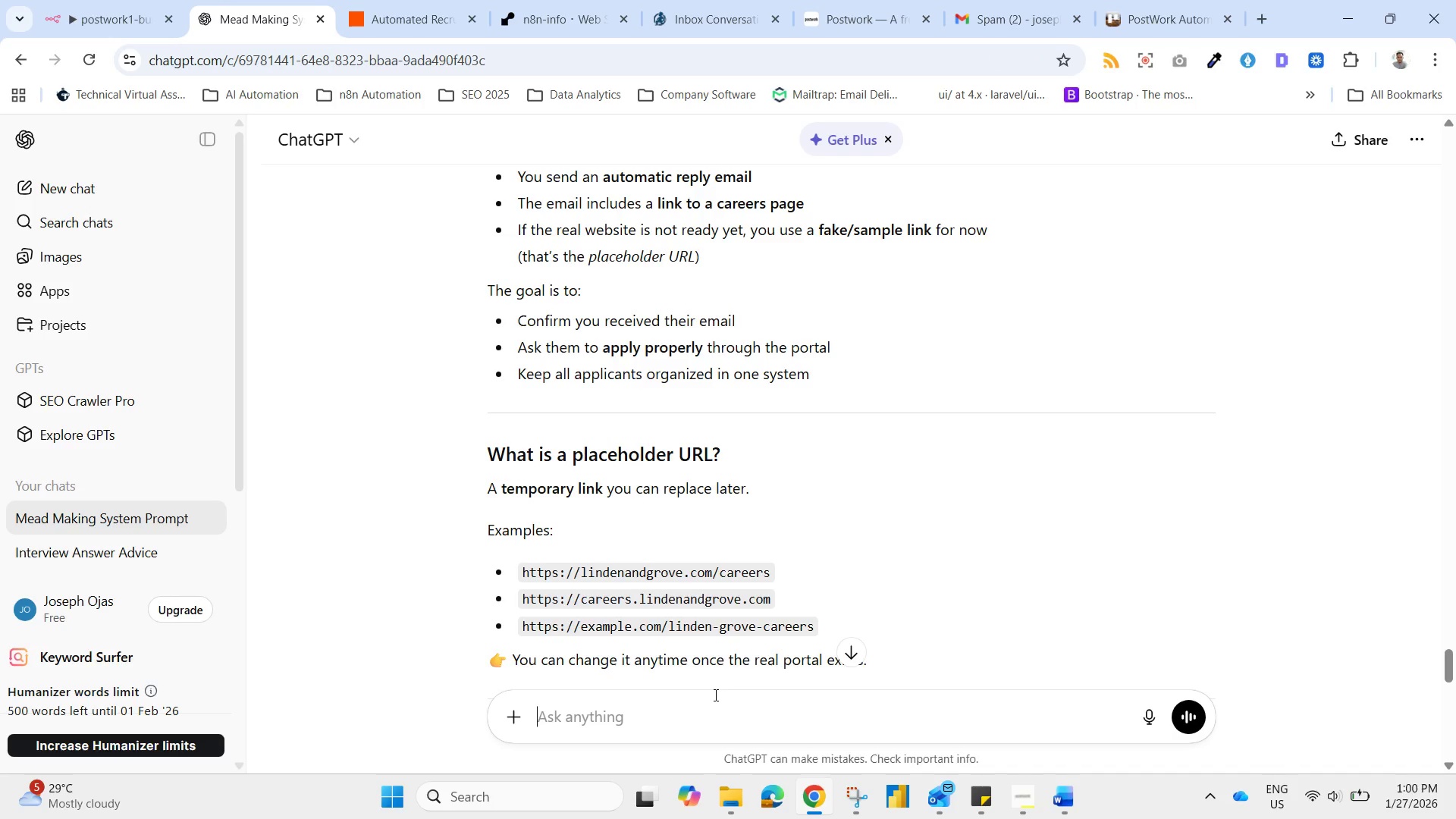 
type(is this ggod )
key(Backspace)
key(Backspace)
key(Backspace)
key(Backspace)
type(ood for earc)
key(Backspace)
key(Backspace)
key(Backspace)
key(Backspace)
type(ser)
key(Backspace)
type(arch email )
 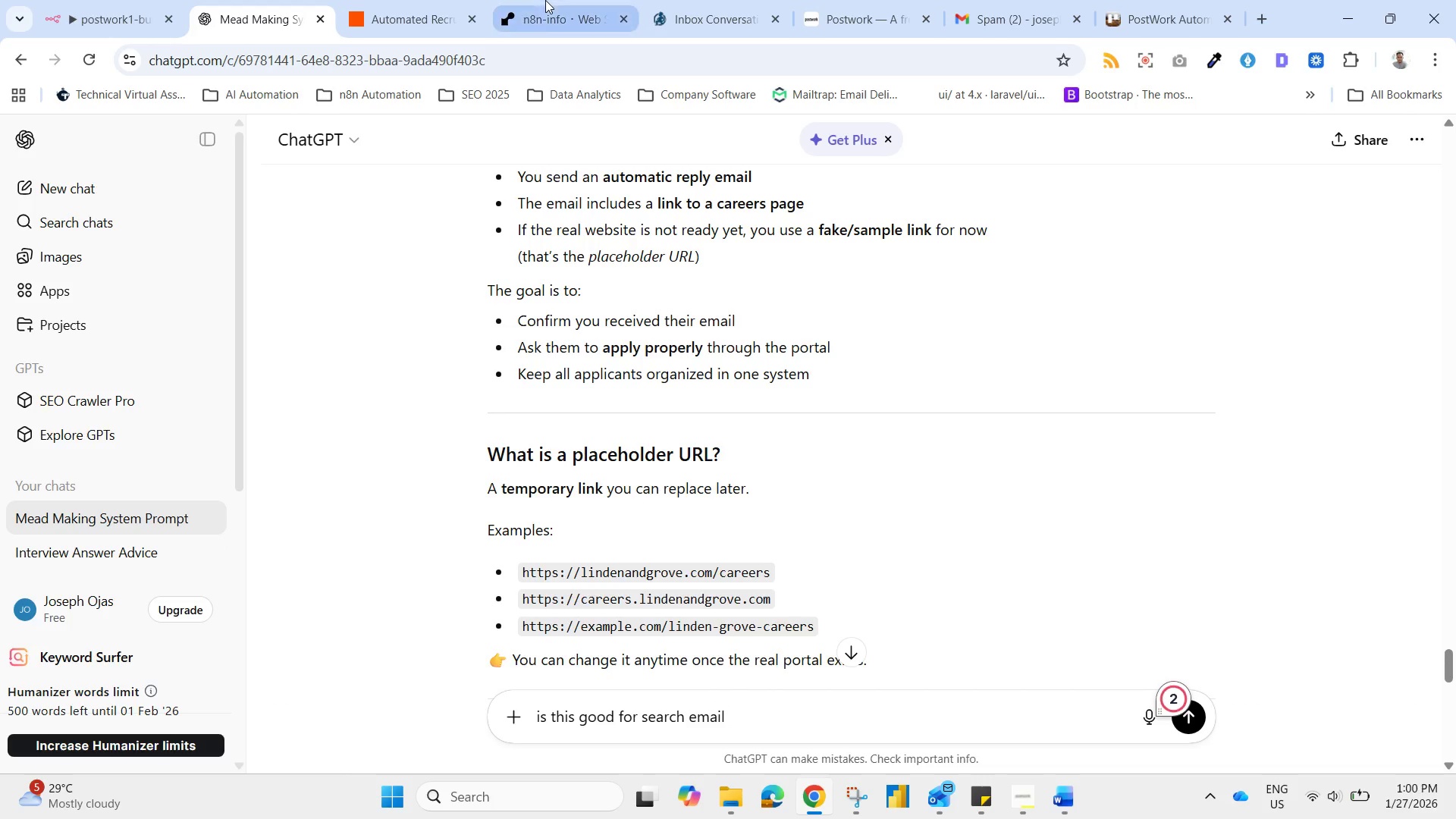 
left_click([426, 20])
 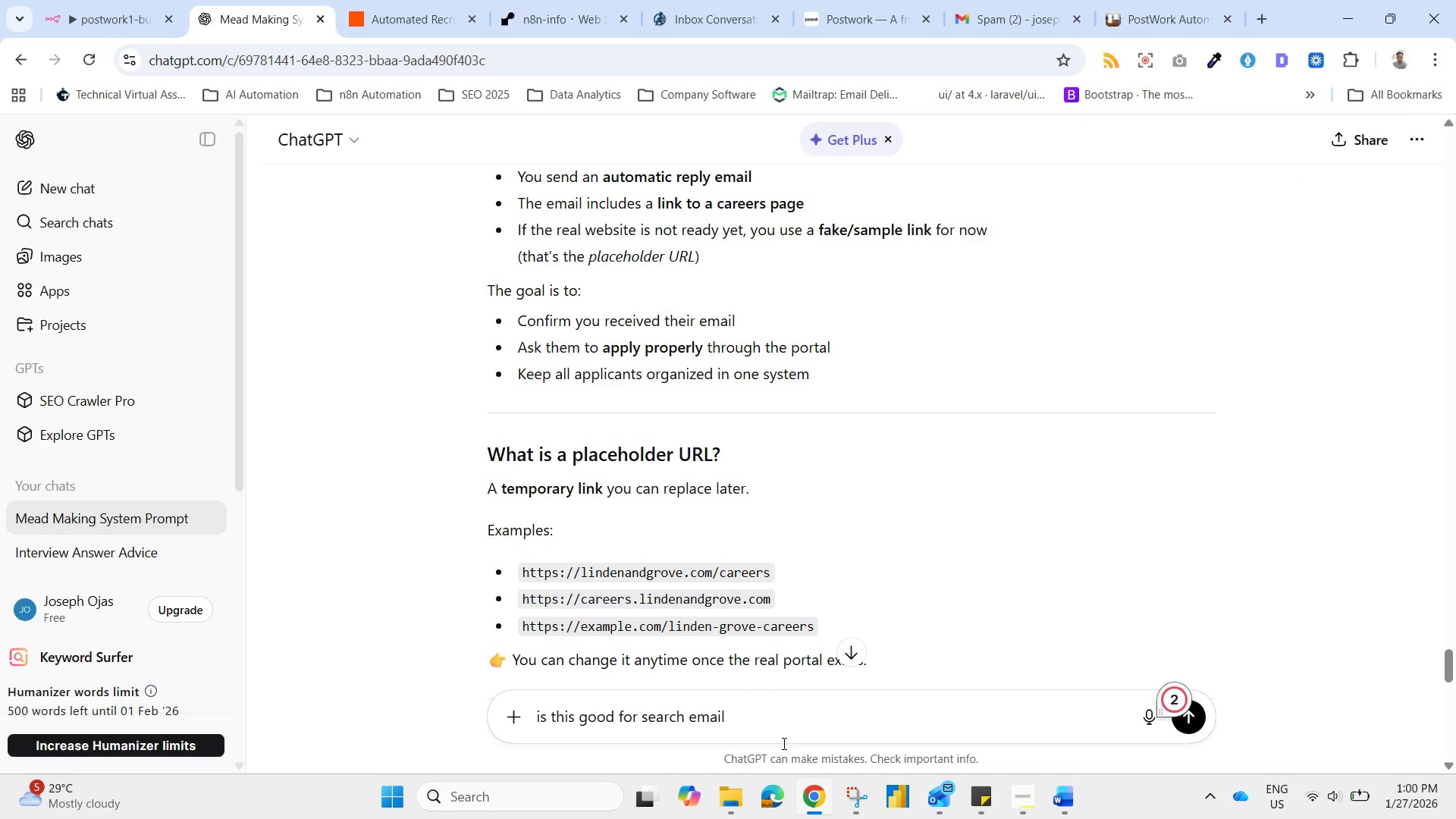 
wait(5.83)
 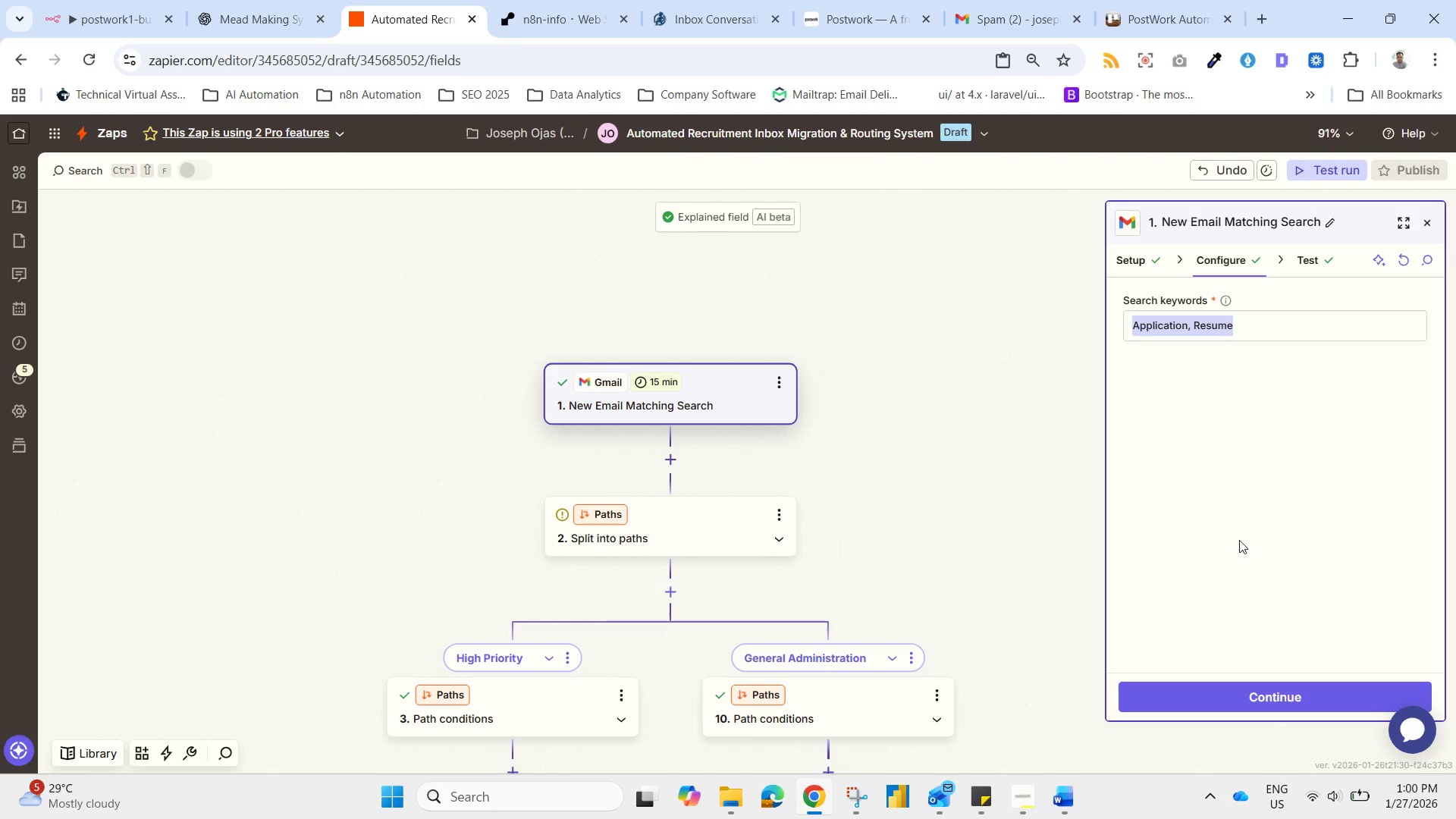 
type(keywor: )
 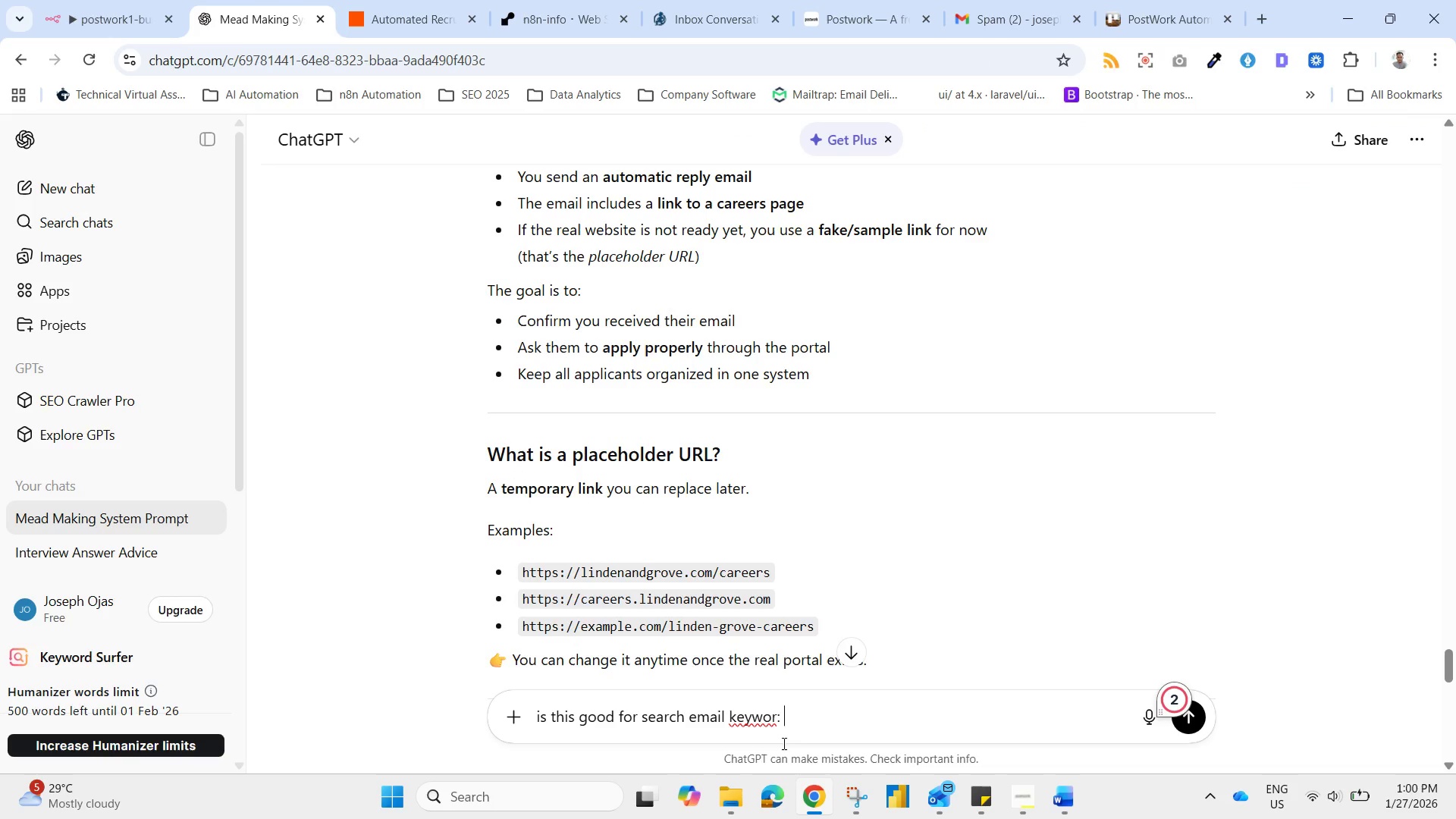 
key(Control+V)
 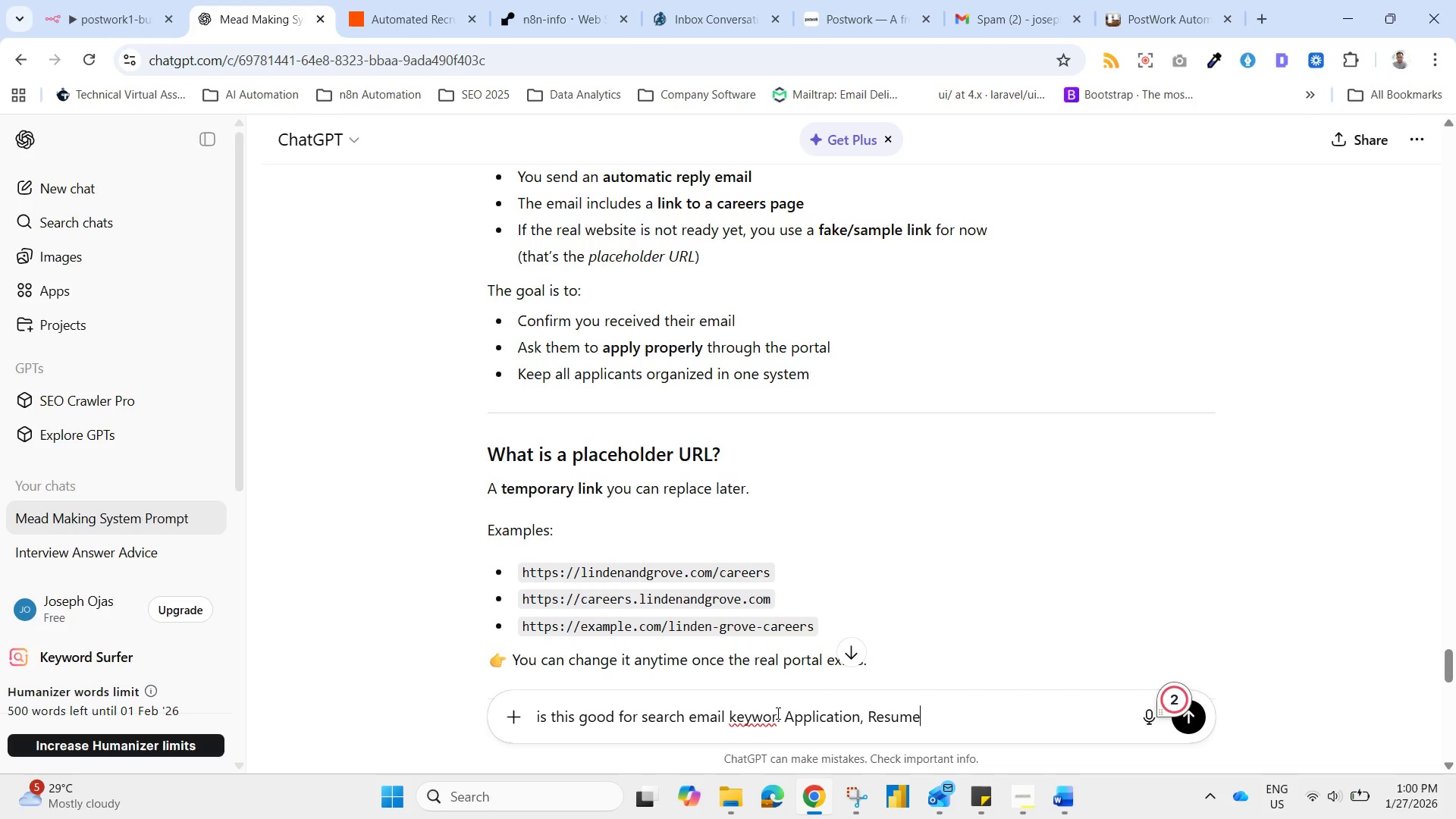 
left_click([776, 709])
 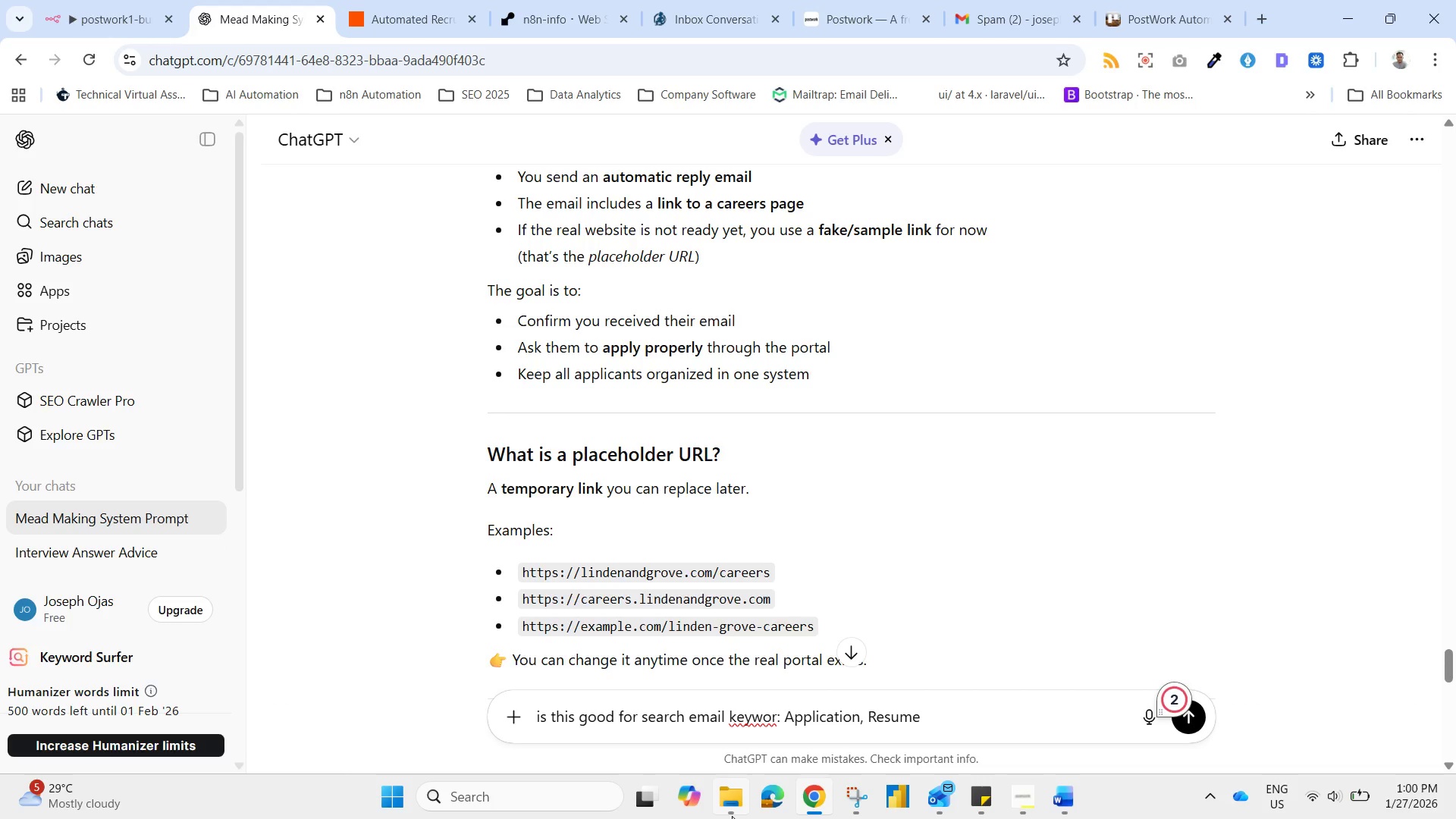 
key(D)
 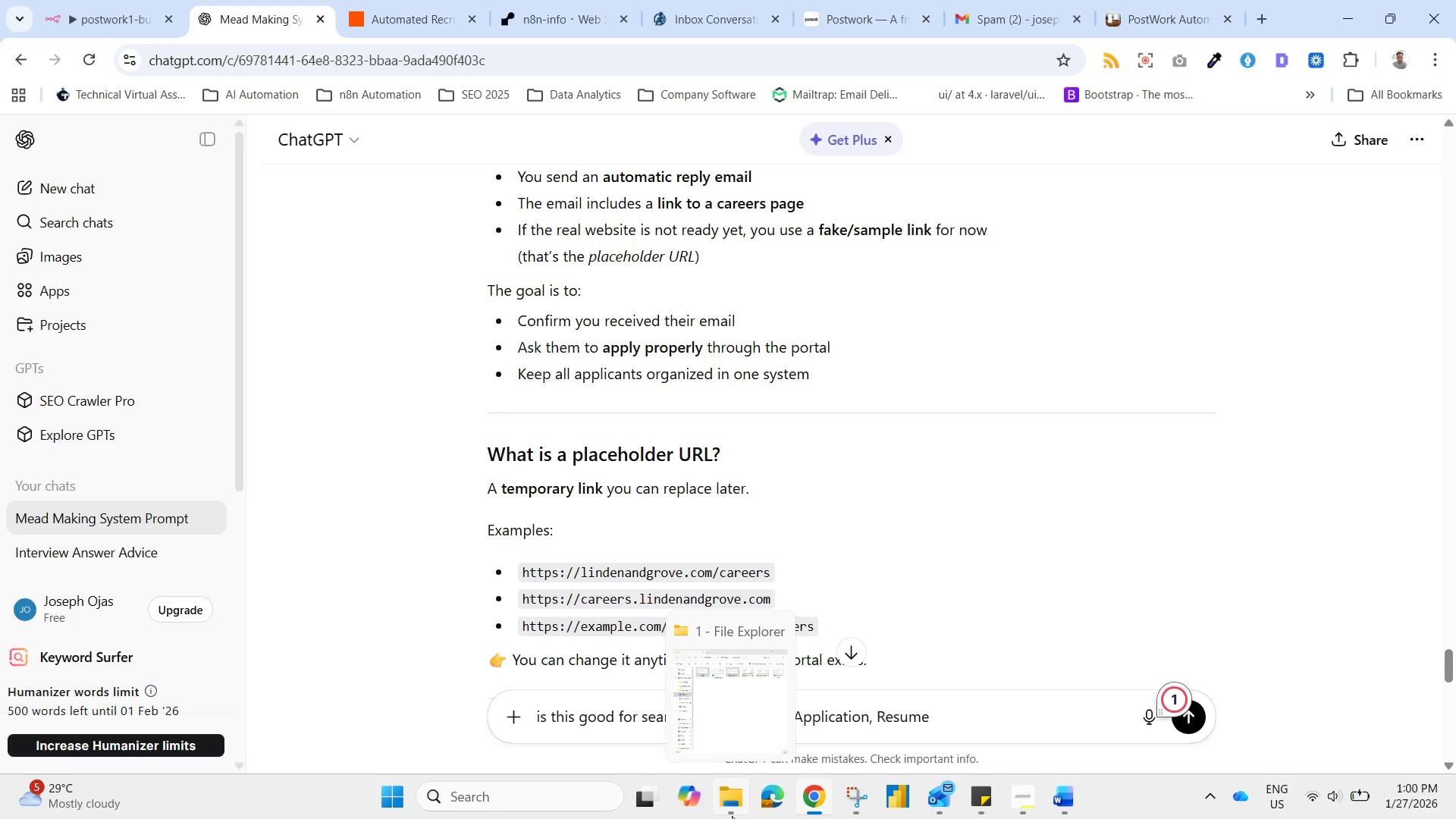 
key(Enter)
 